 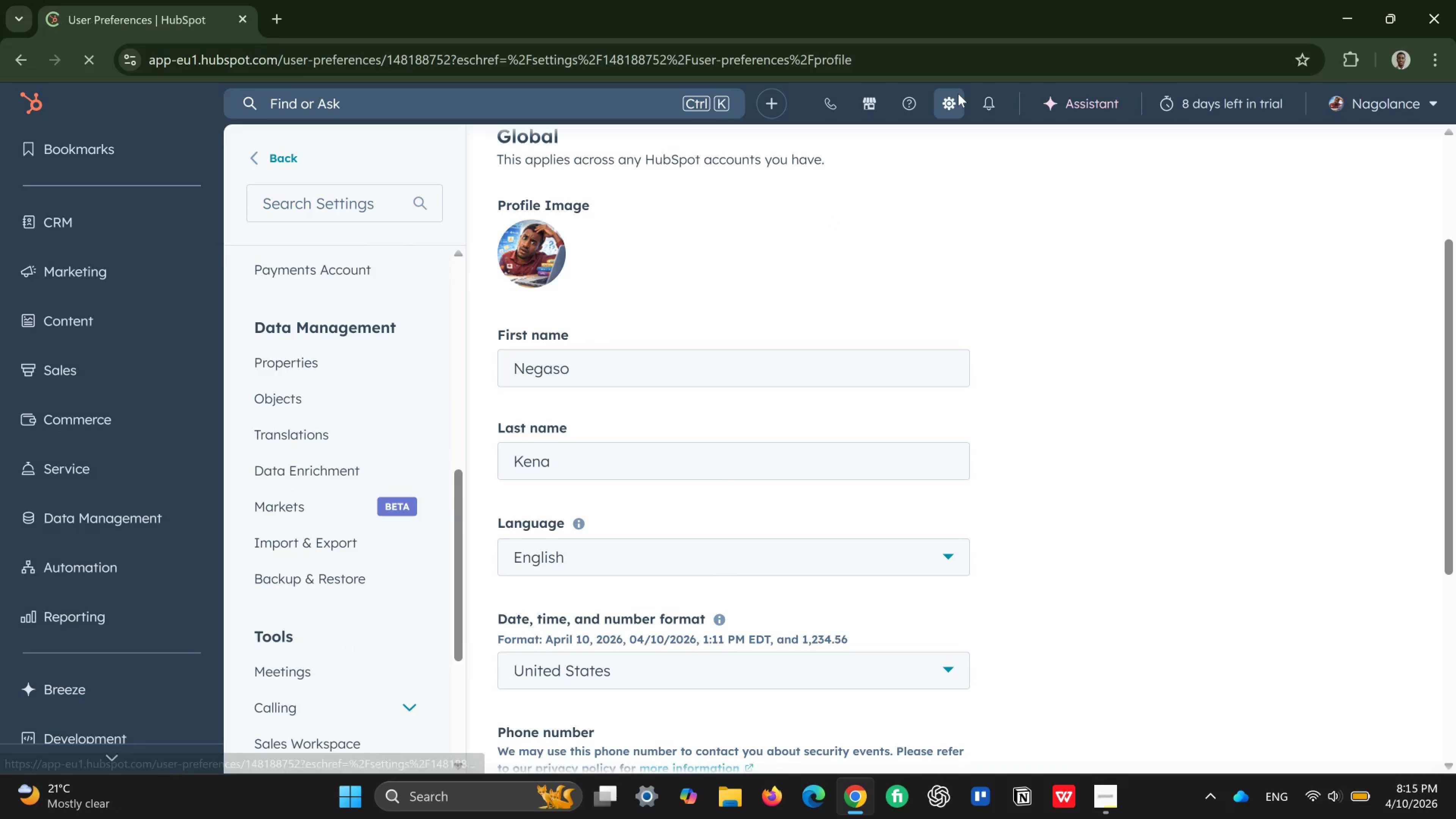 
scroll: coordinate [339, 460], scroll_direction: down, amount: 6.0
 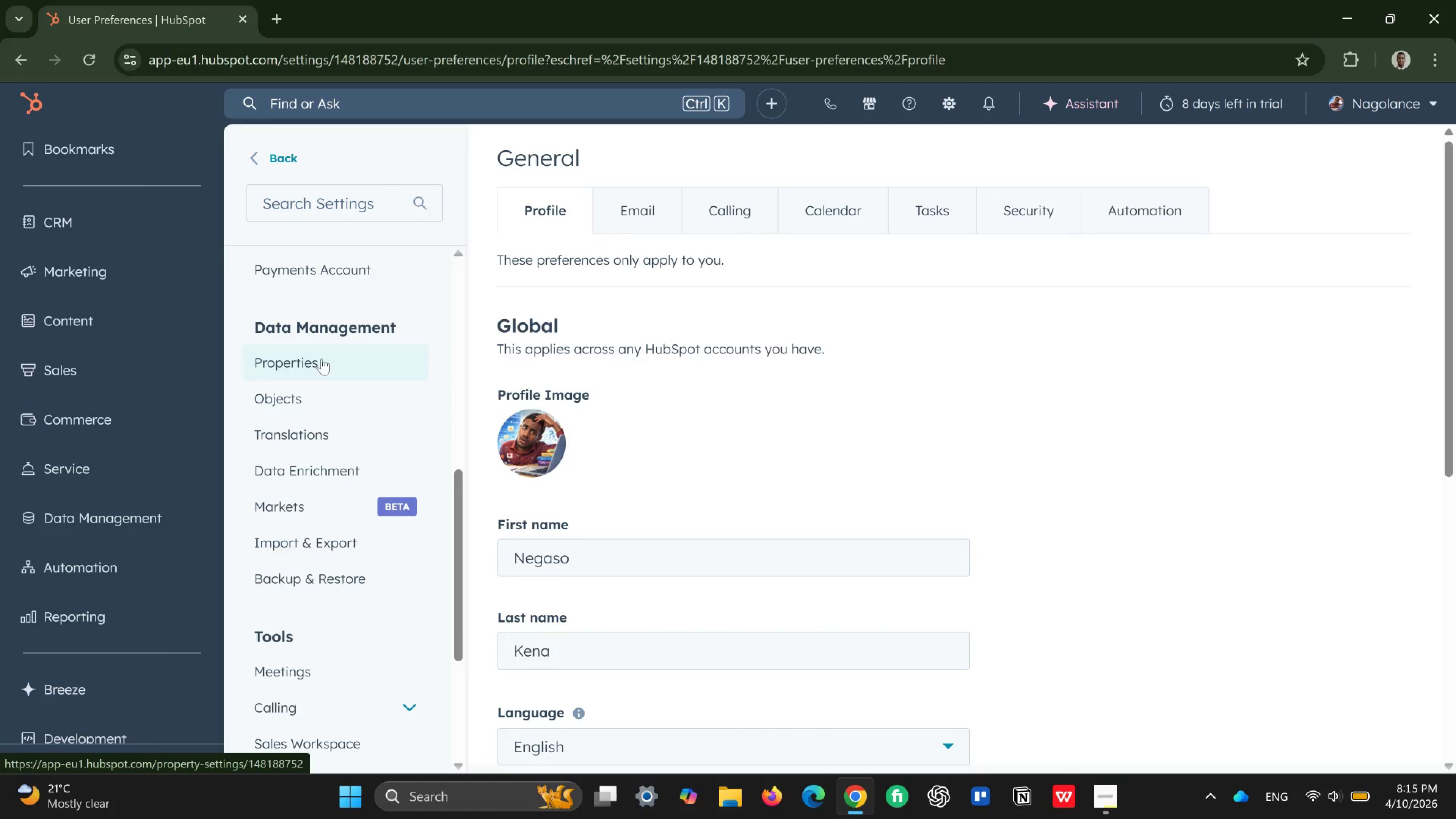 
left_click([322, 358])
 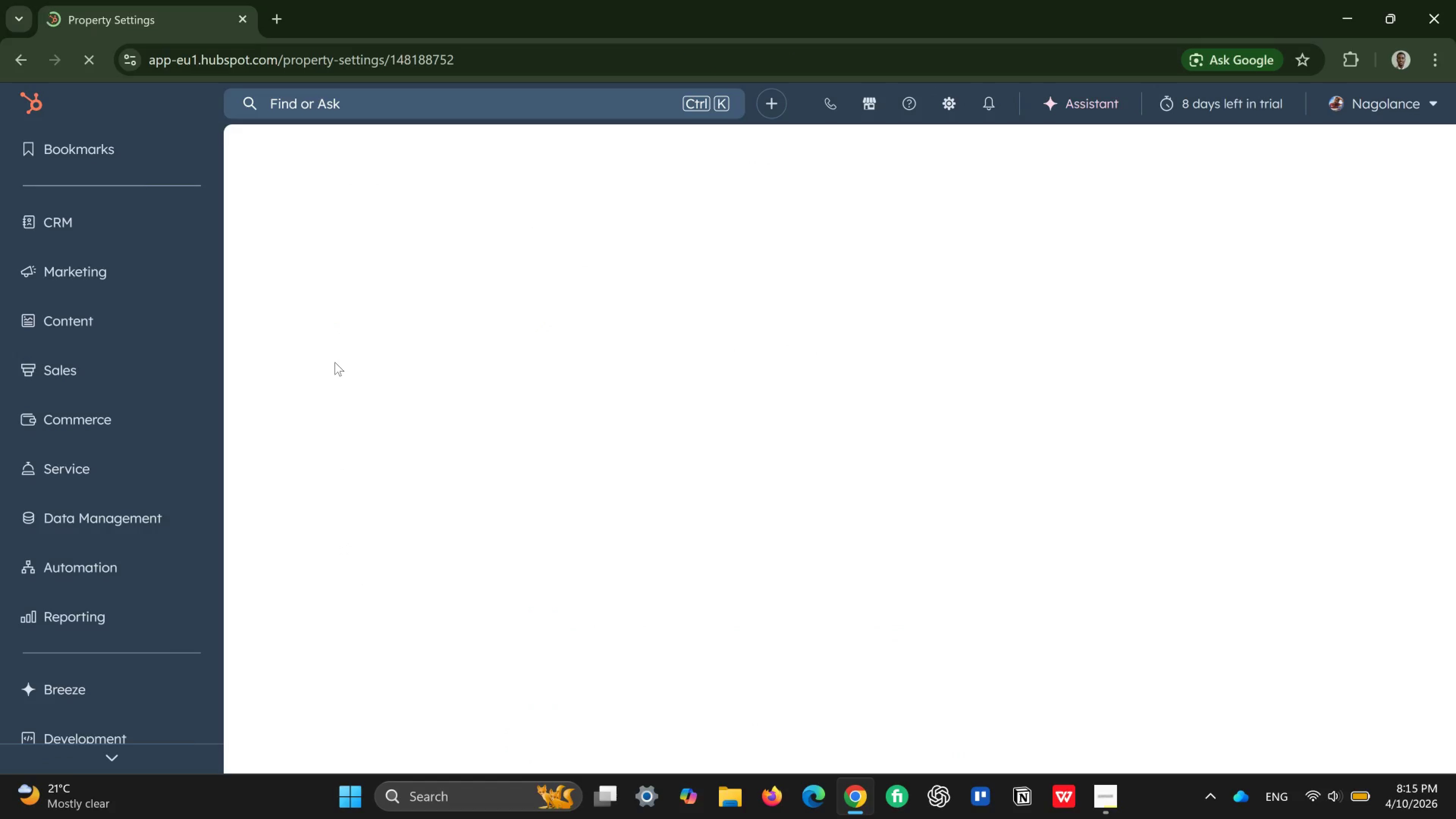 
mouse_move([308, 368])
 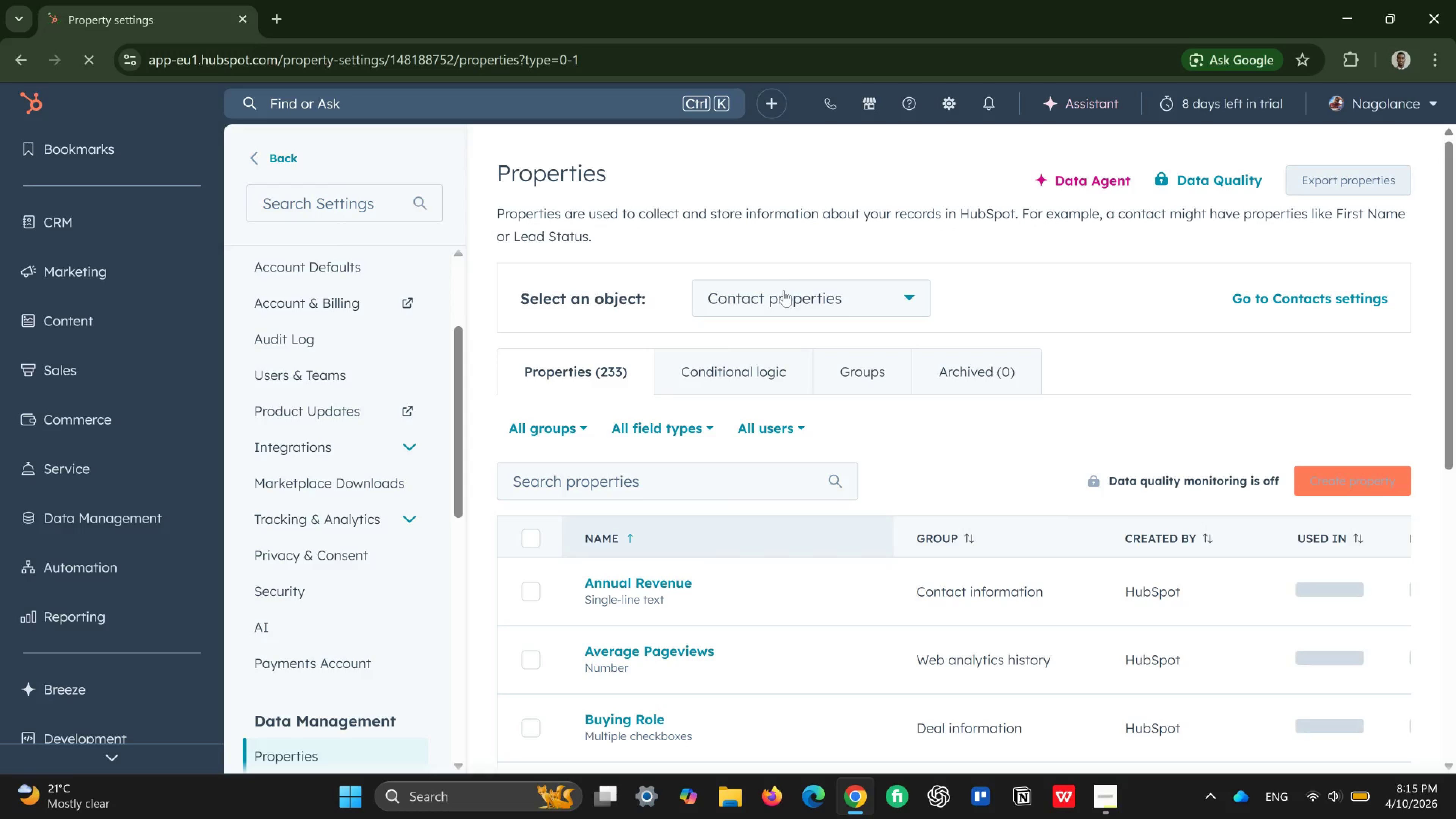 
left_click([881, 297])
 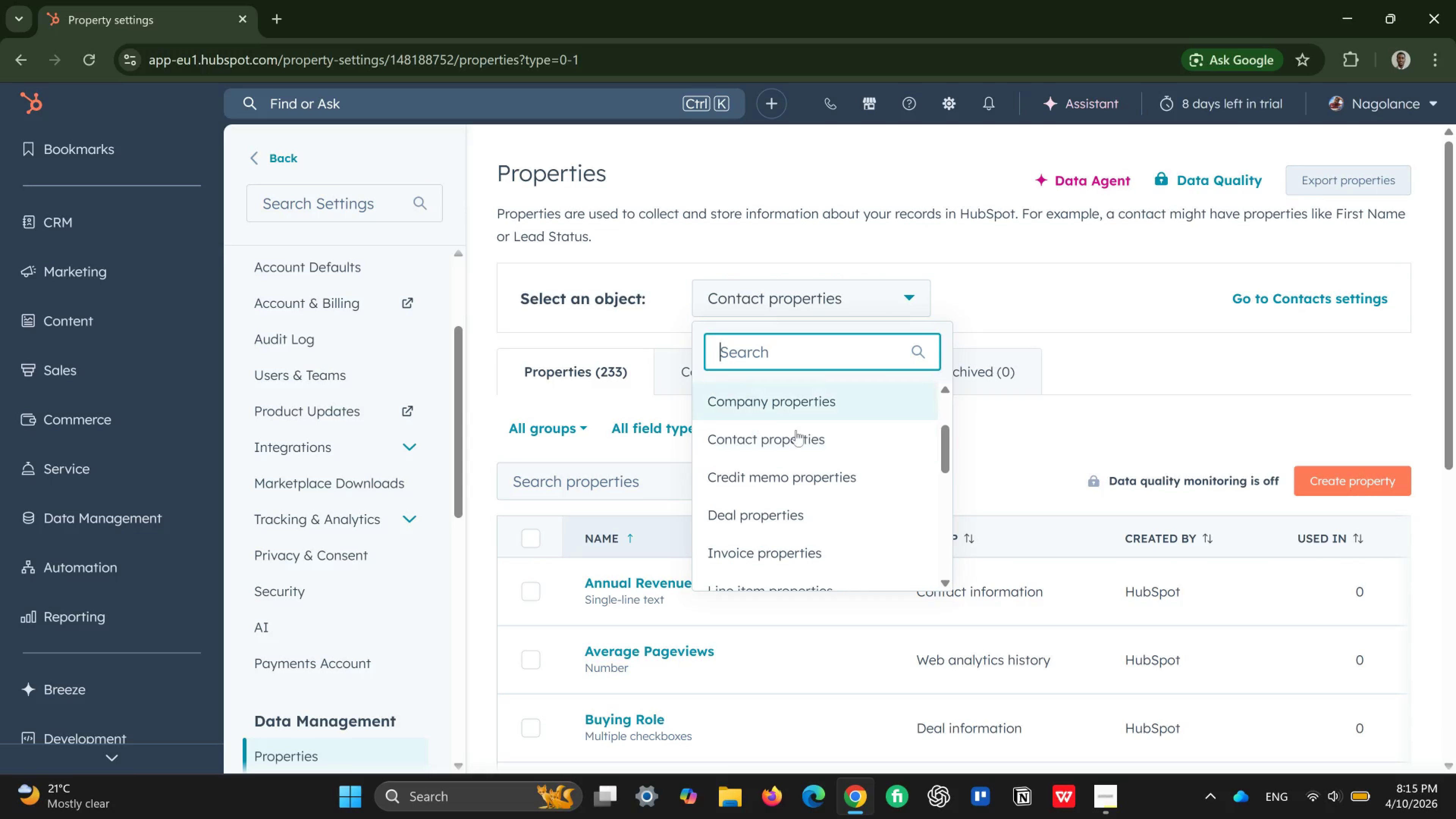 
left_click([782, 433])
 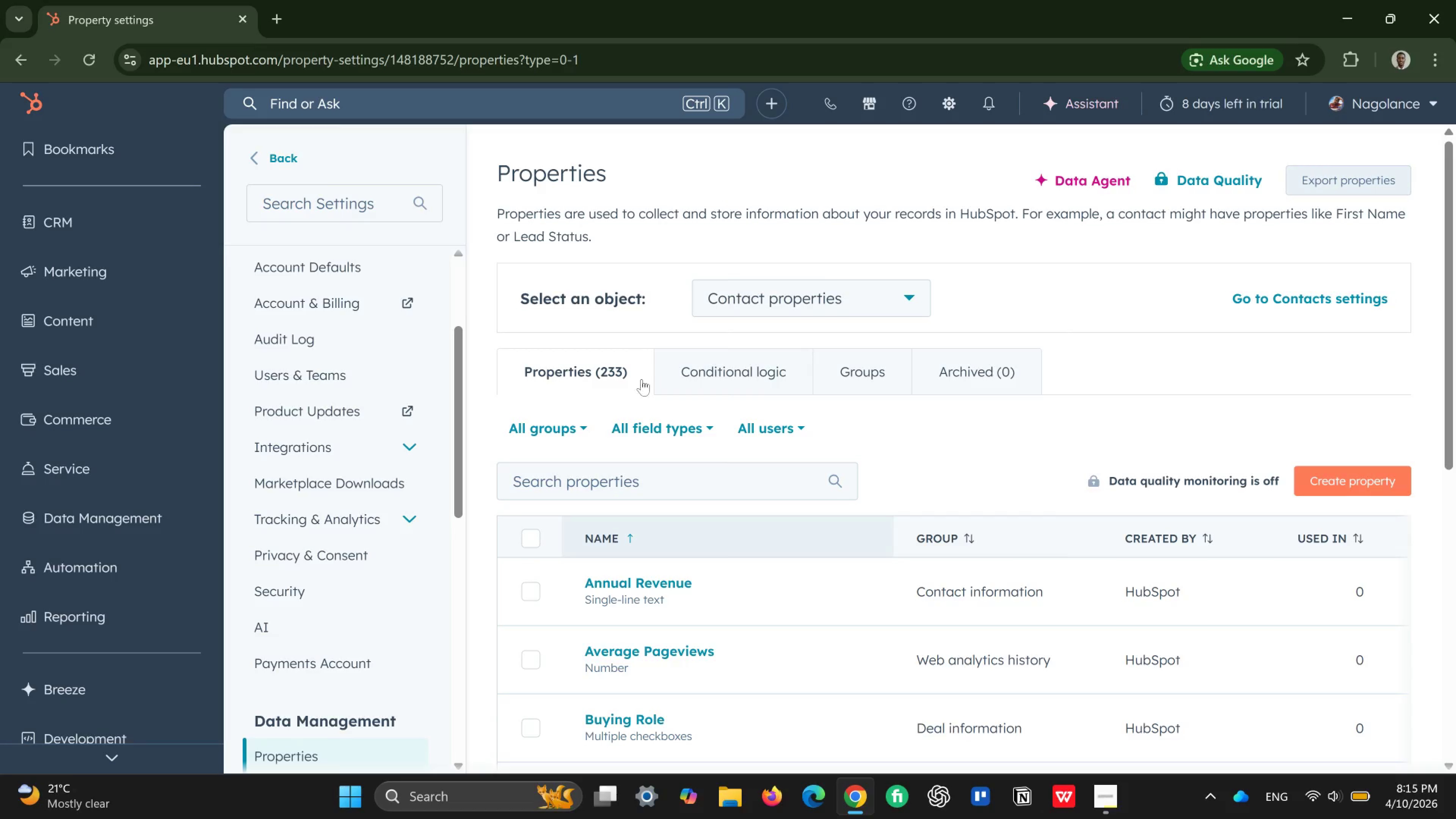 
wait(14.79)
 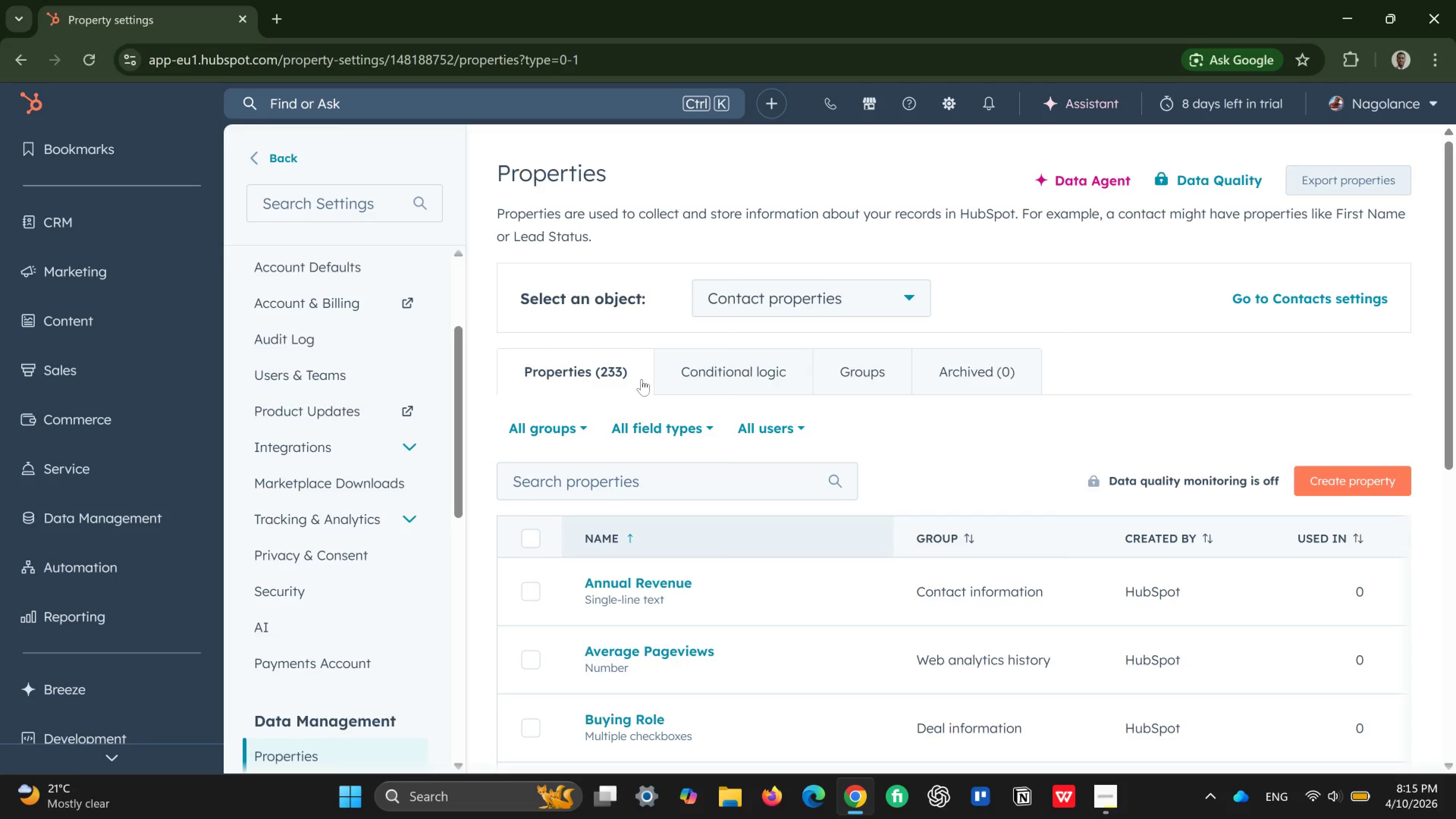 
left_click([1344, 470])
 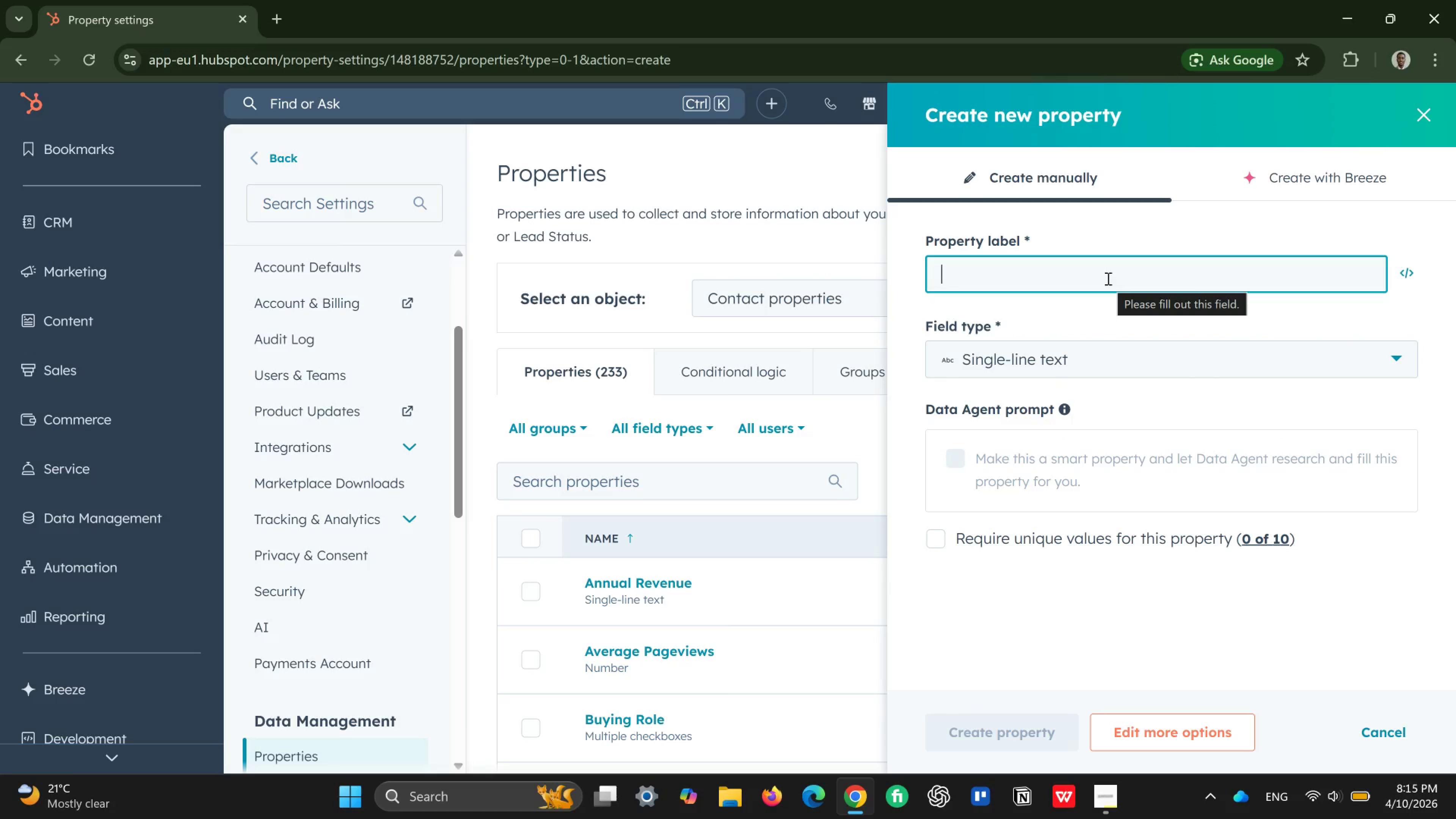 
wait(6.19)
 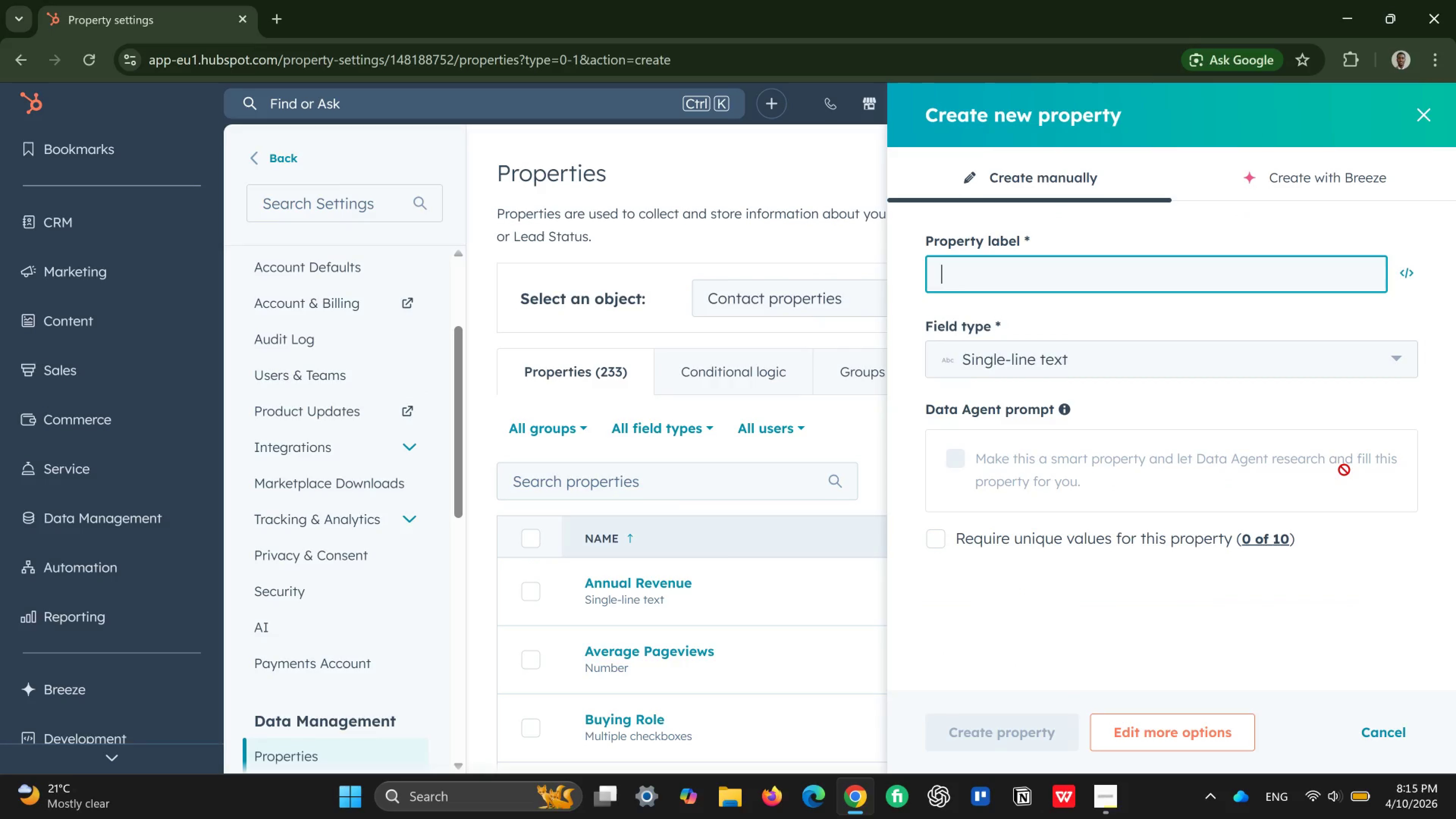 
type(SE-)
 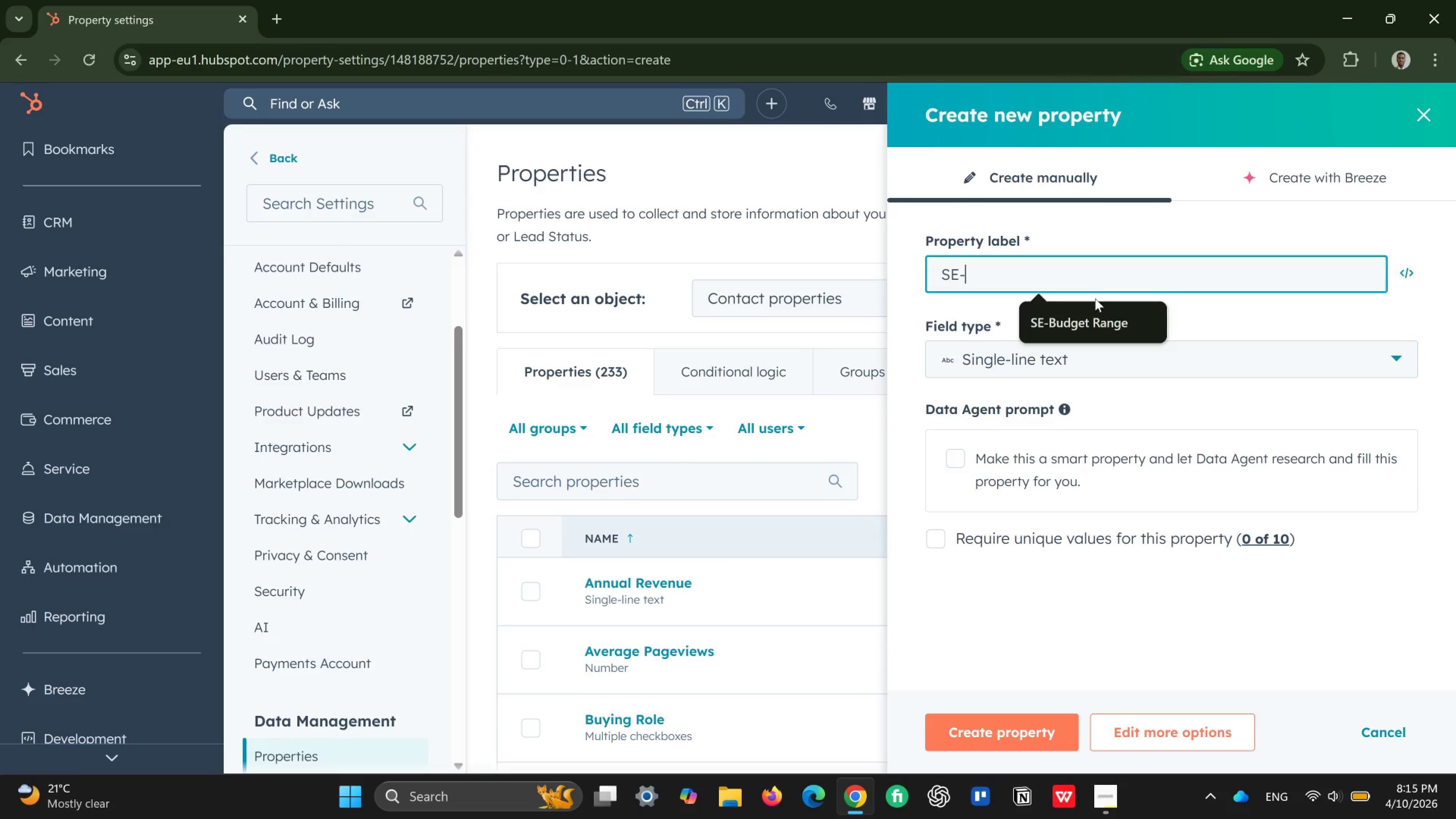 
left_click([1099, 317])
 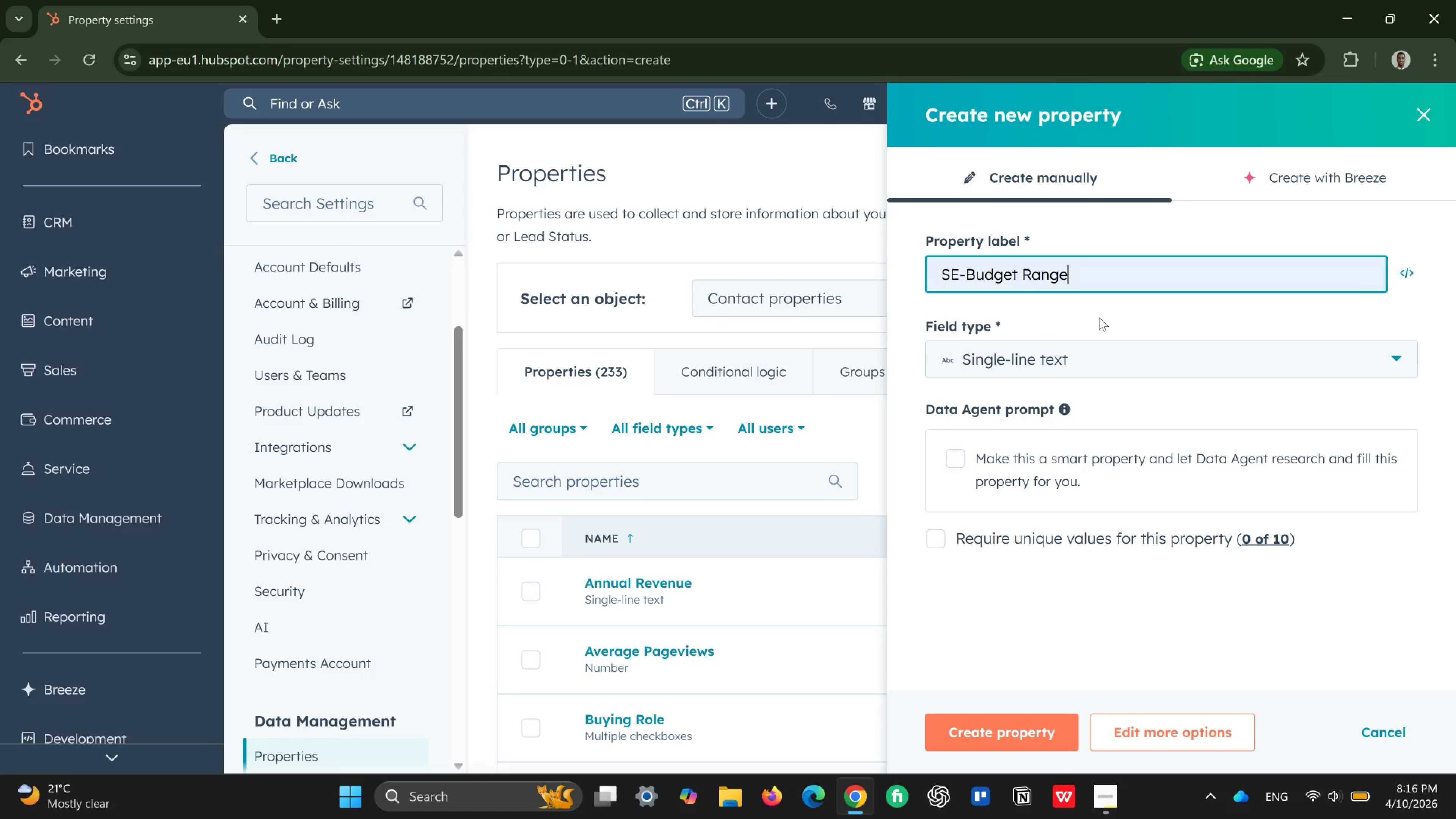 
wait(7.71)
 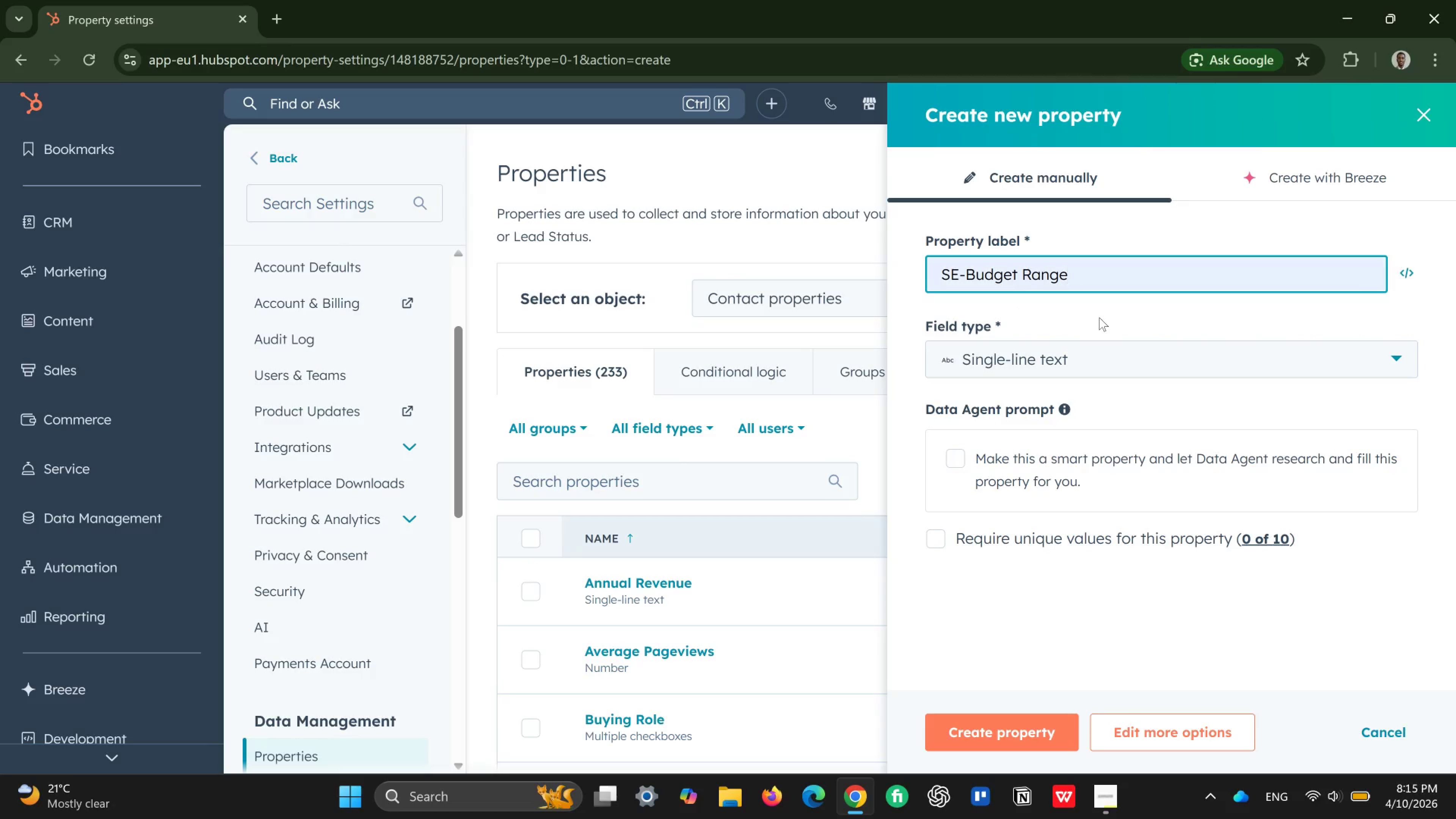 
left_click([1136, 350])
 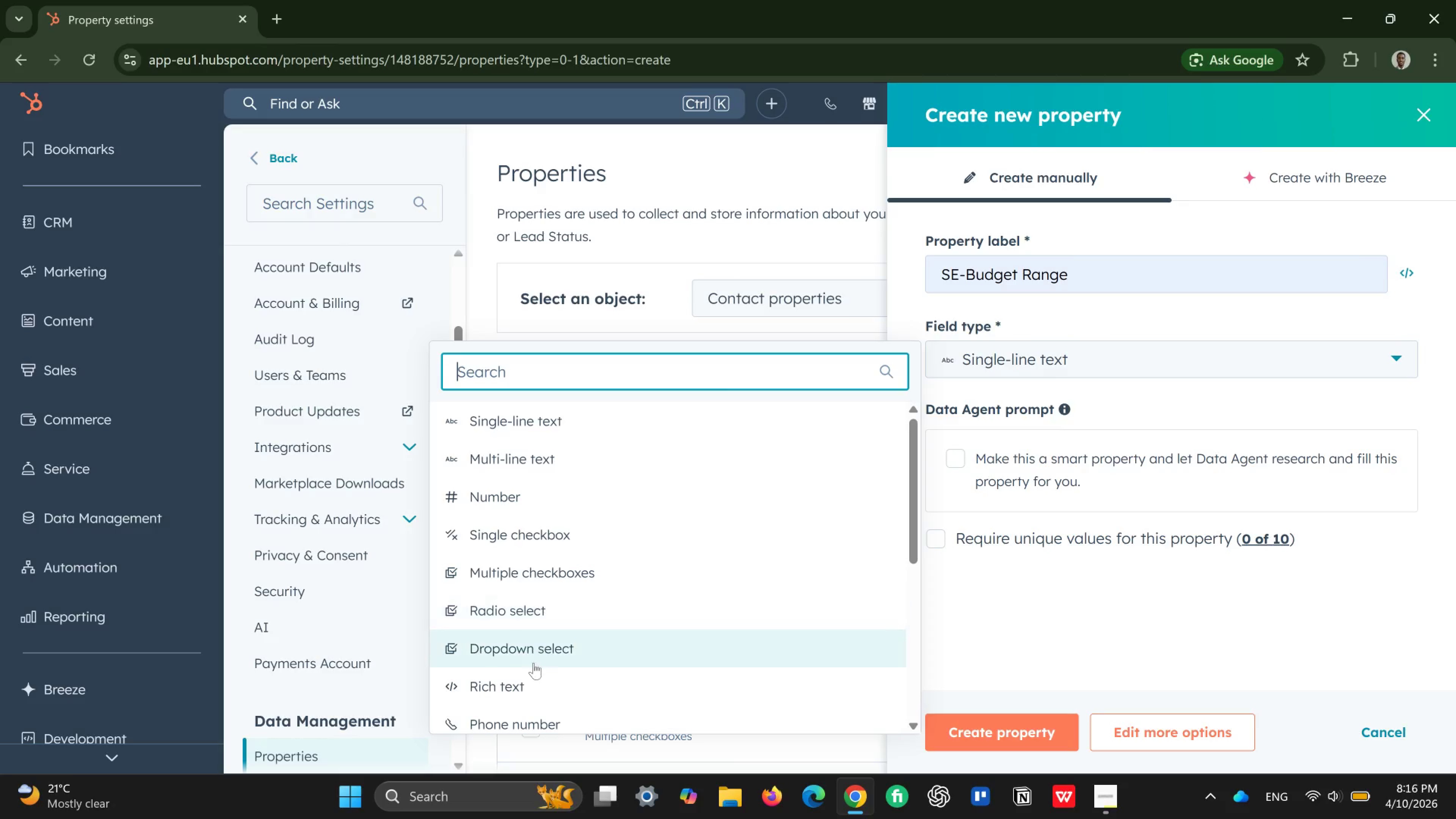 
left_click([539, 651])
 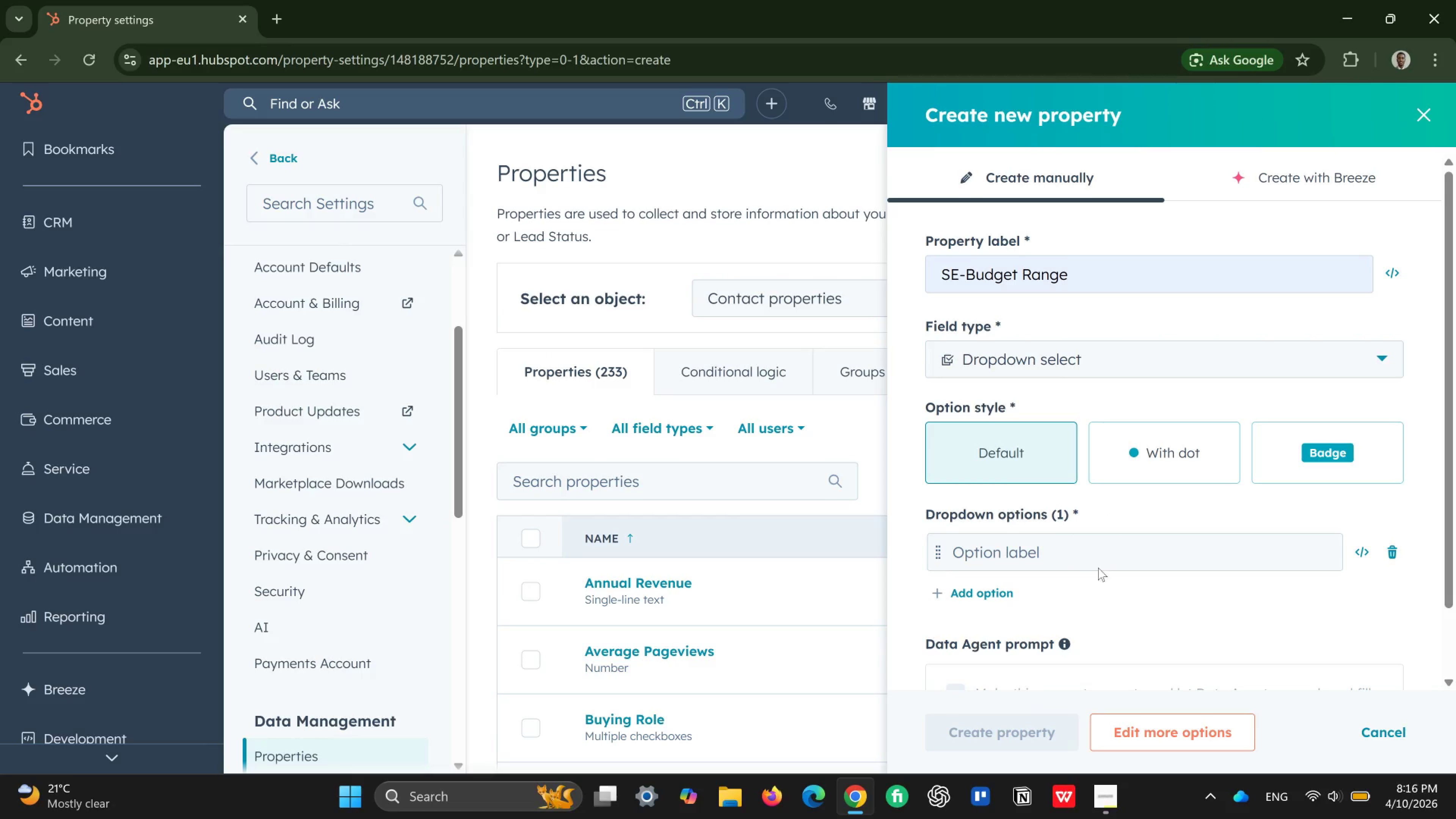 
left_click([1098, 548])
 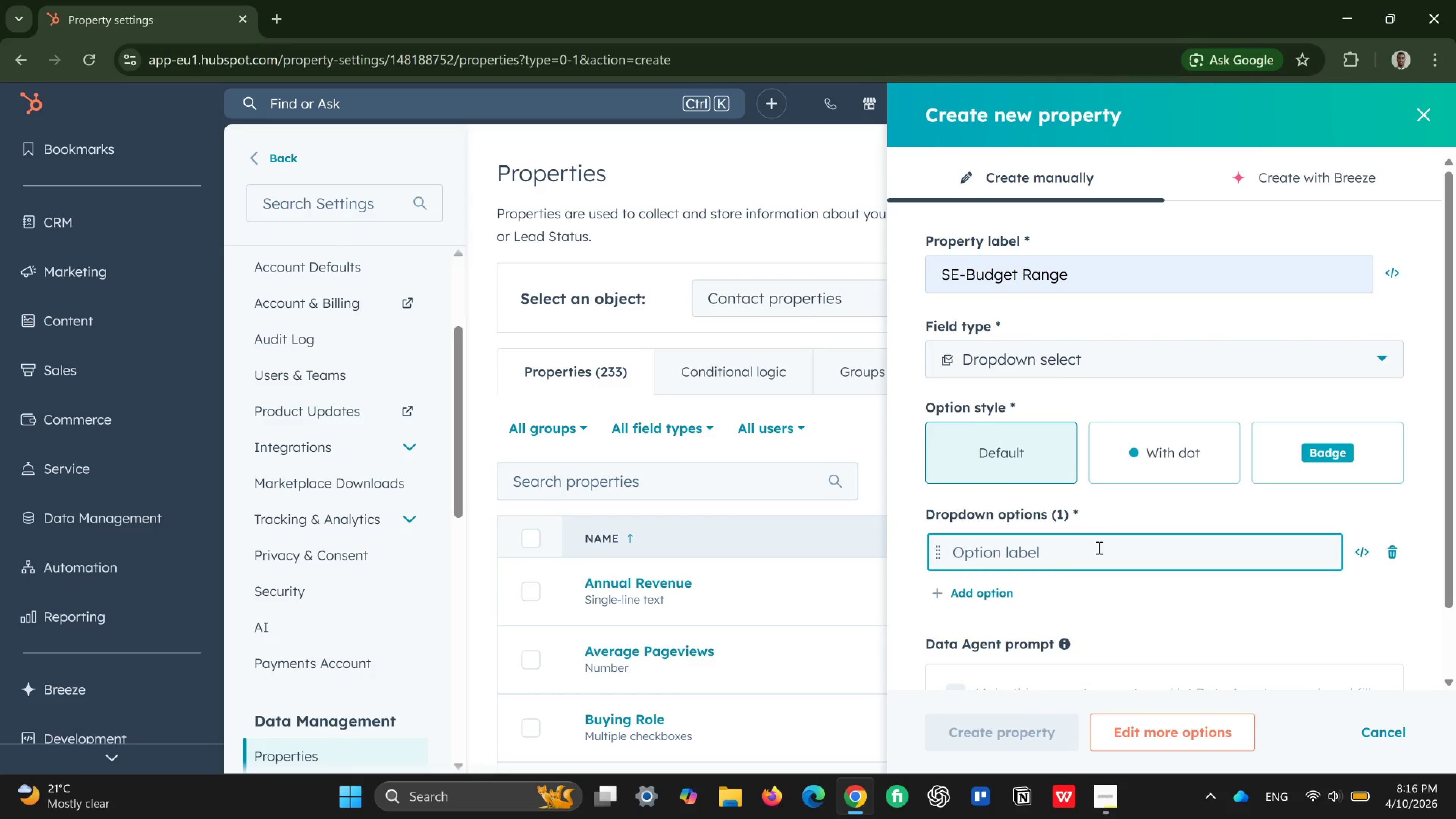 
type(Under $500)
 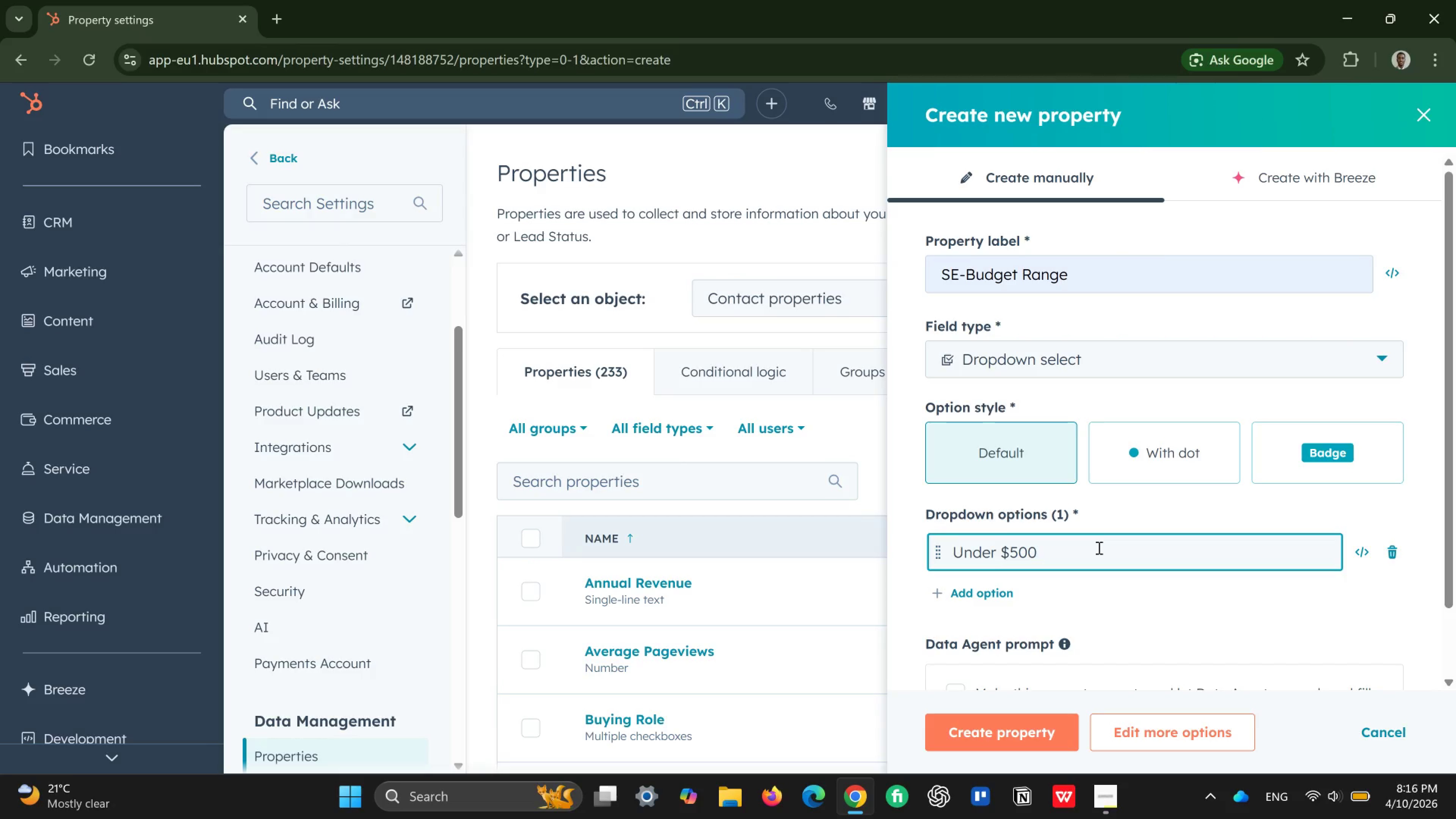 
key(Enter)
 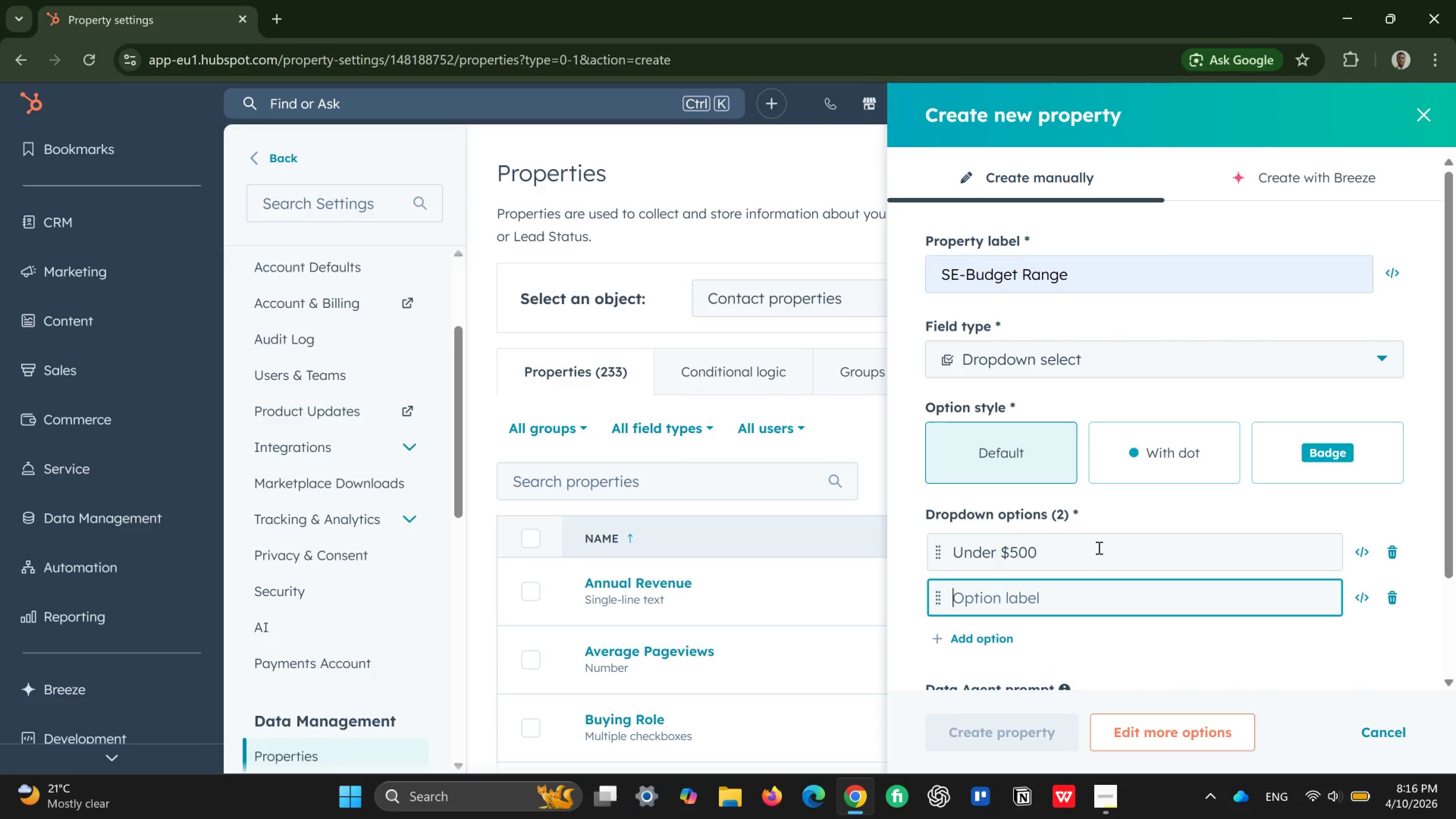 
type($500-$1)
 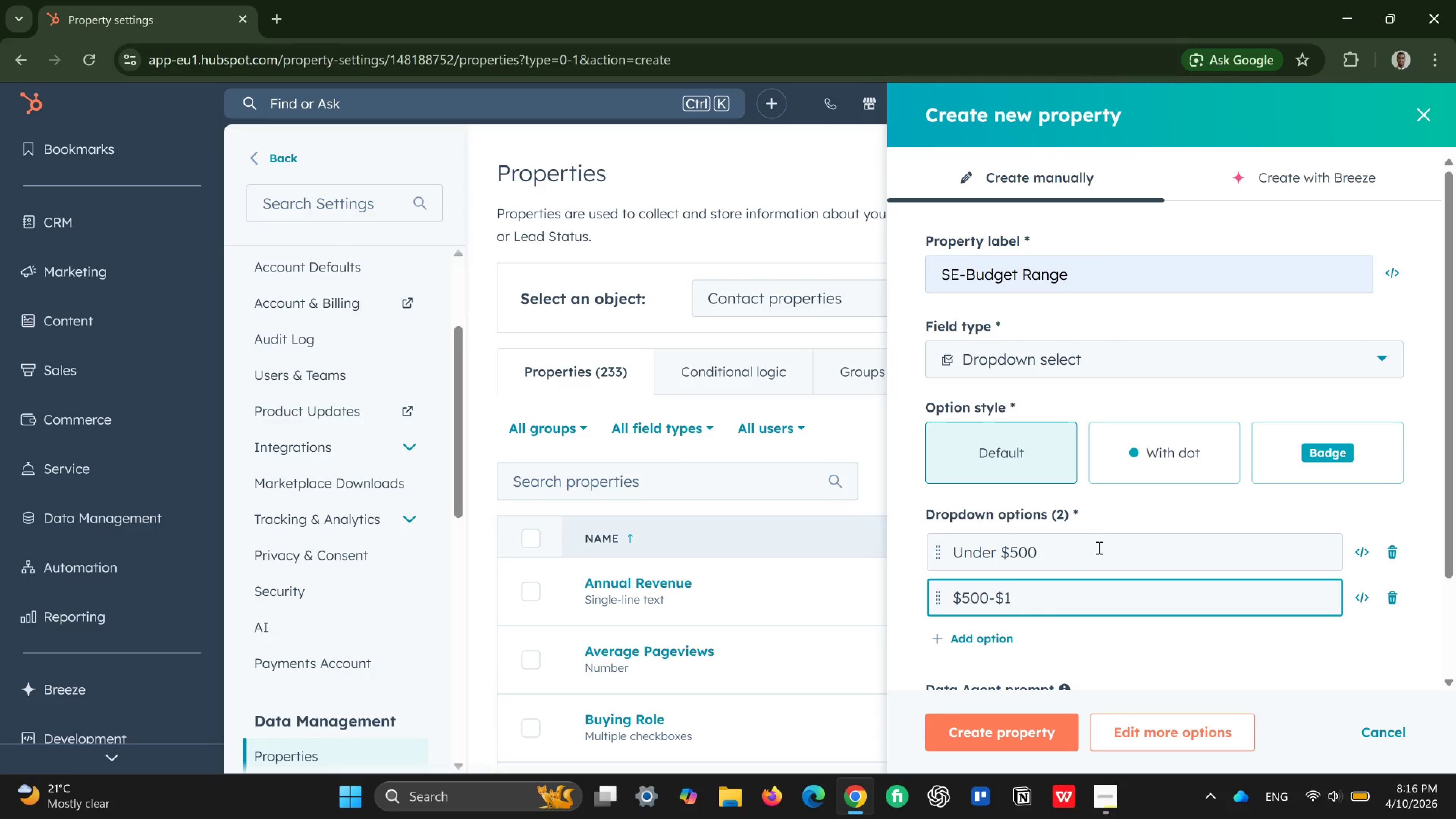 
key(Comma)
 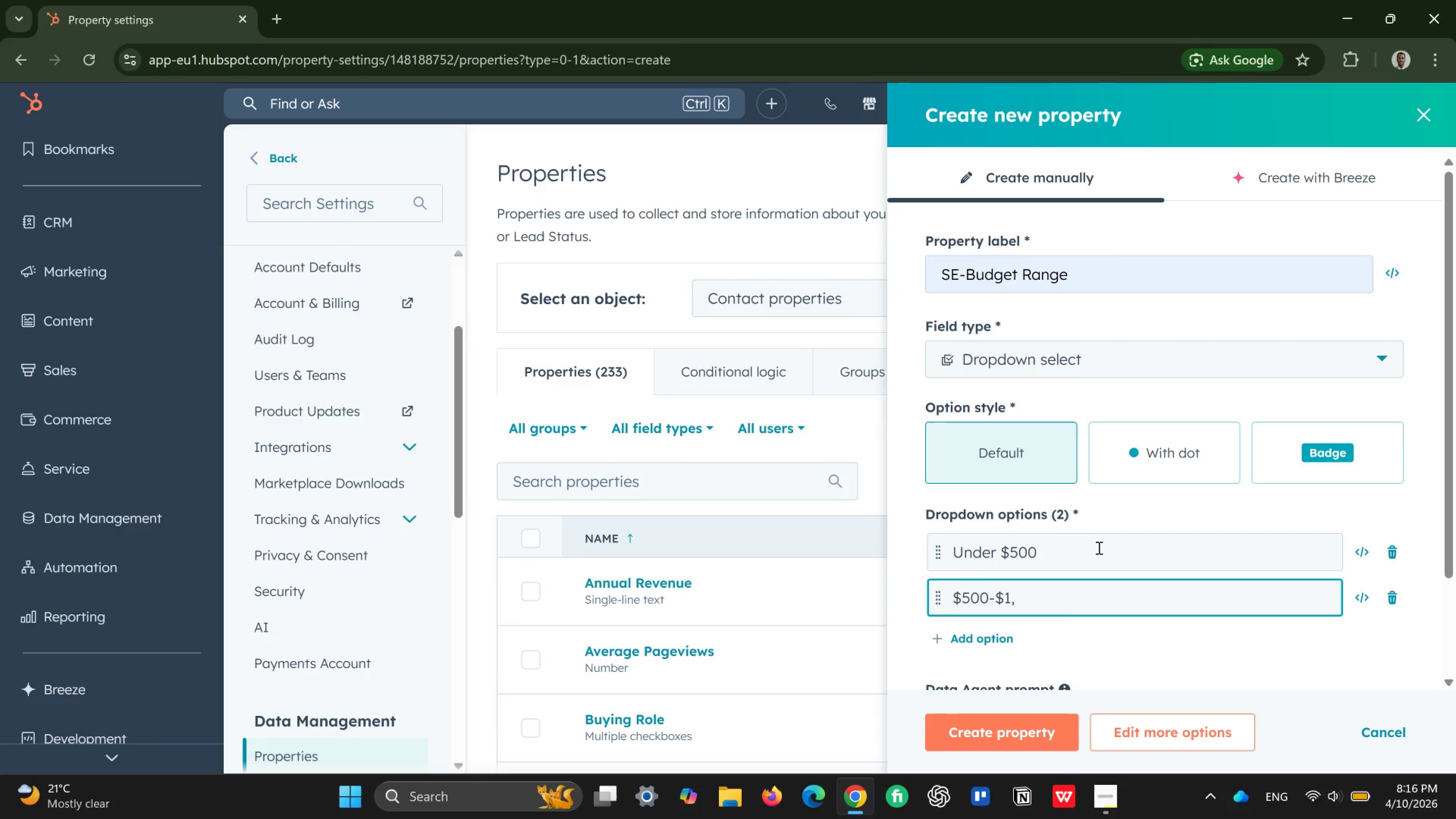 
key(4)
 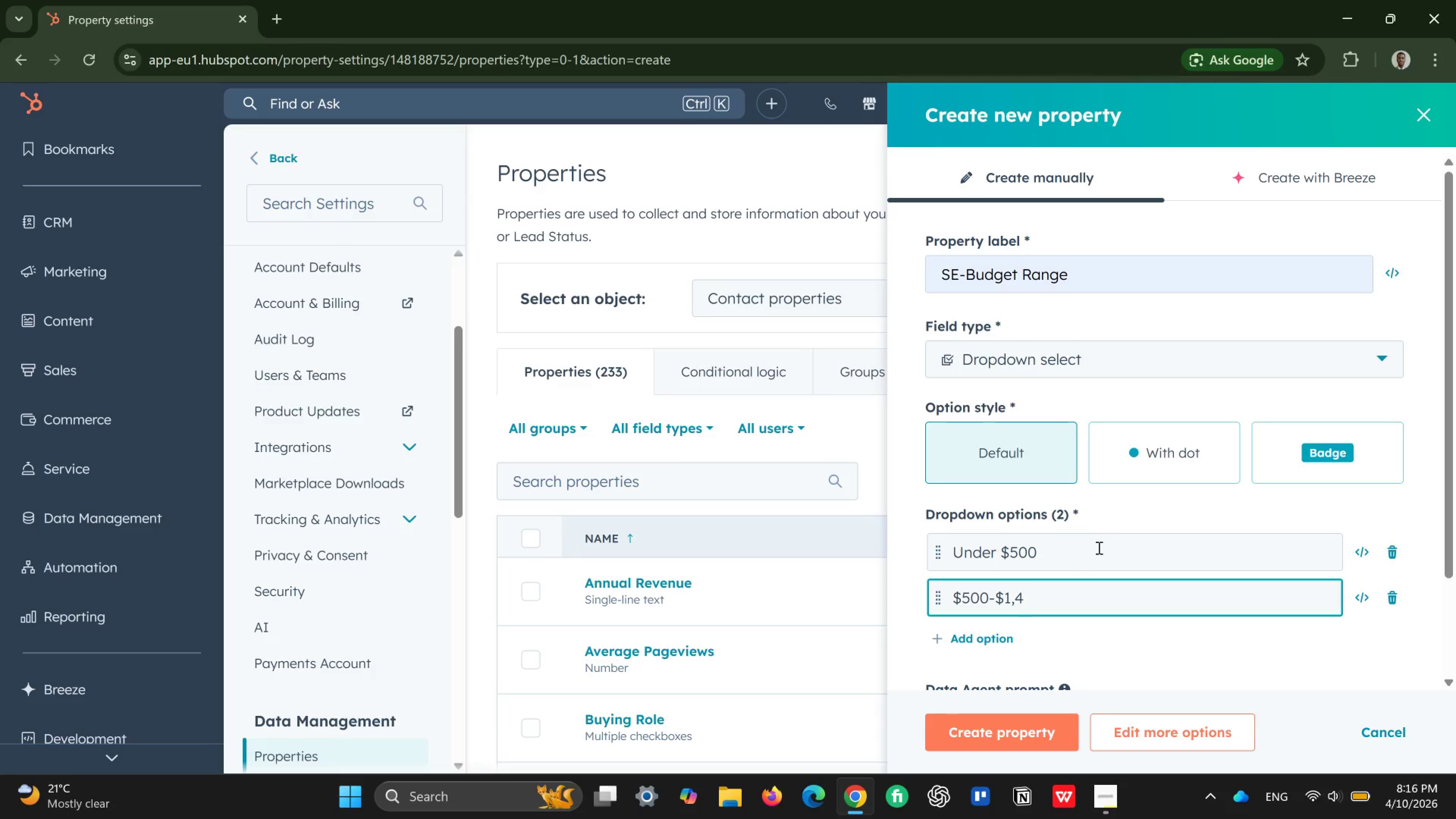 
type(99)
 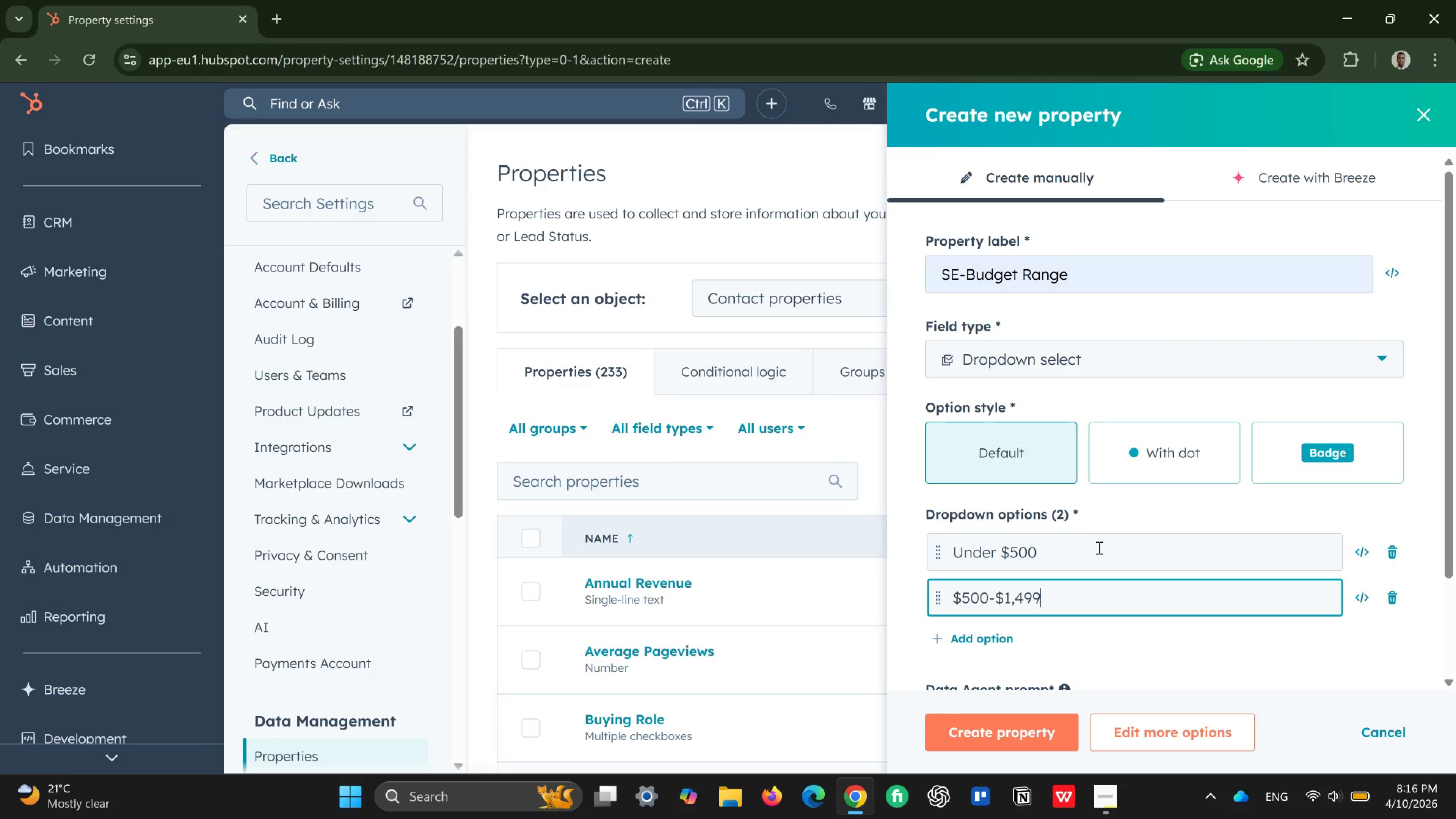 
key(Enter)
 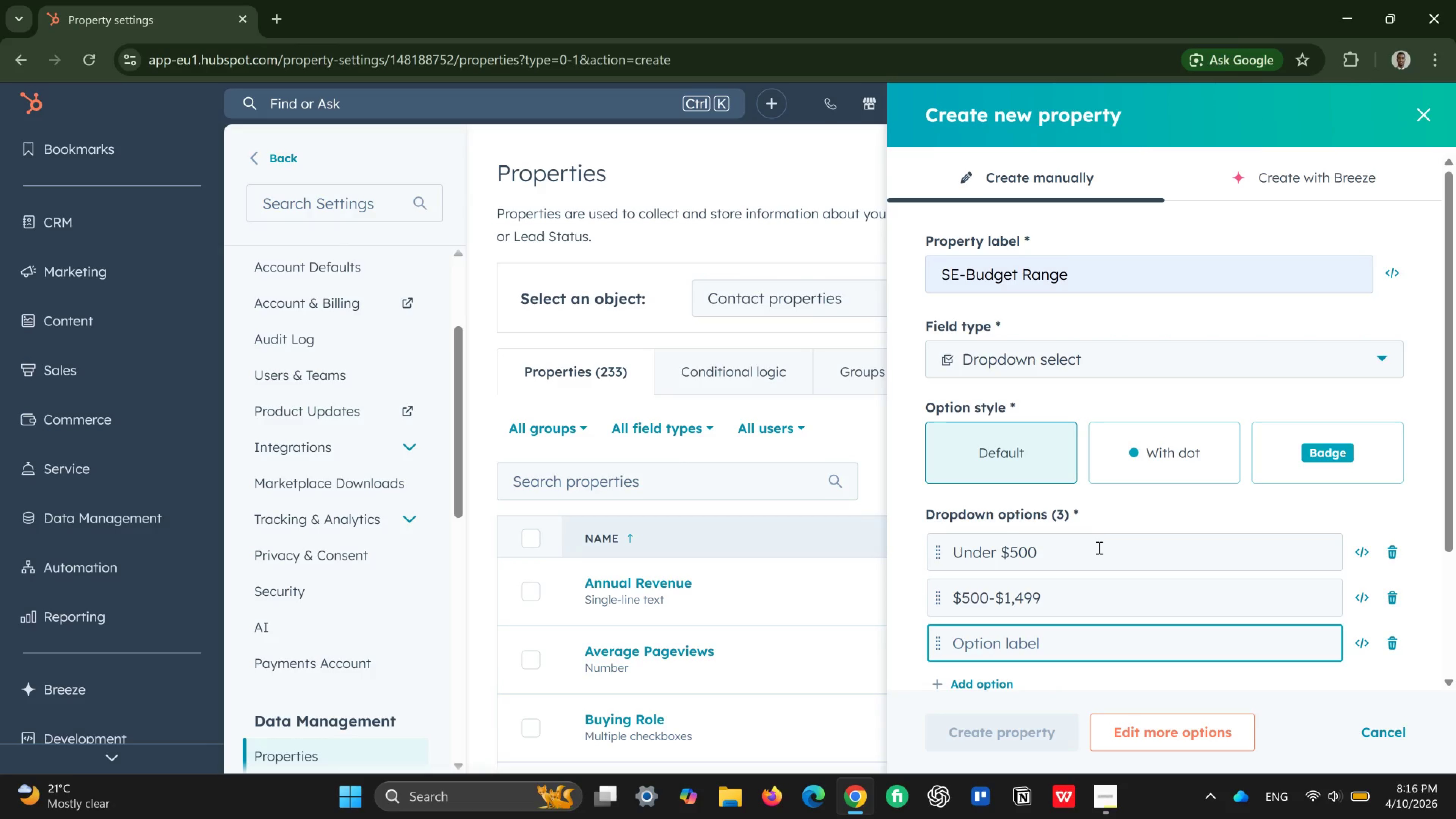 
key(Shift+4)
 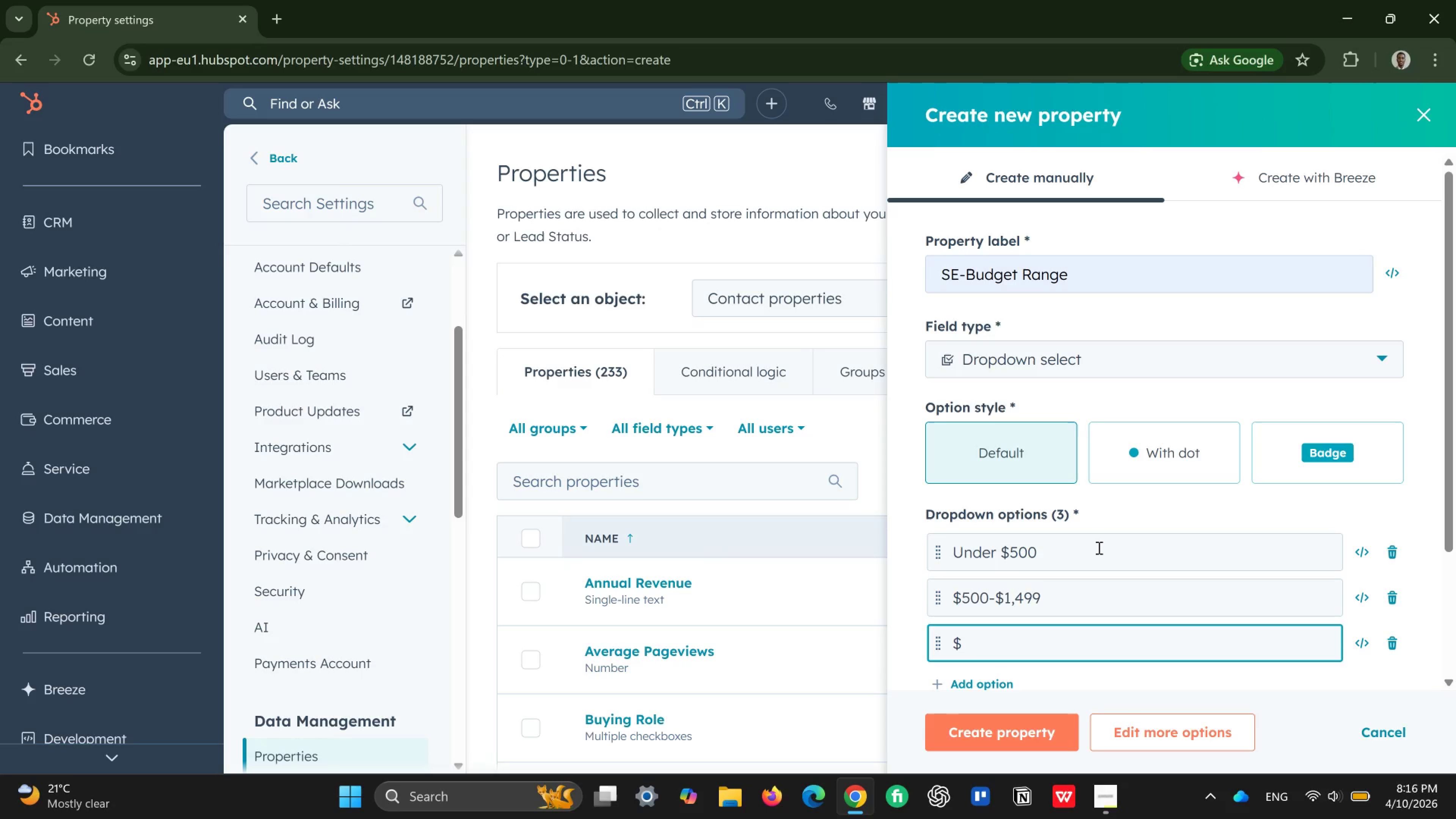 
type(1,500=)
key(Backspace)
type(-)
 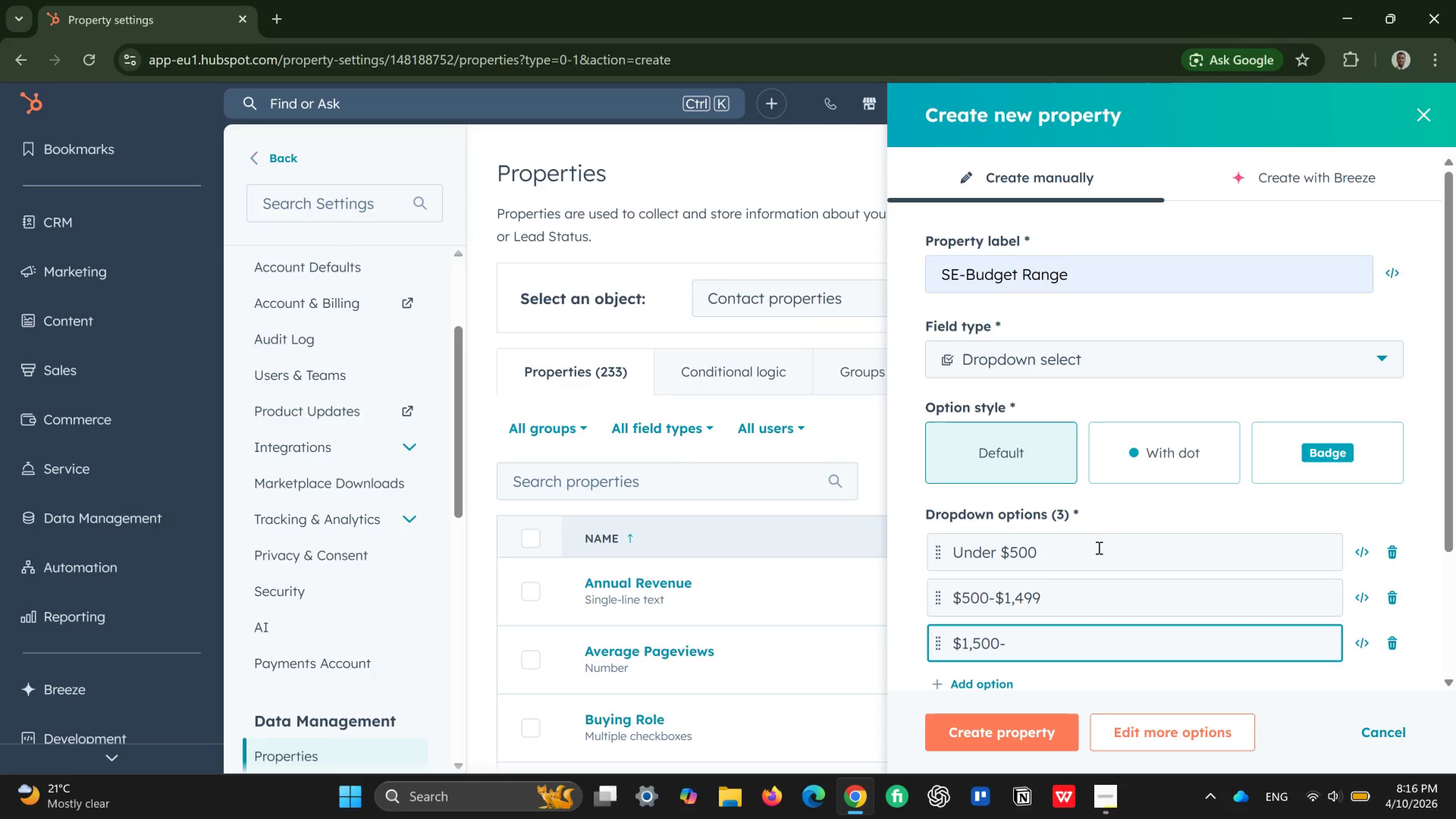 
key(Shift+4)
 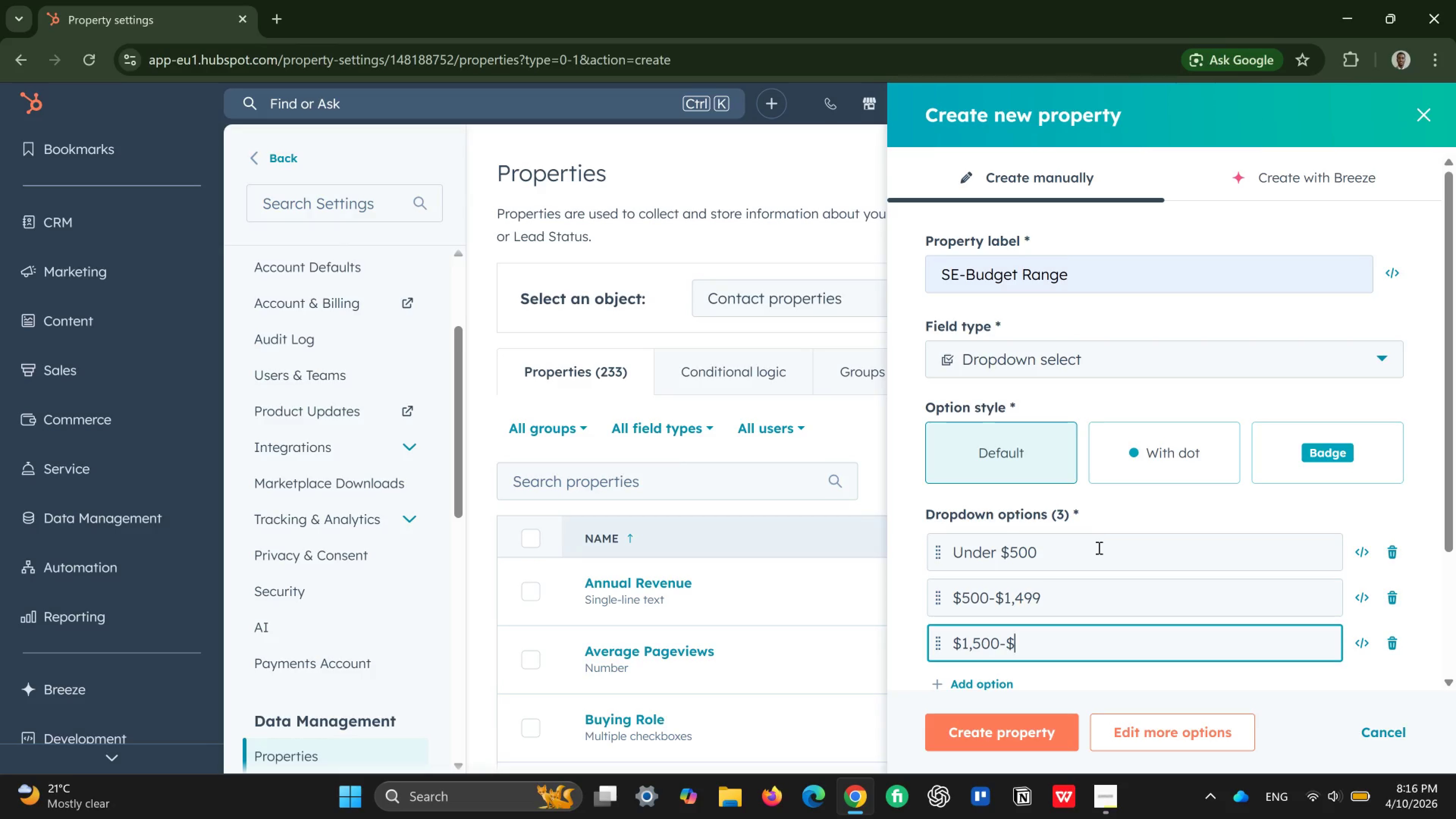 
type(2,999)
 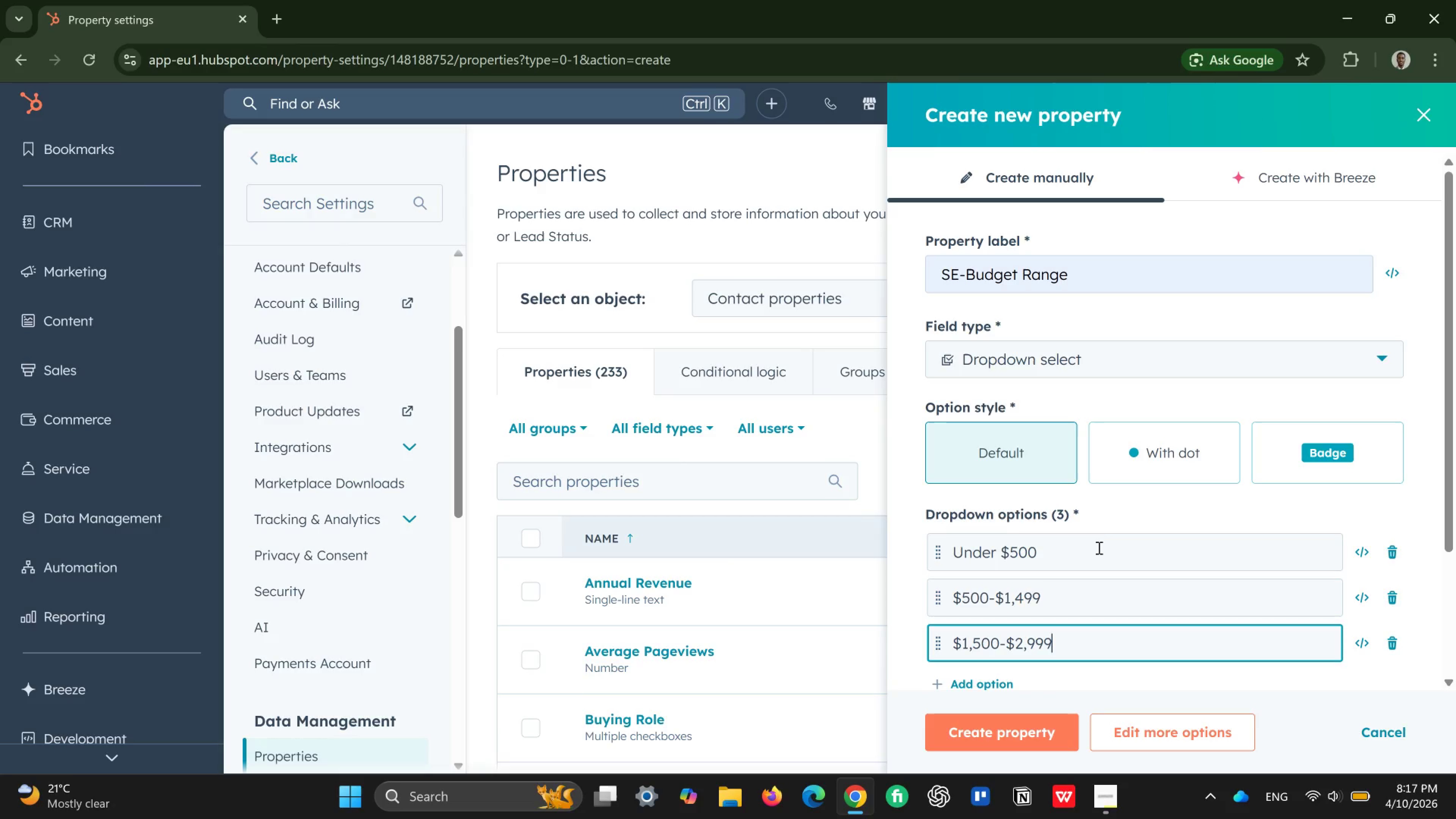 
key(Enter)
 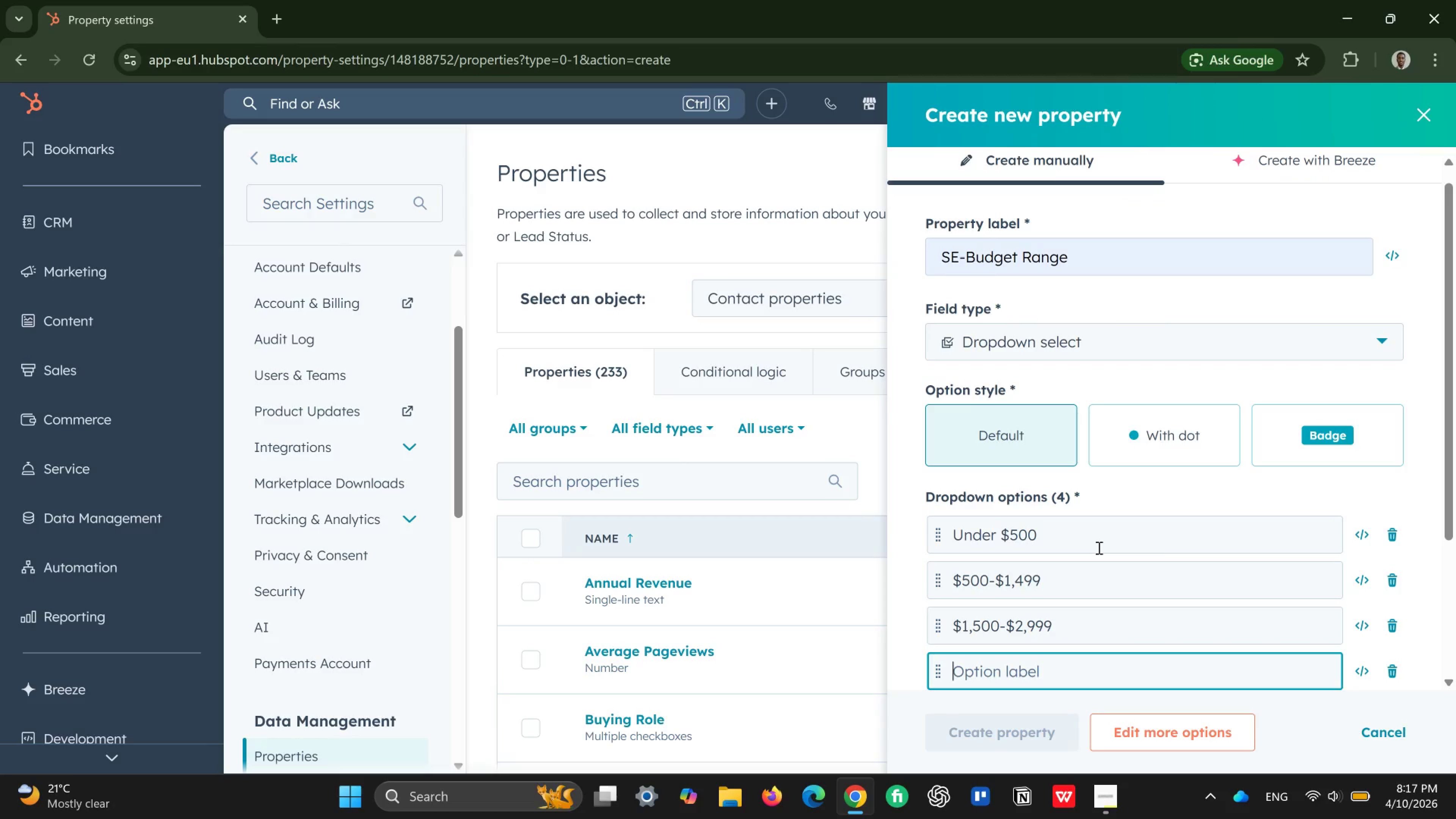 
type($300)
 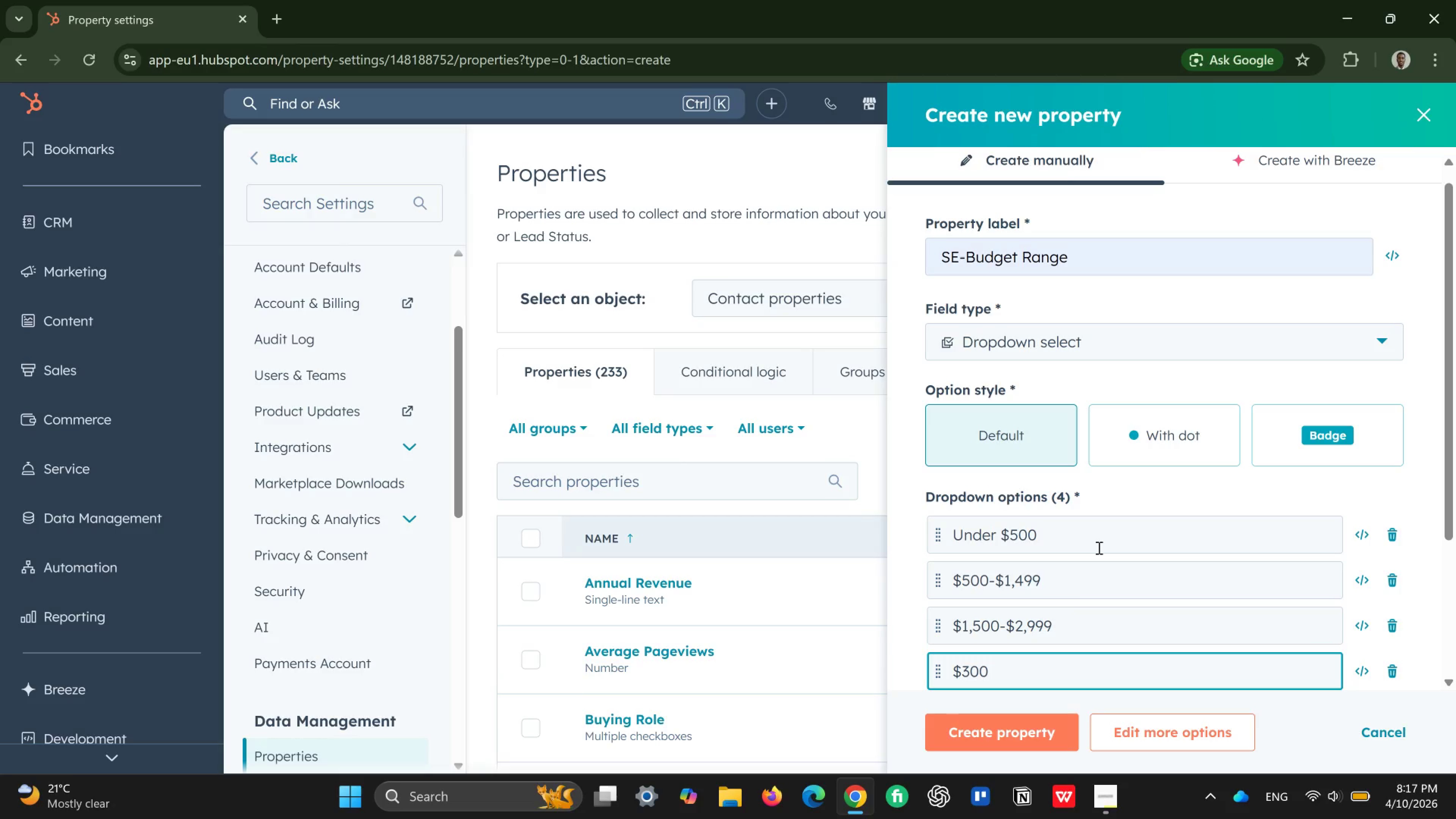 
key(Backspace)
key(Backspace)
type(,000_)
key(Backspace)
type(+)
 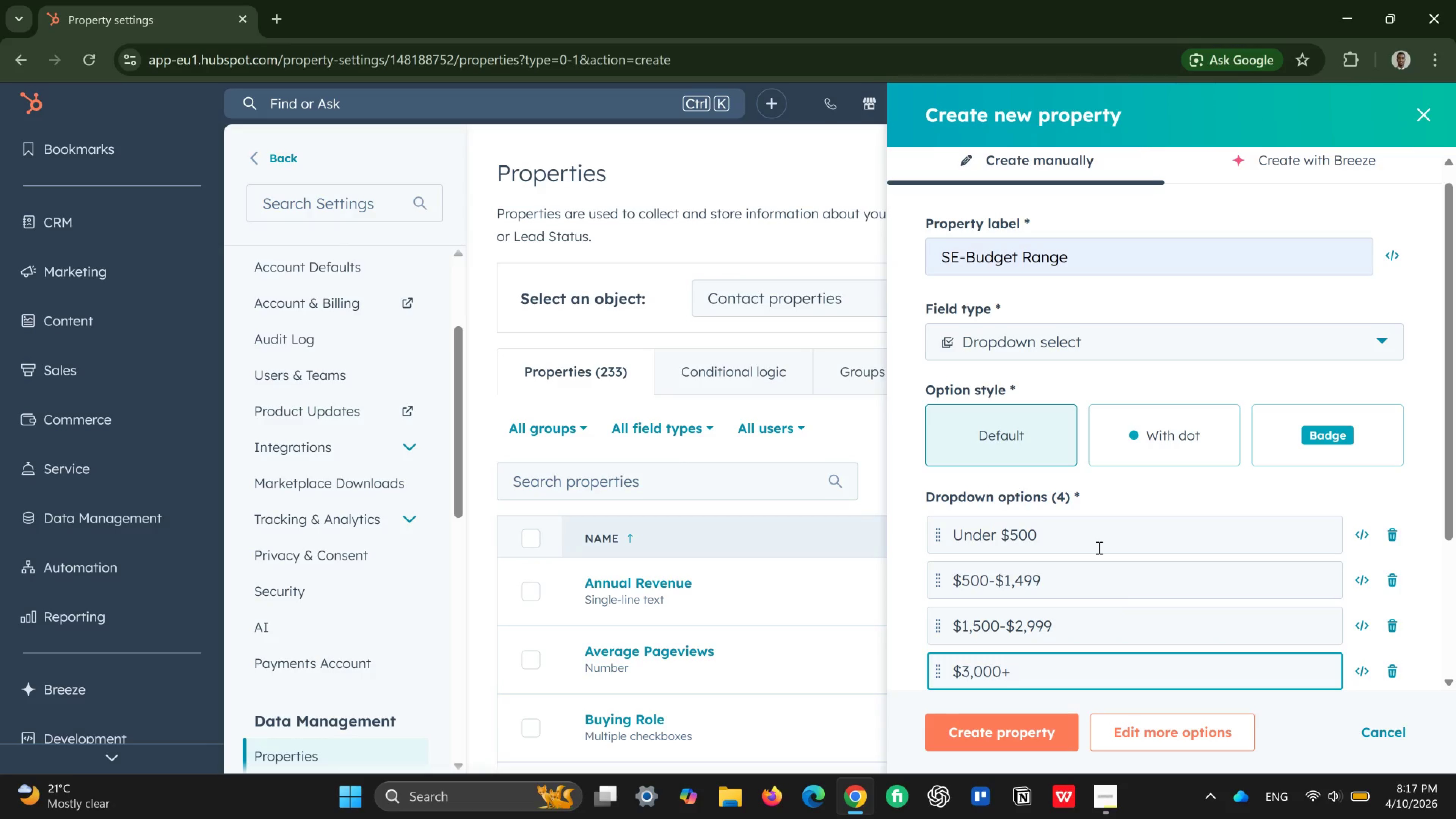 
left_click([1031, 742])
 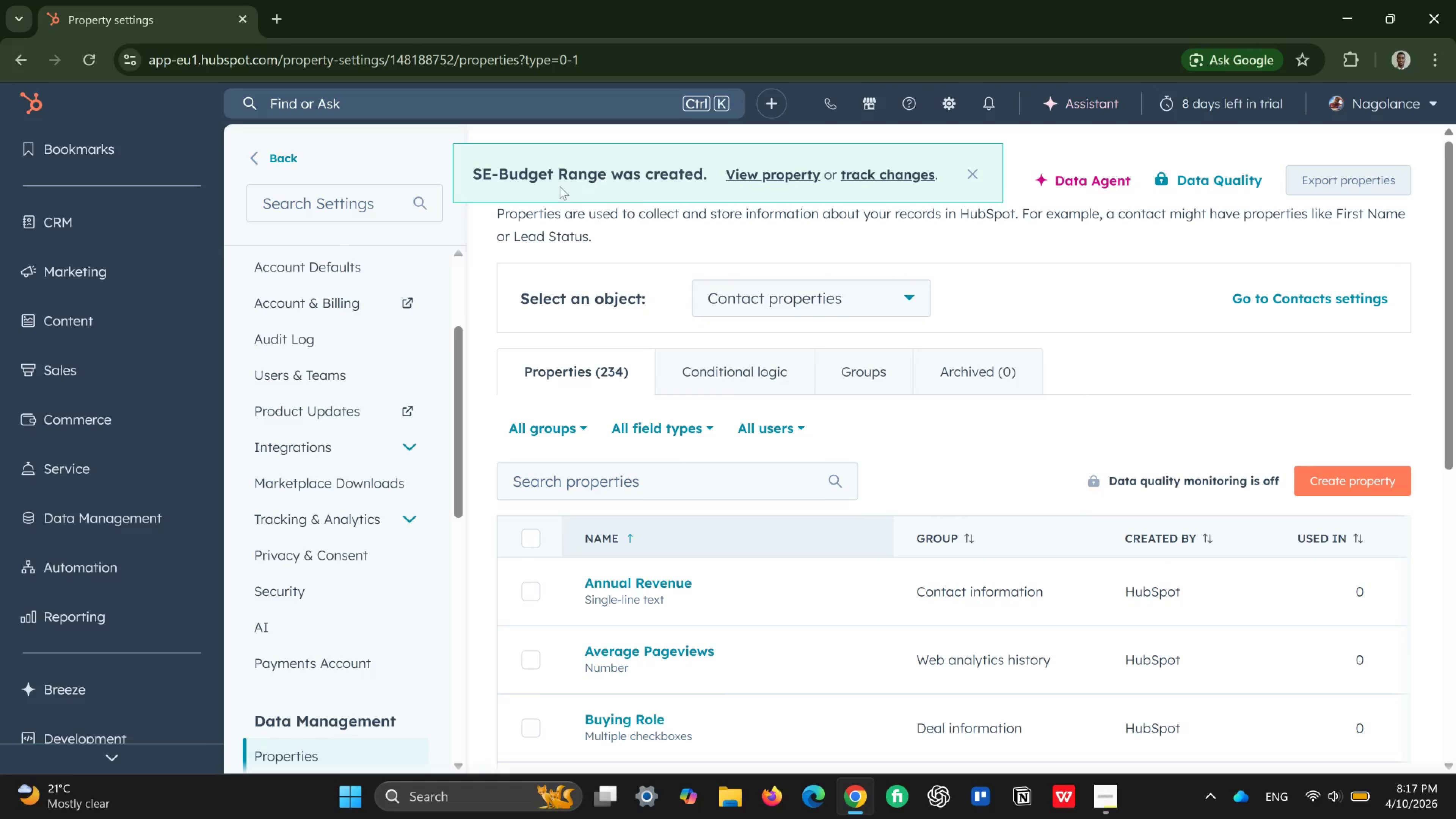 
wait(6.48)
 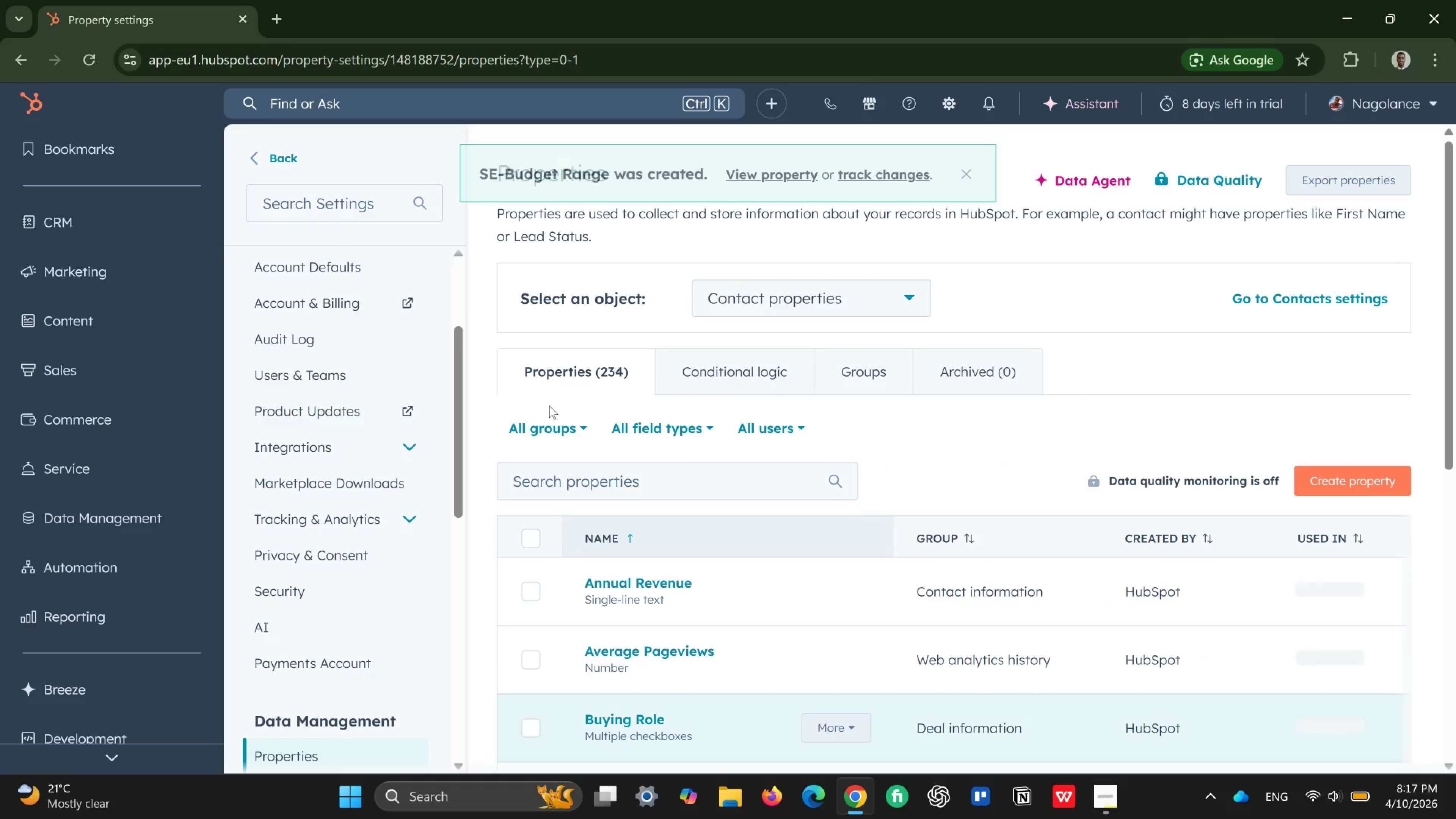 
left_click([1341, 490])
 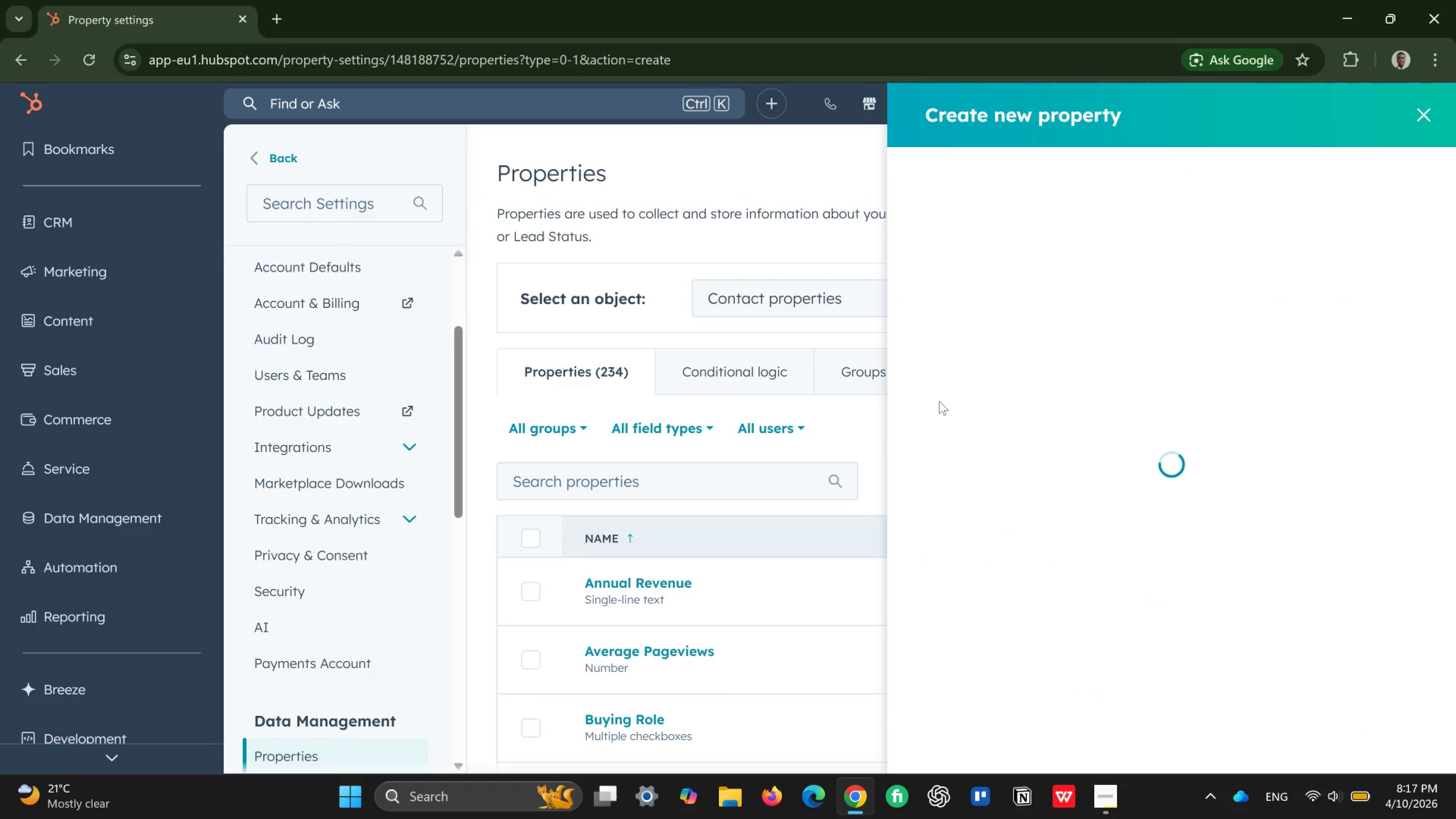 
mouse_move([1001, 276])
 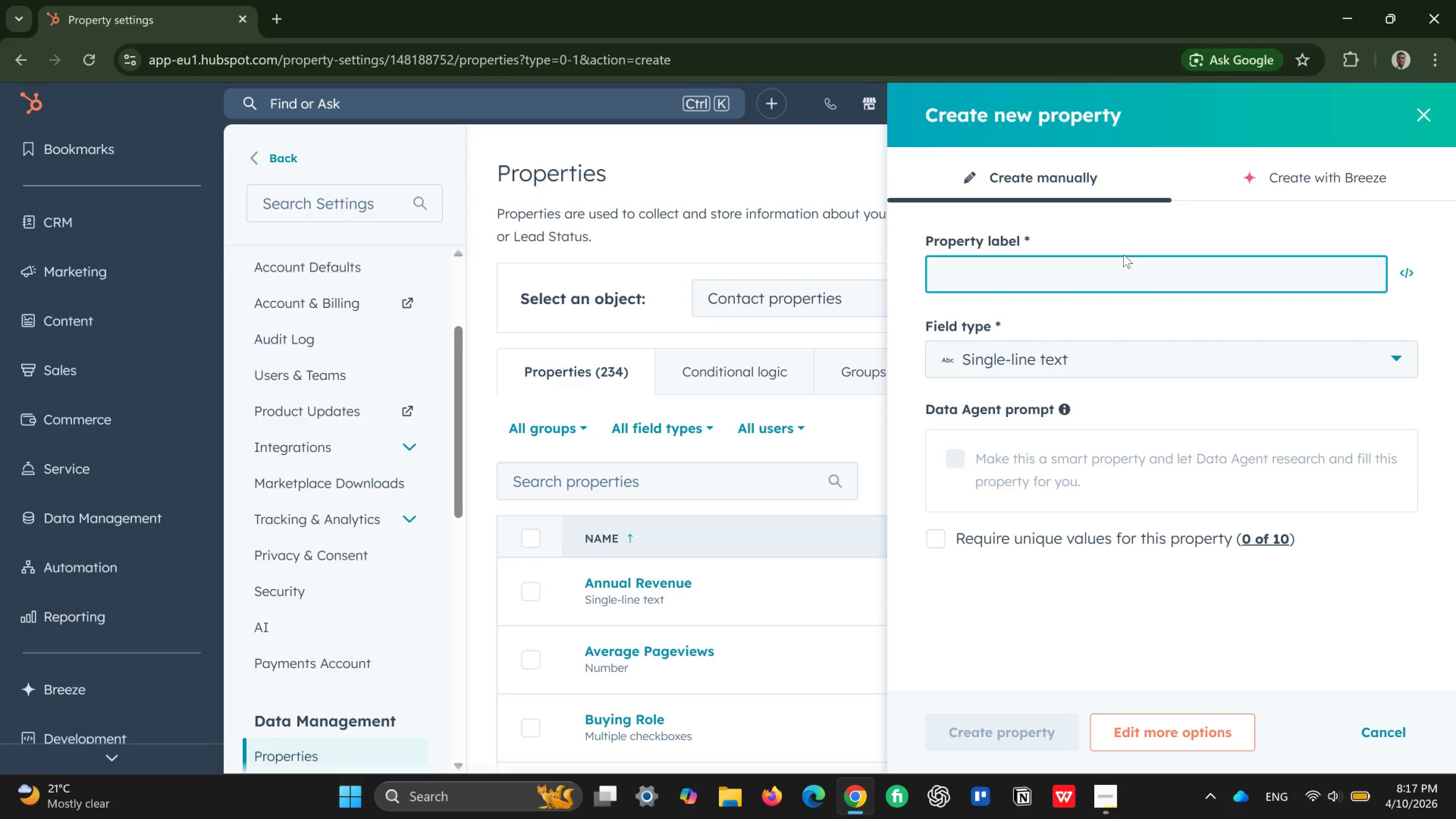 
type(E)
key(Backspace)
type(SE-Group Sie)
 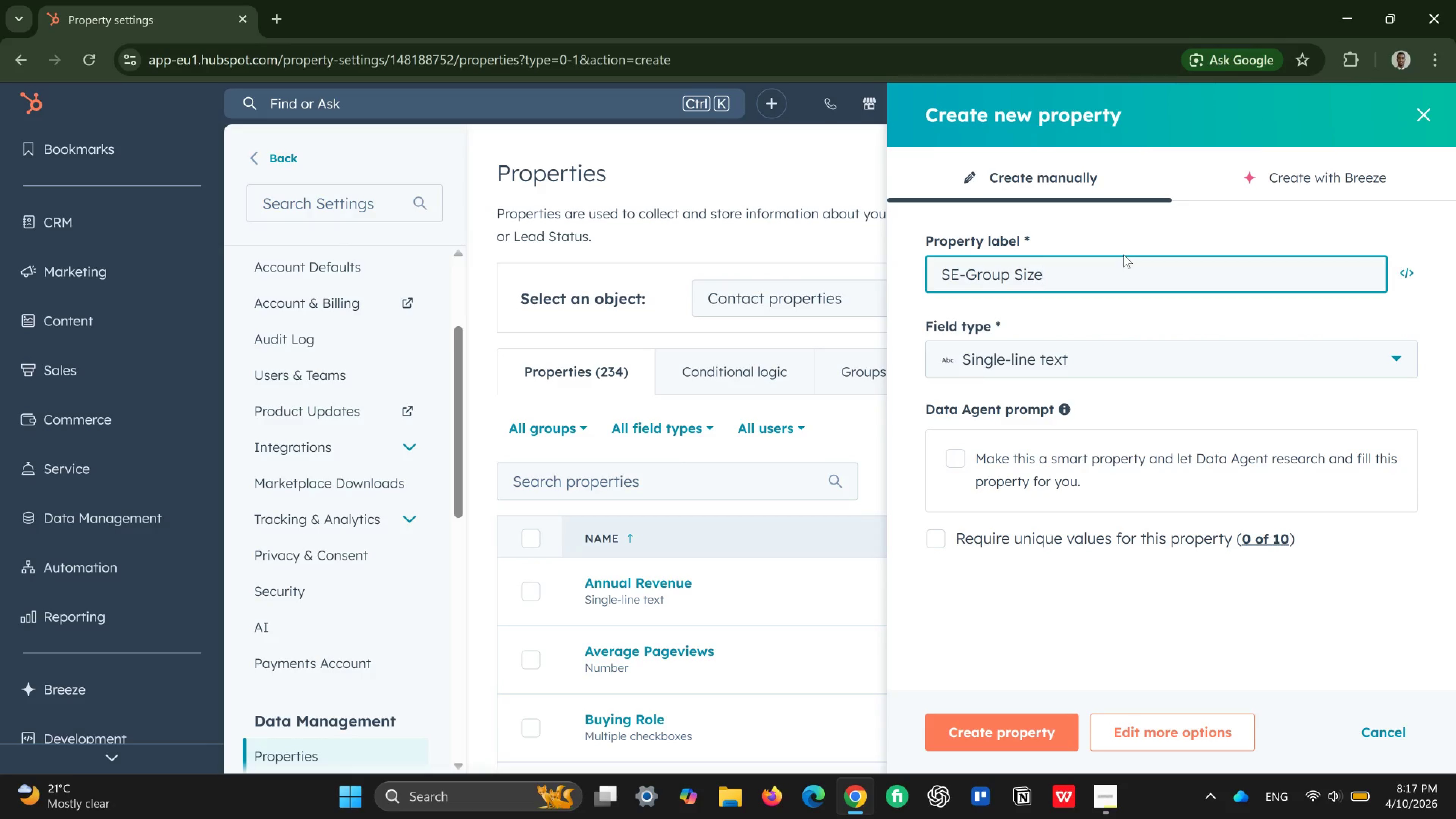 
hold_key(key=Z, duration=0.33)
 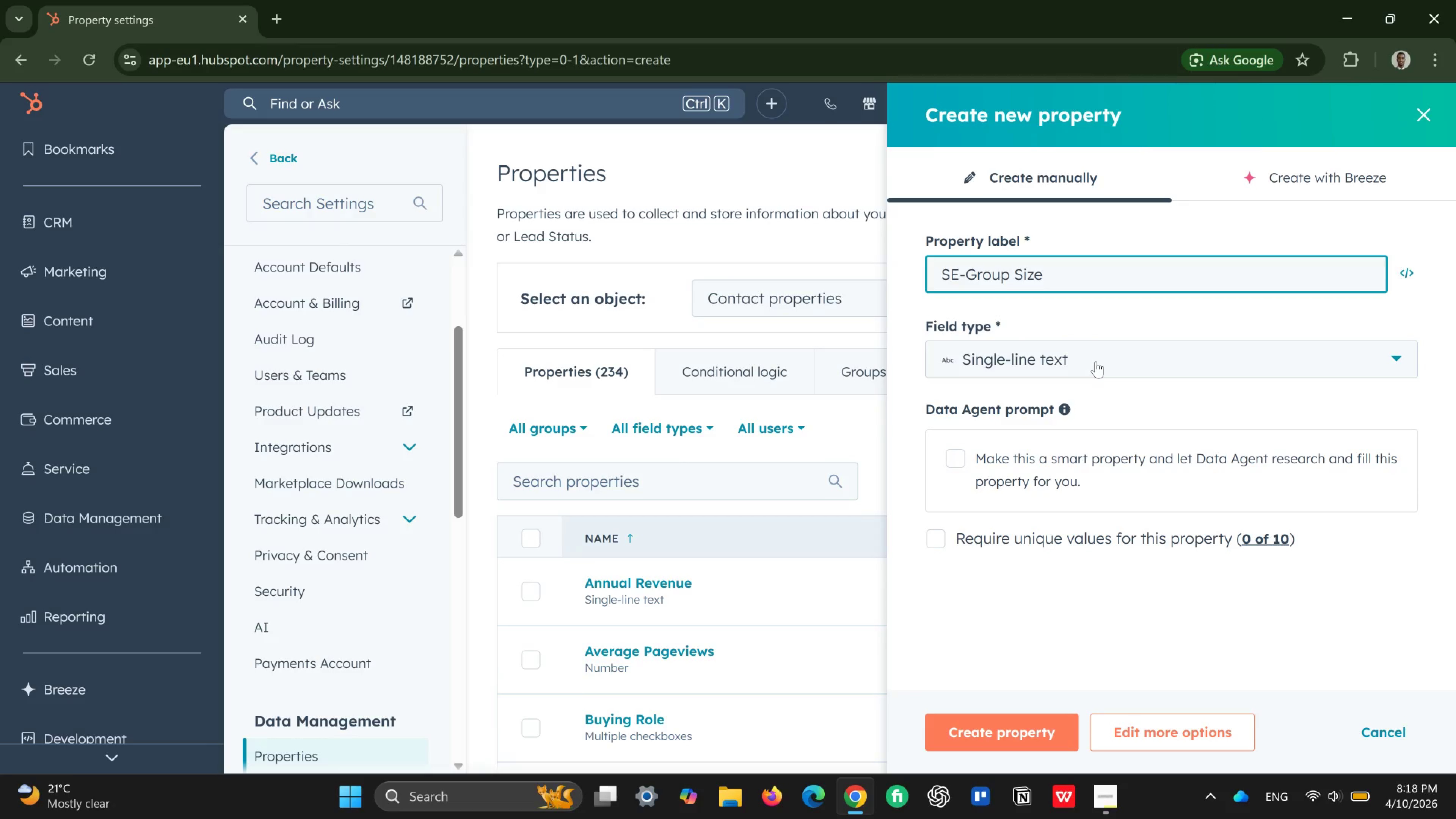 
left_click([1096, 361])
 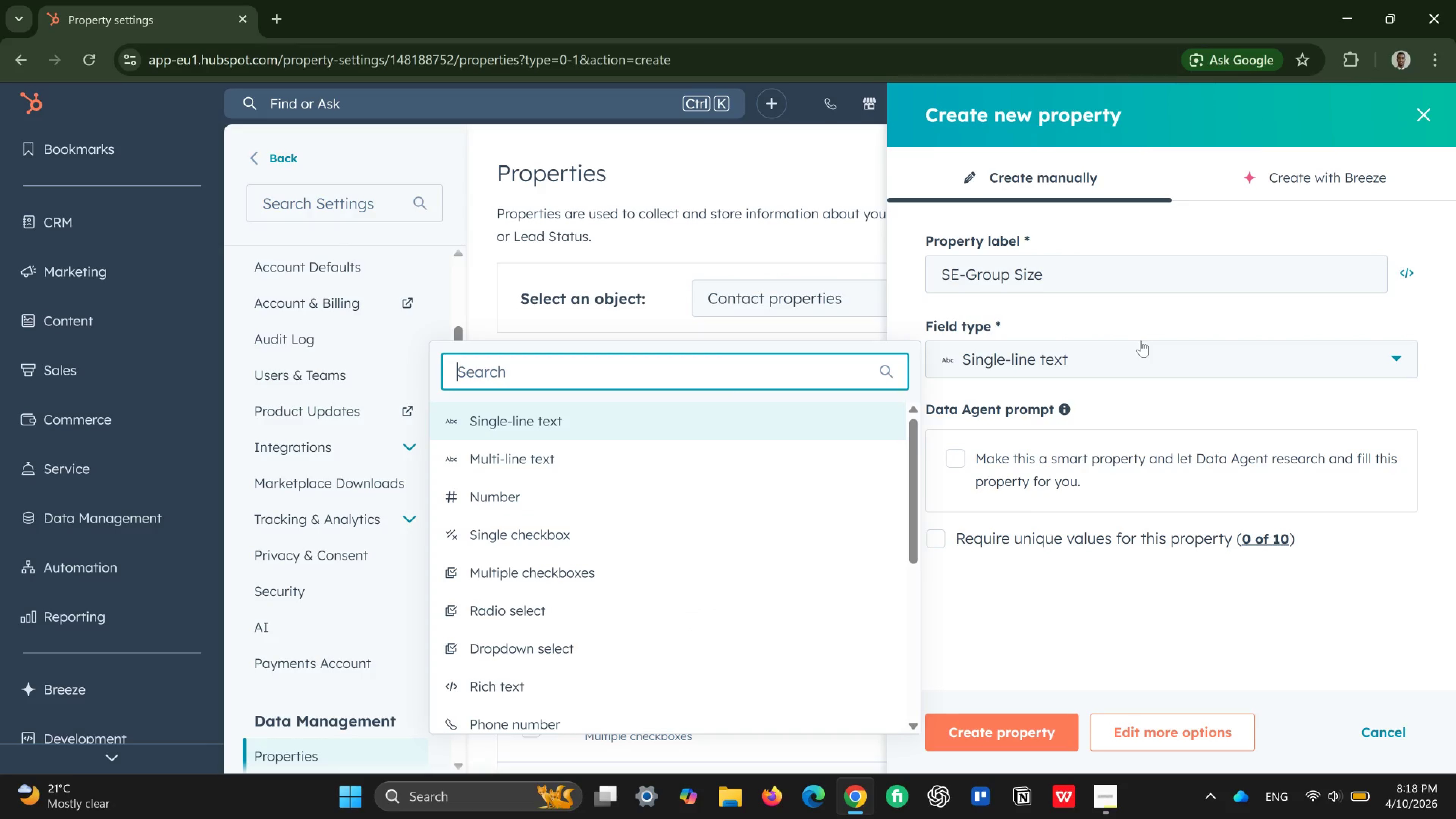 
wait(7.33)
 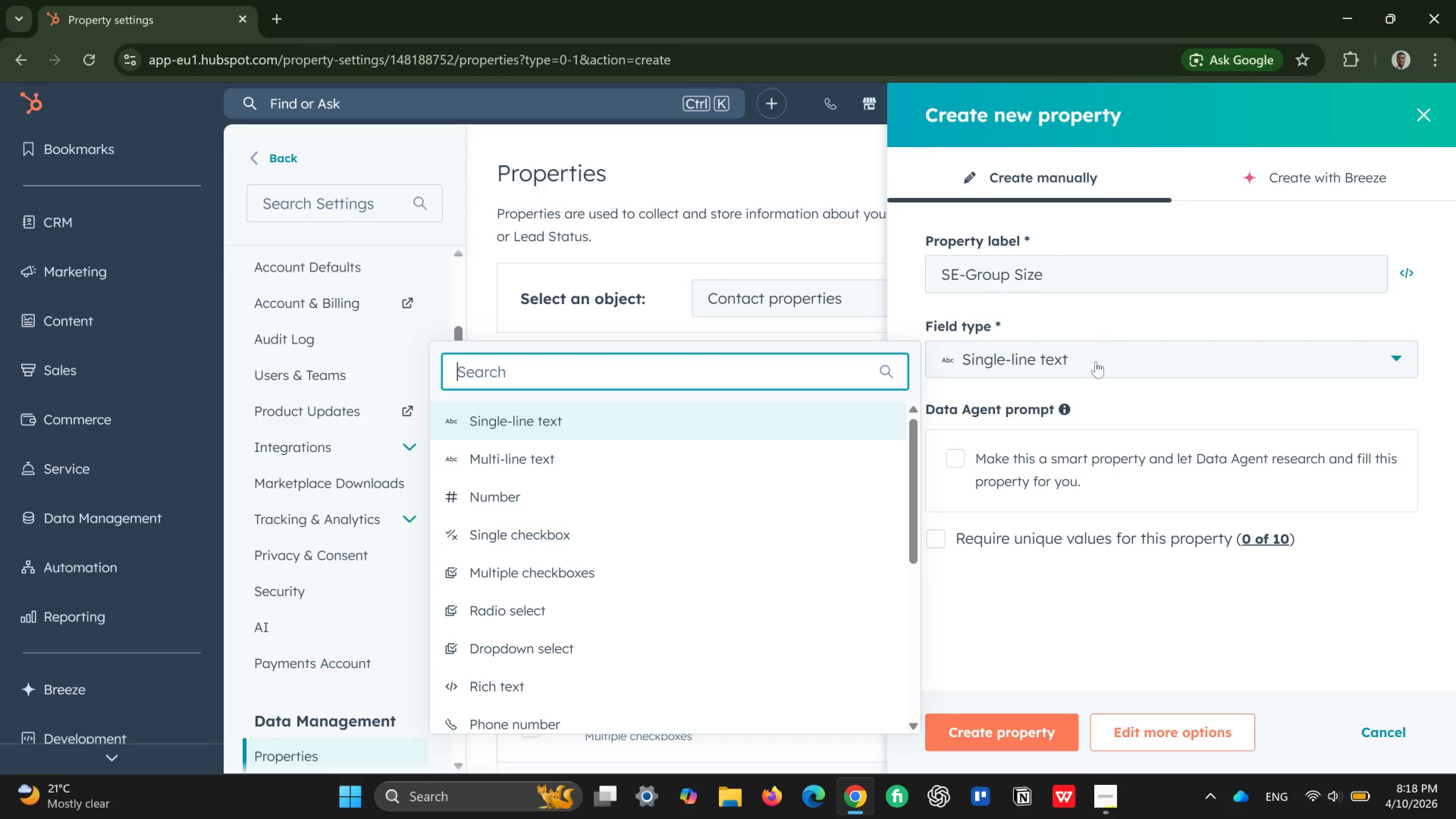 
left_click([630, 507])
 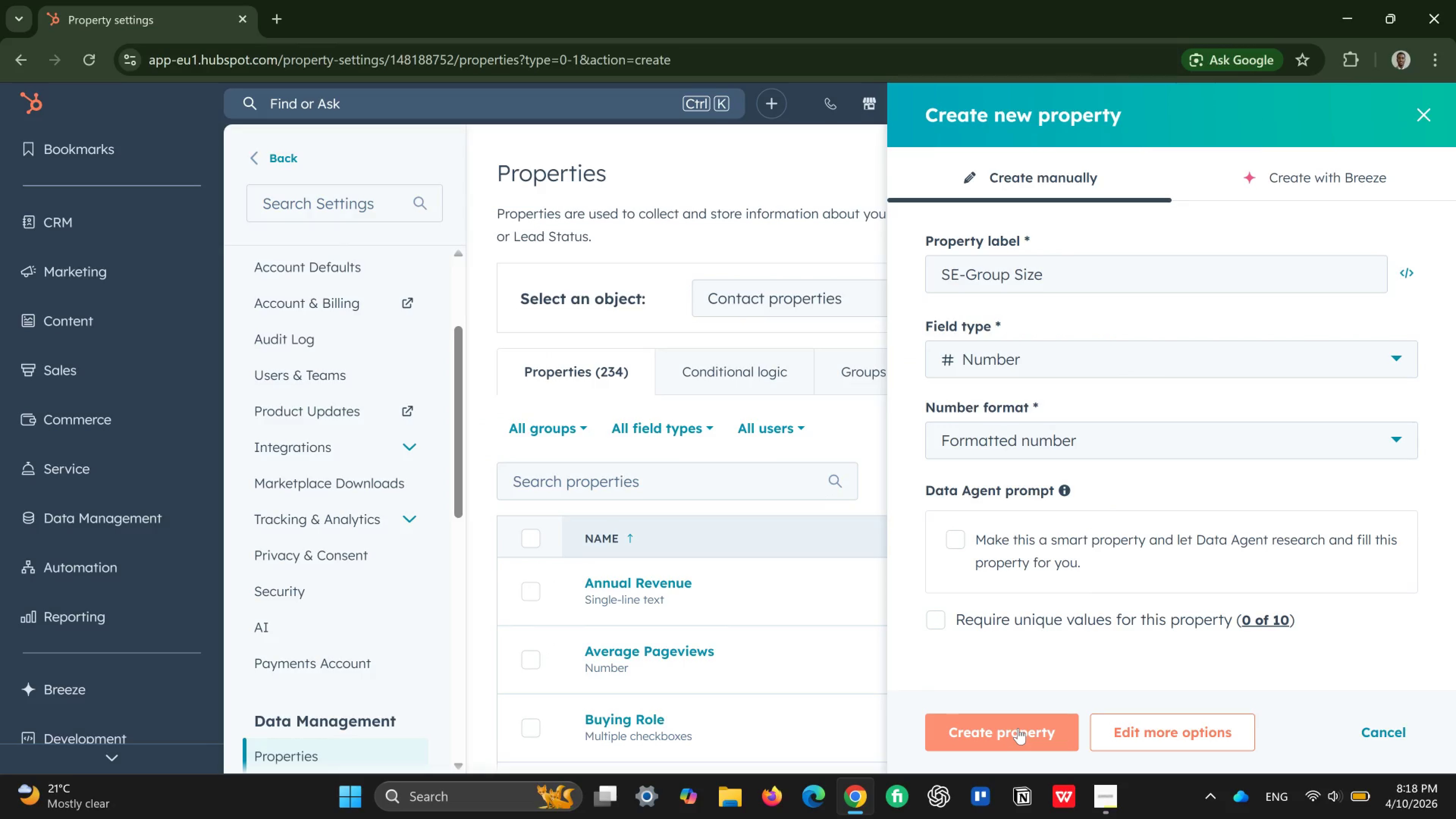 
left_click([1018, 728])
 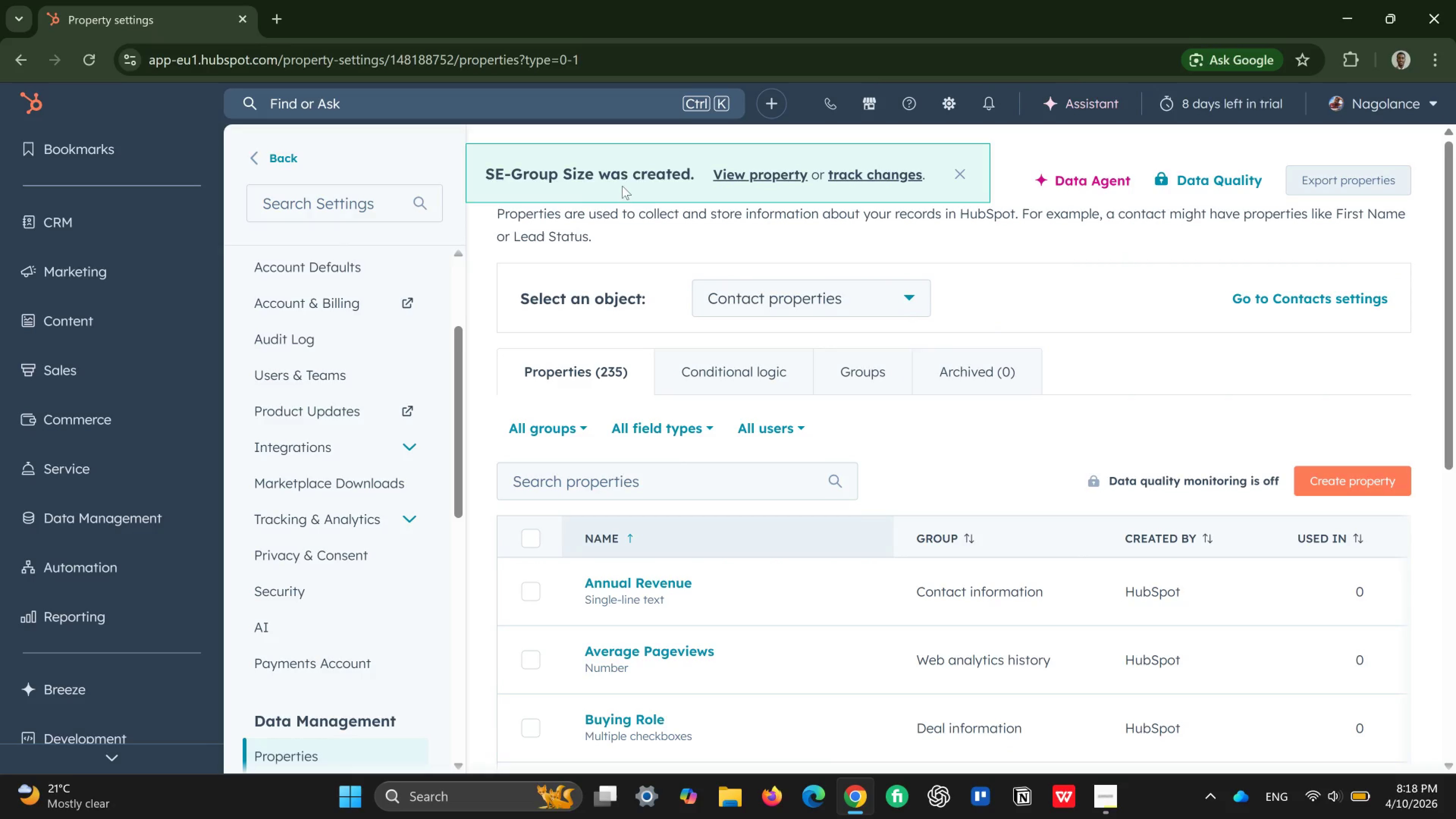 
wait(6.19)
 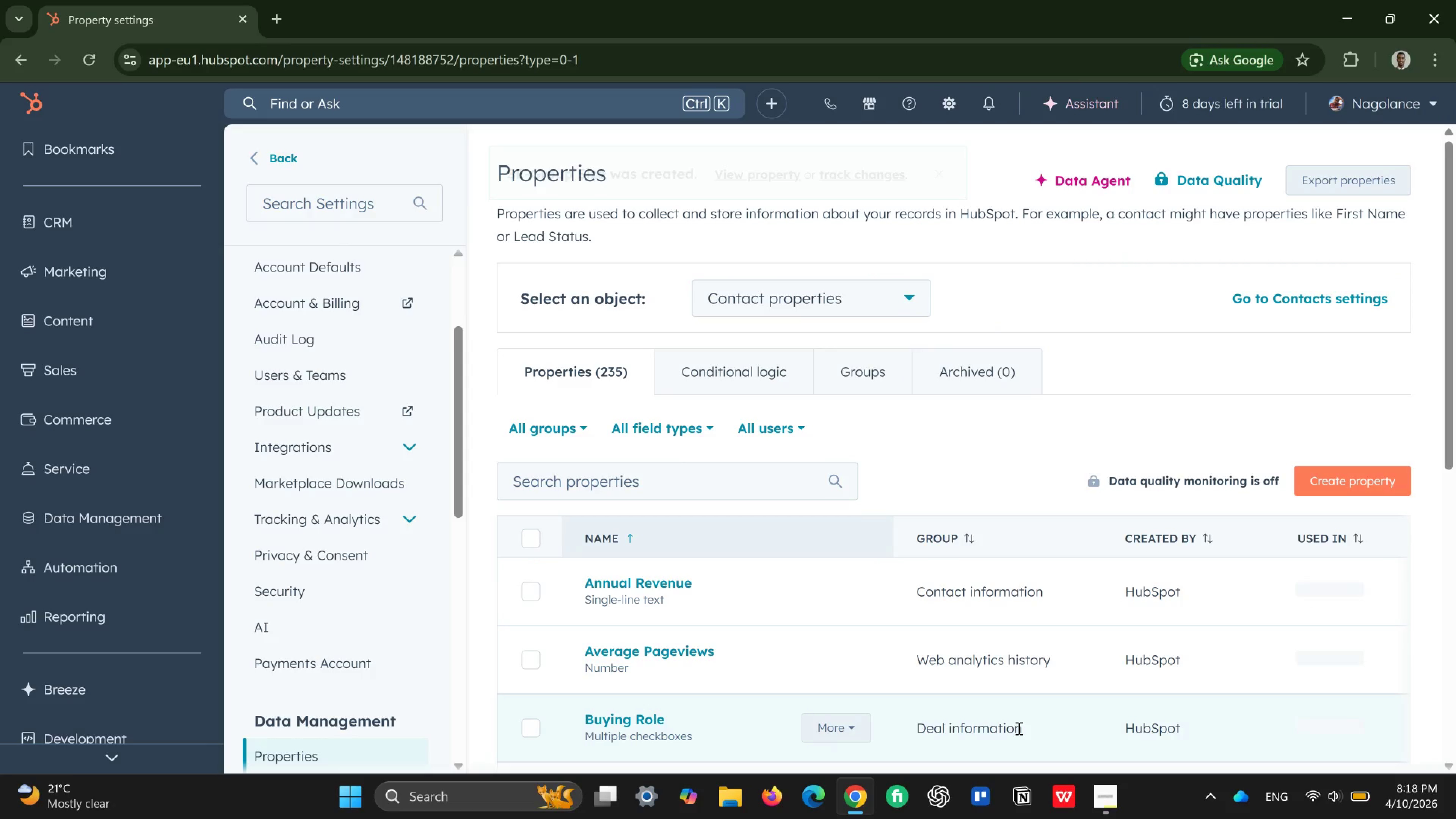 
left_click([1352, 479])
 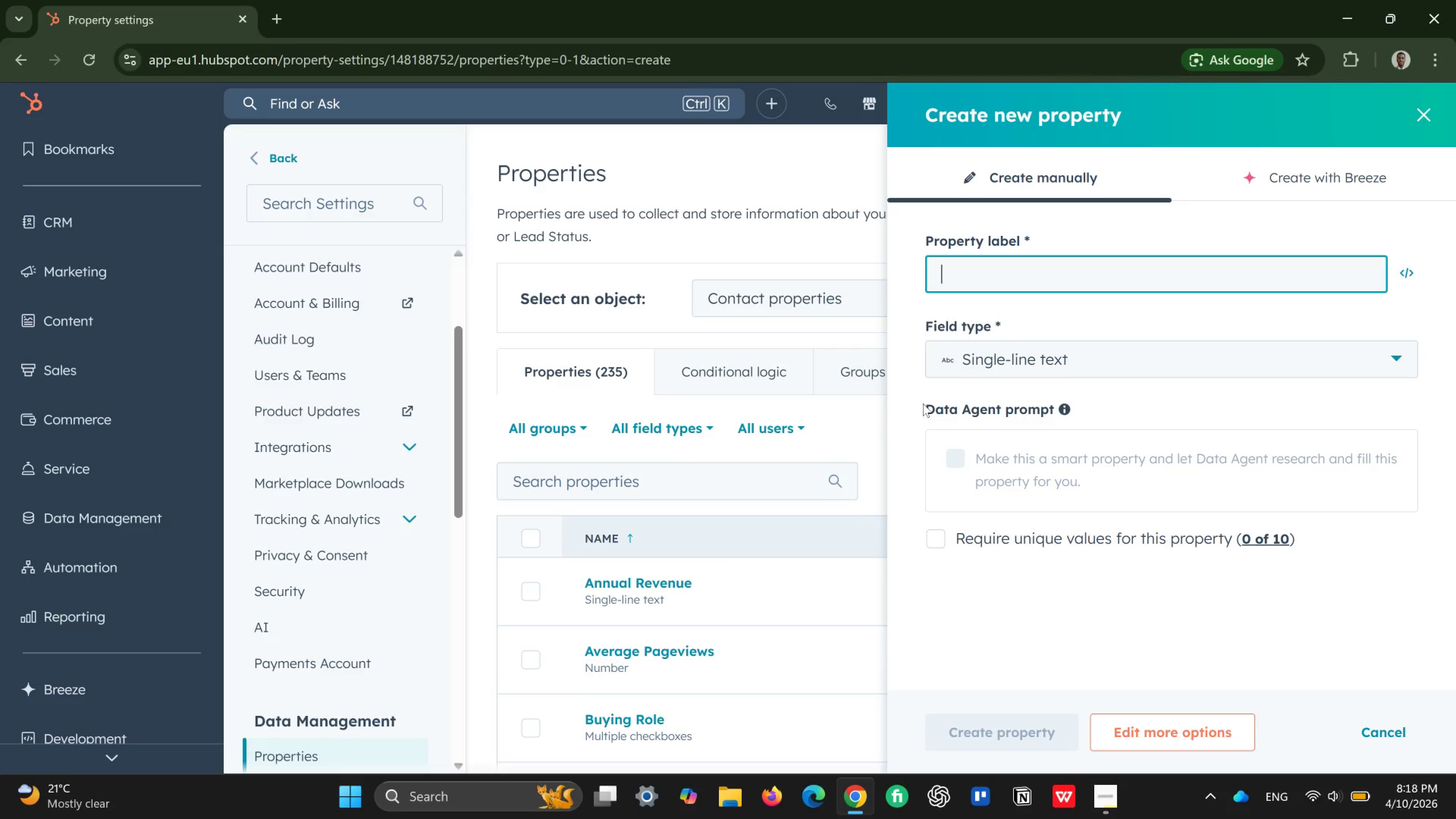 
wait(6.62)
 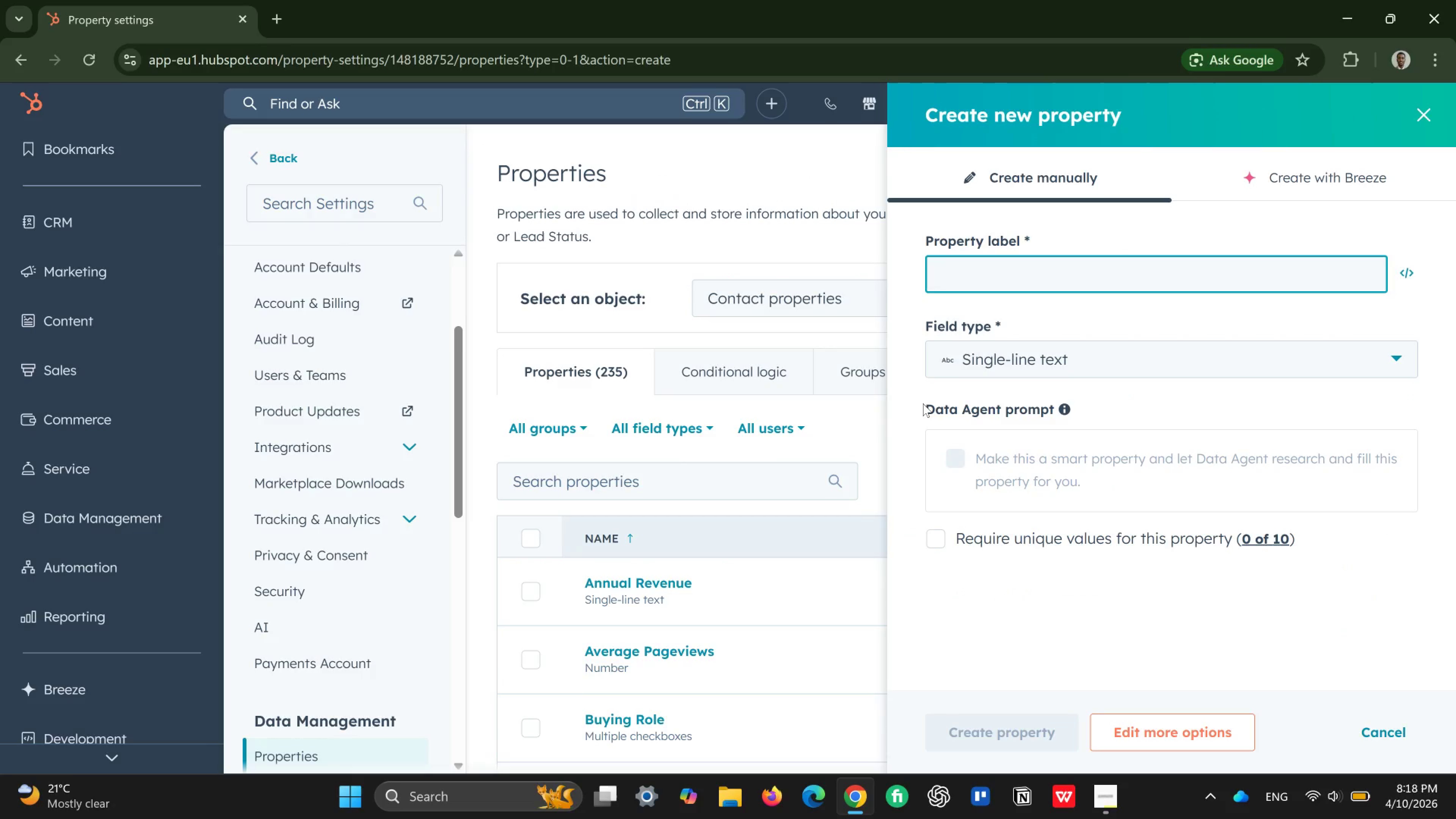 
type(SE-)
 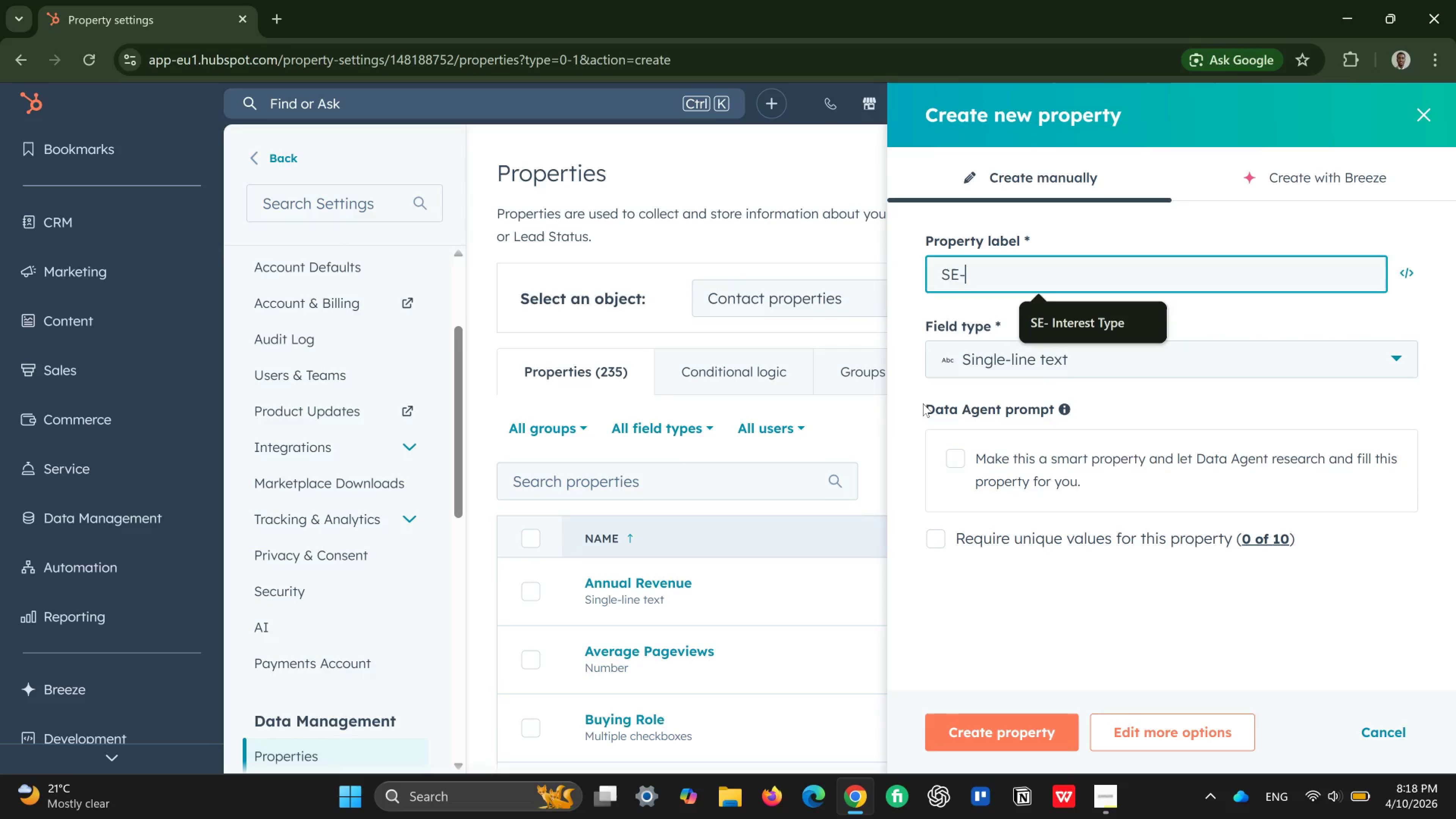 
type(Interest Type)
 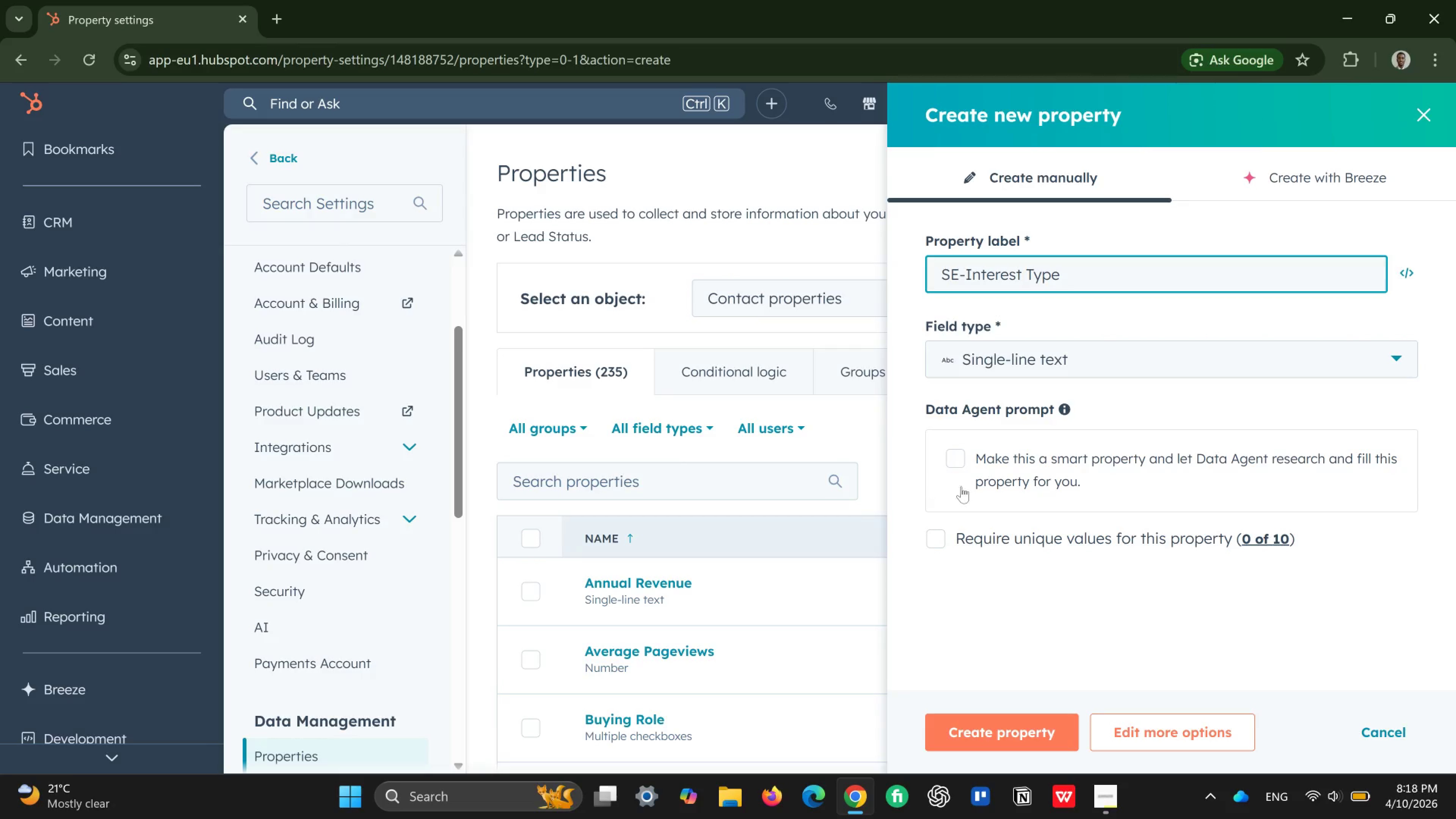 
left_click([1114, 367])
 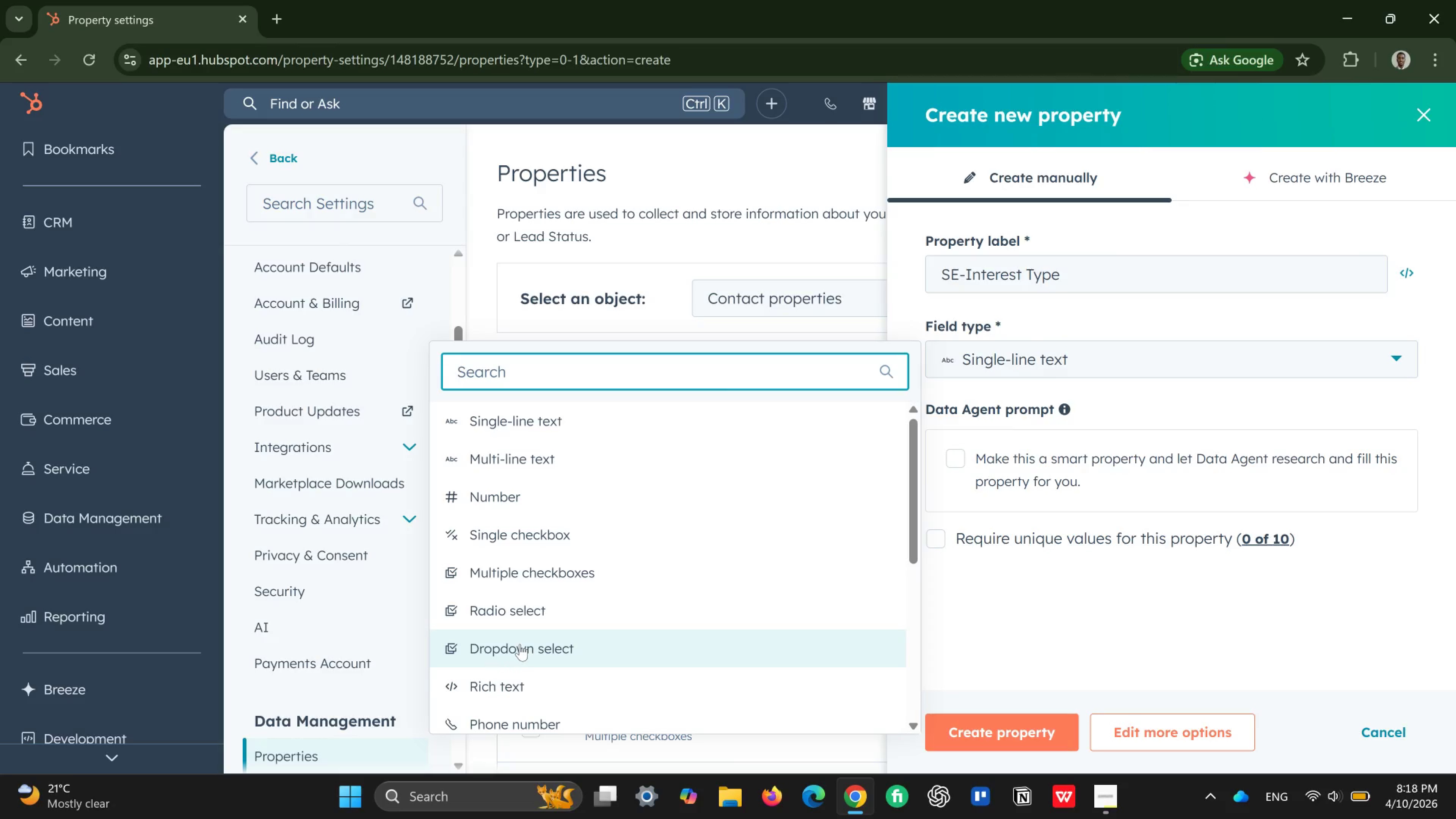 
left_click([539, 642])
 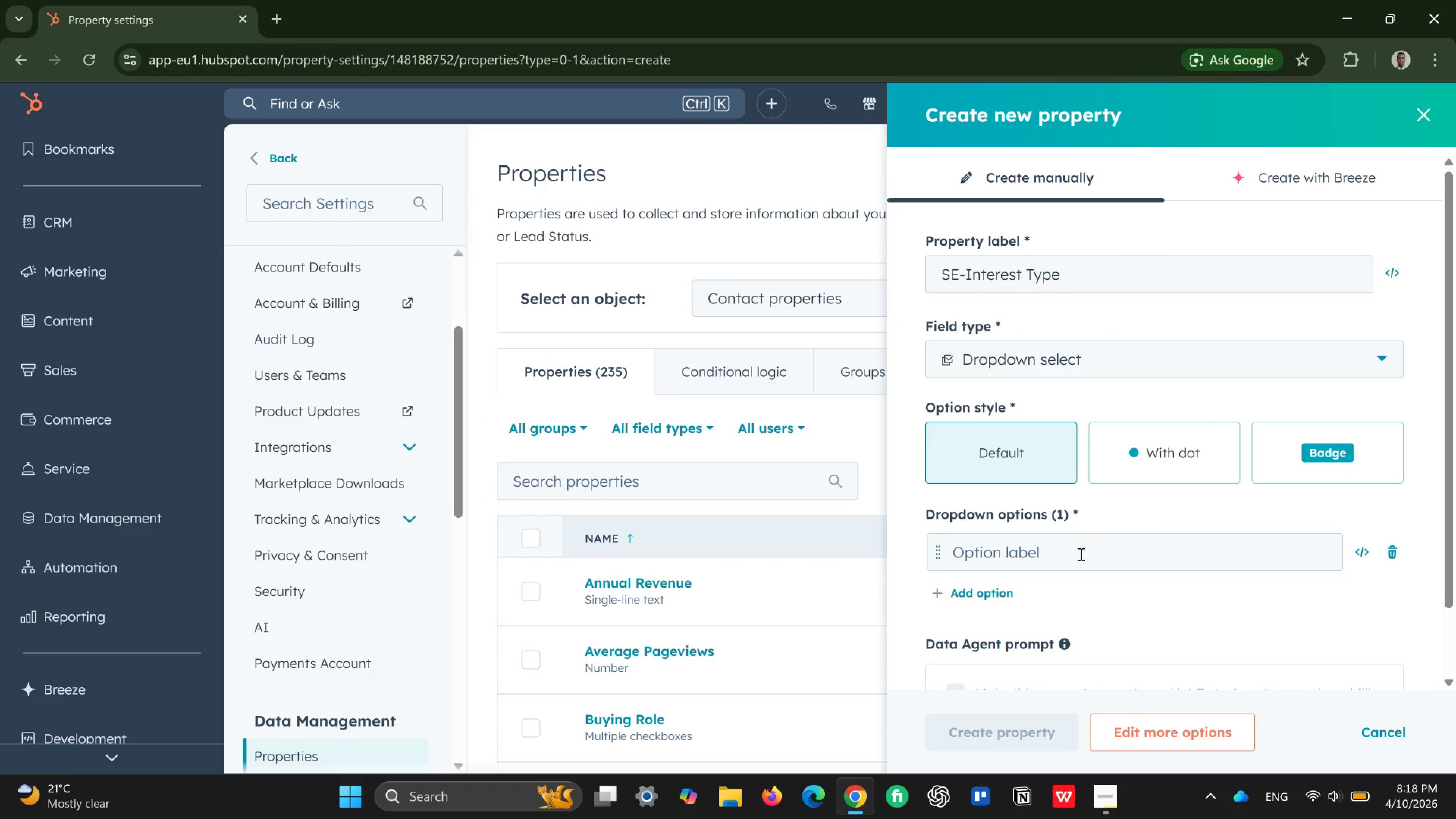 
left_click([1077, 555])
 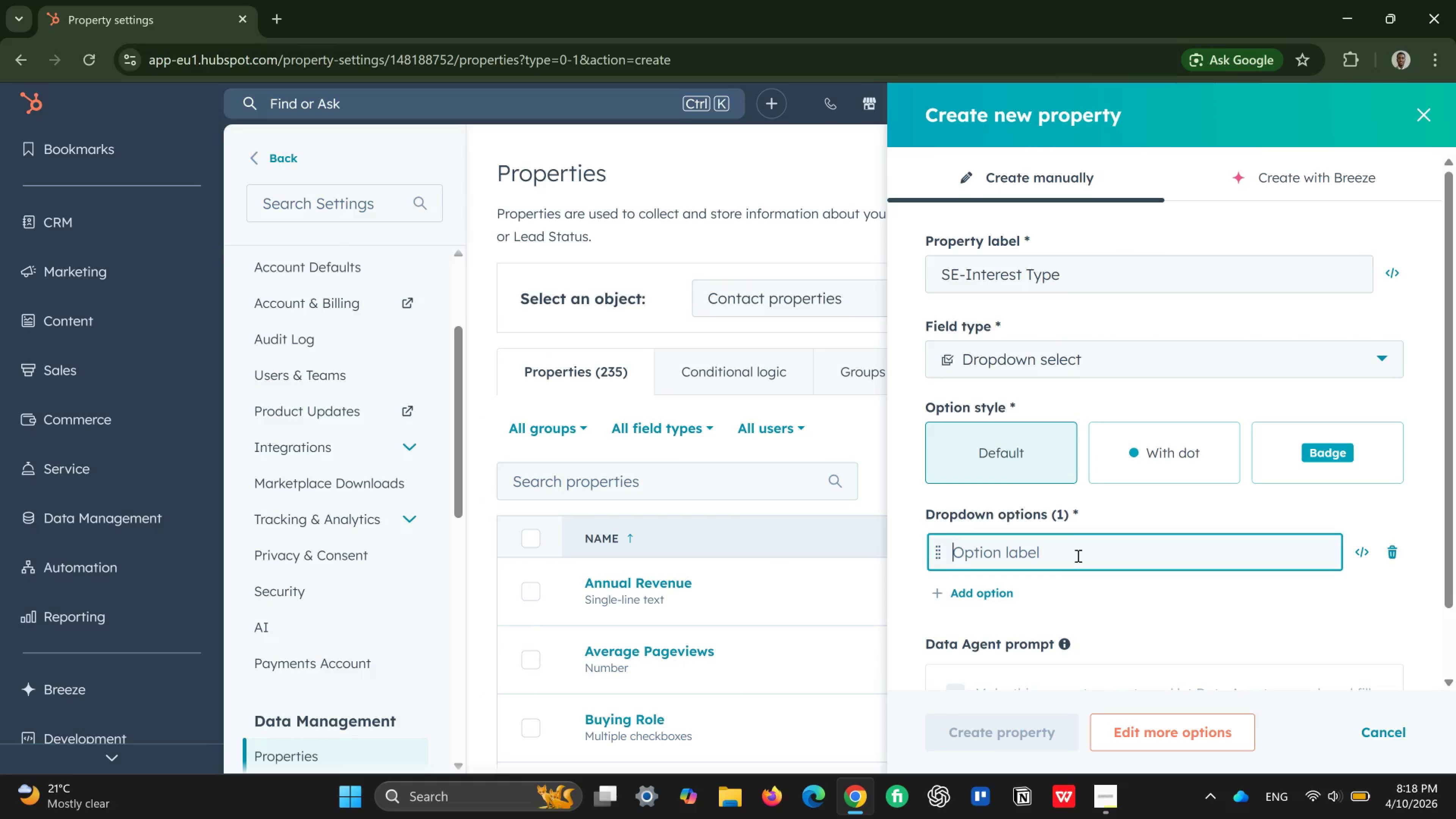 
type(Pht)
key(Backspace)
type(otography)
 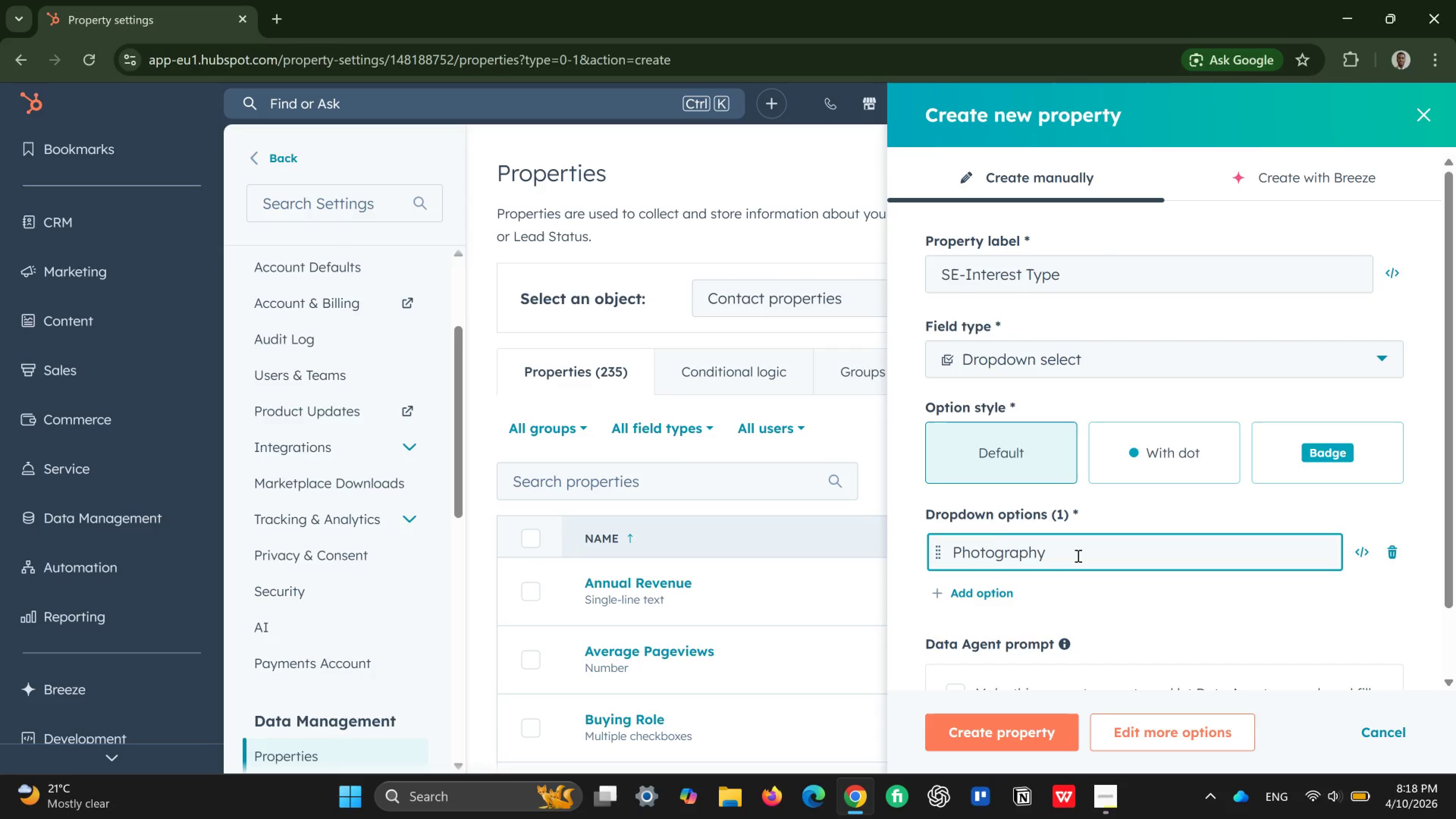 
key(Enter)
 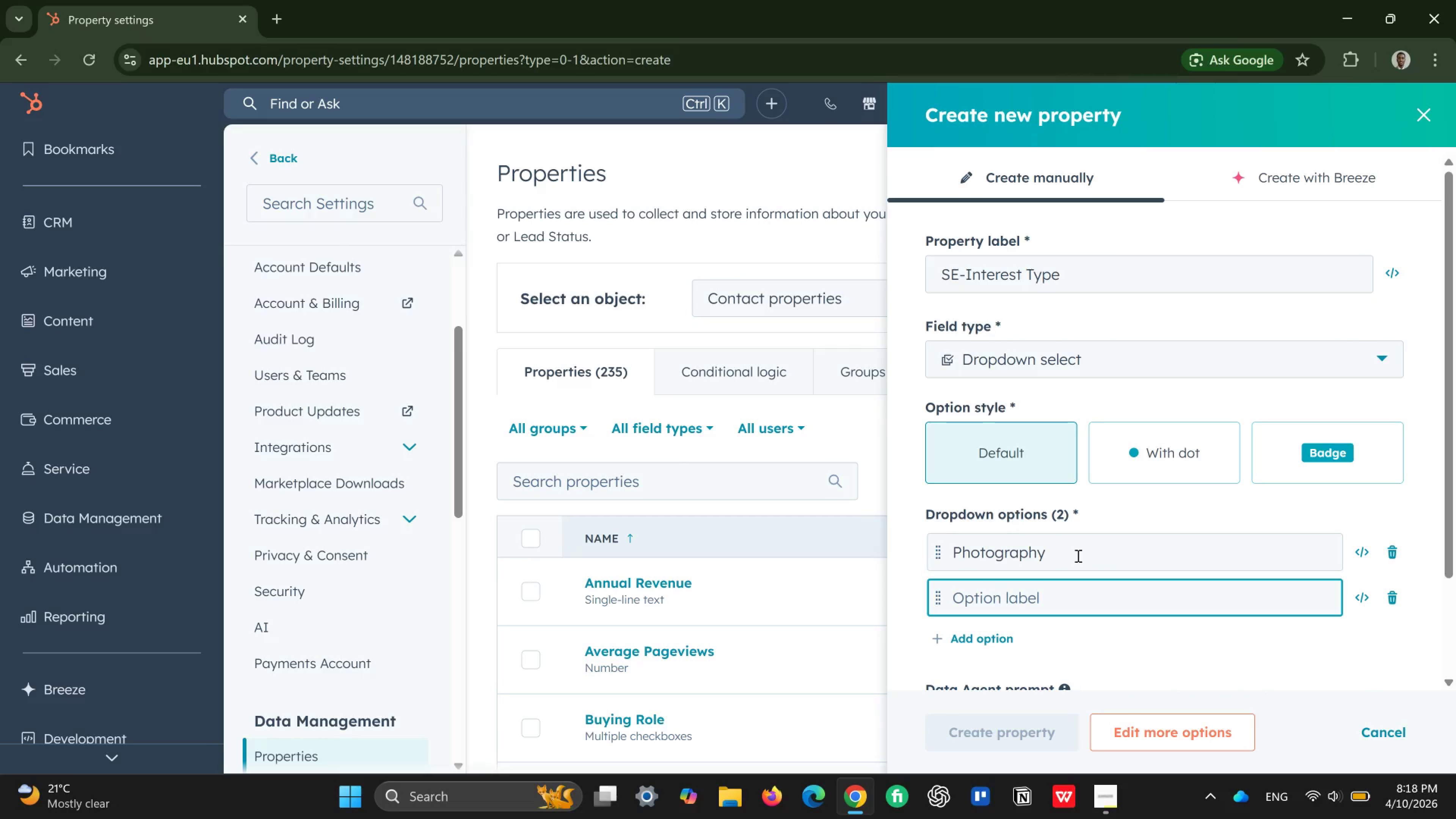 
type(Culinary)
 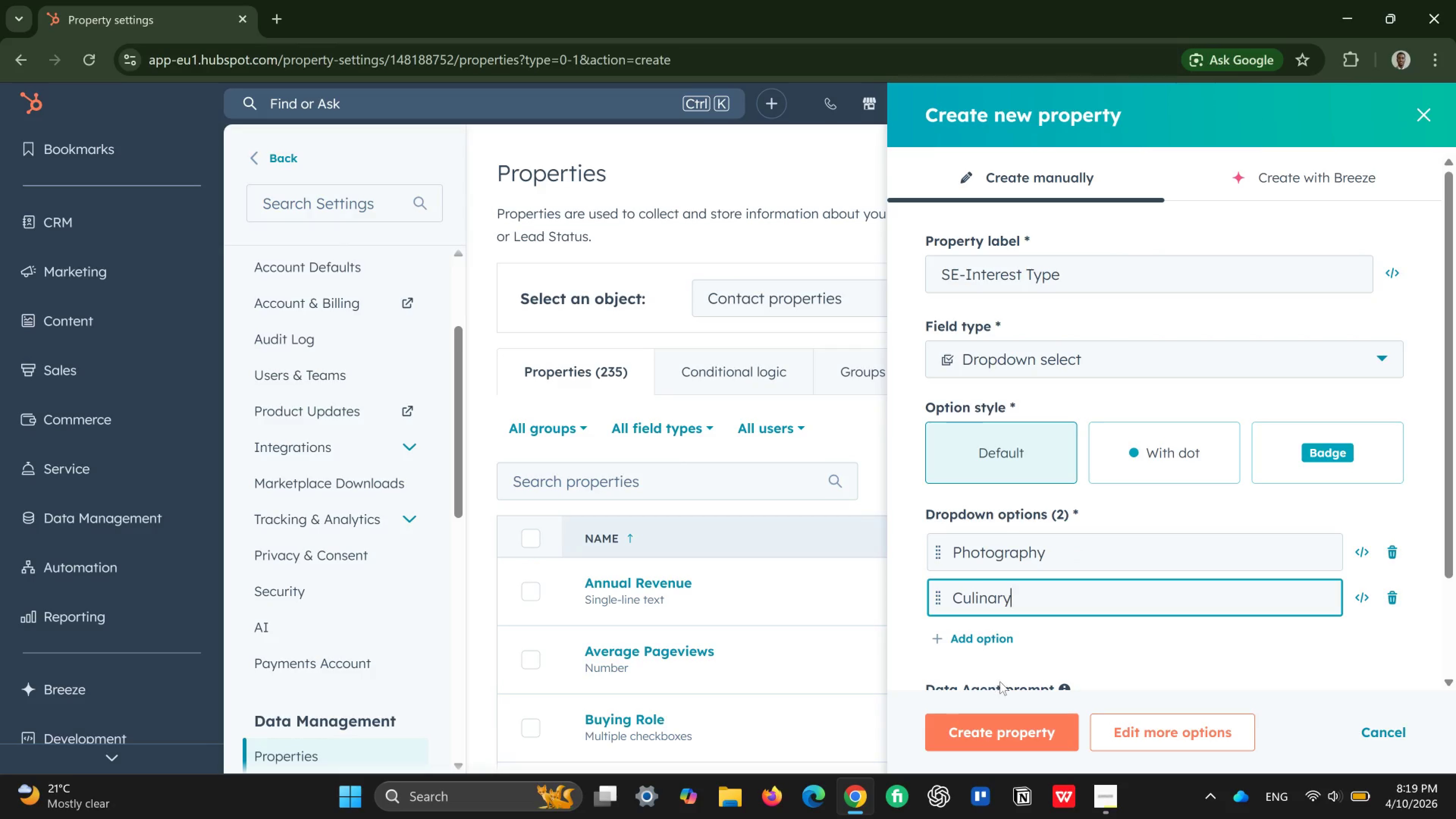 
left_click([992, 721])
 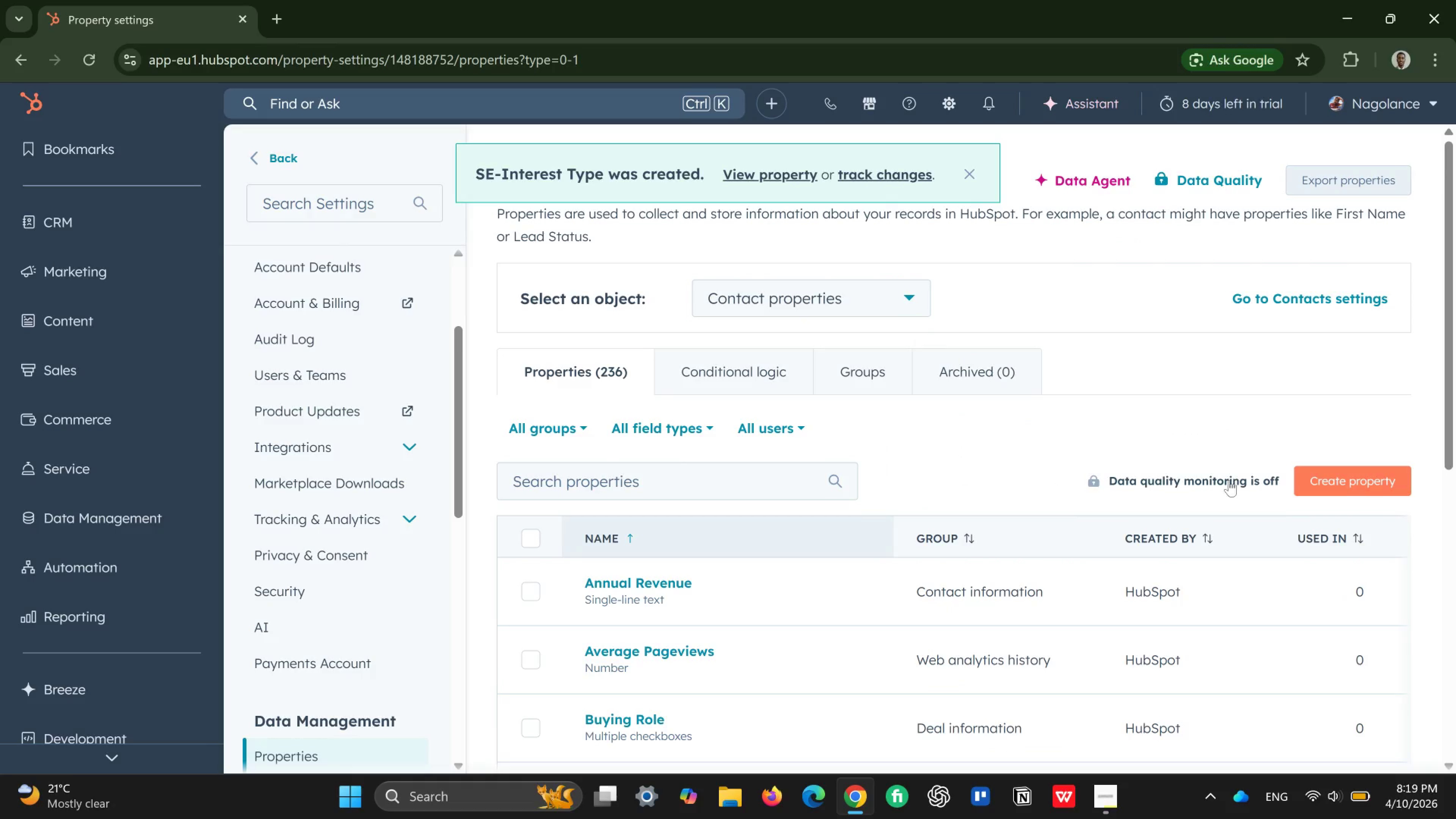 
left_click([1331, 474])
 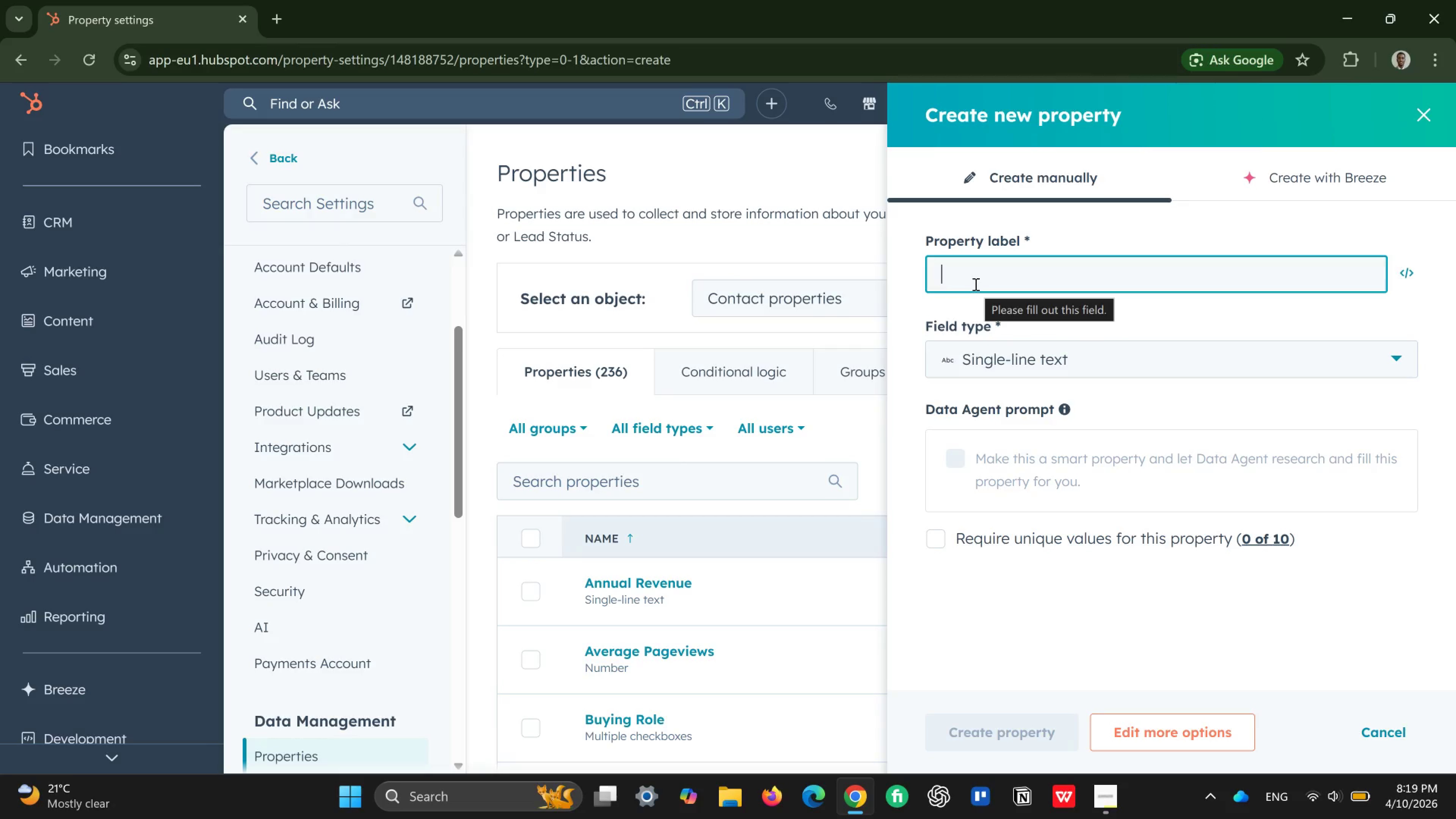 
wait(6.9)
 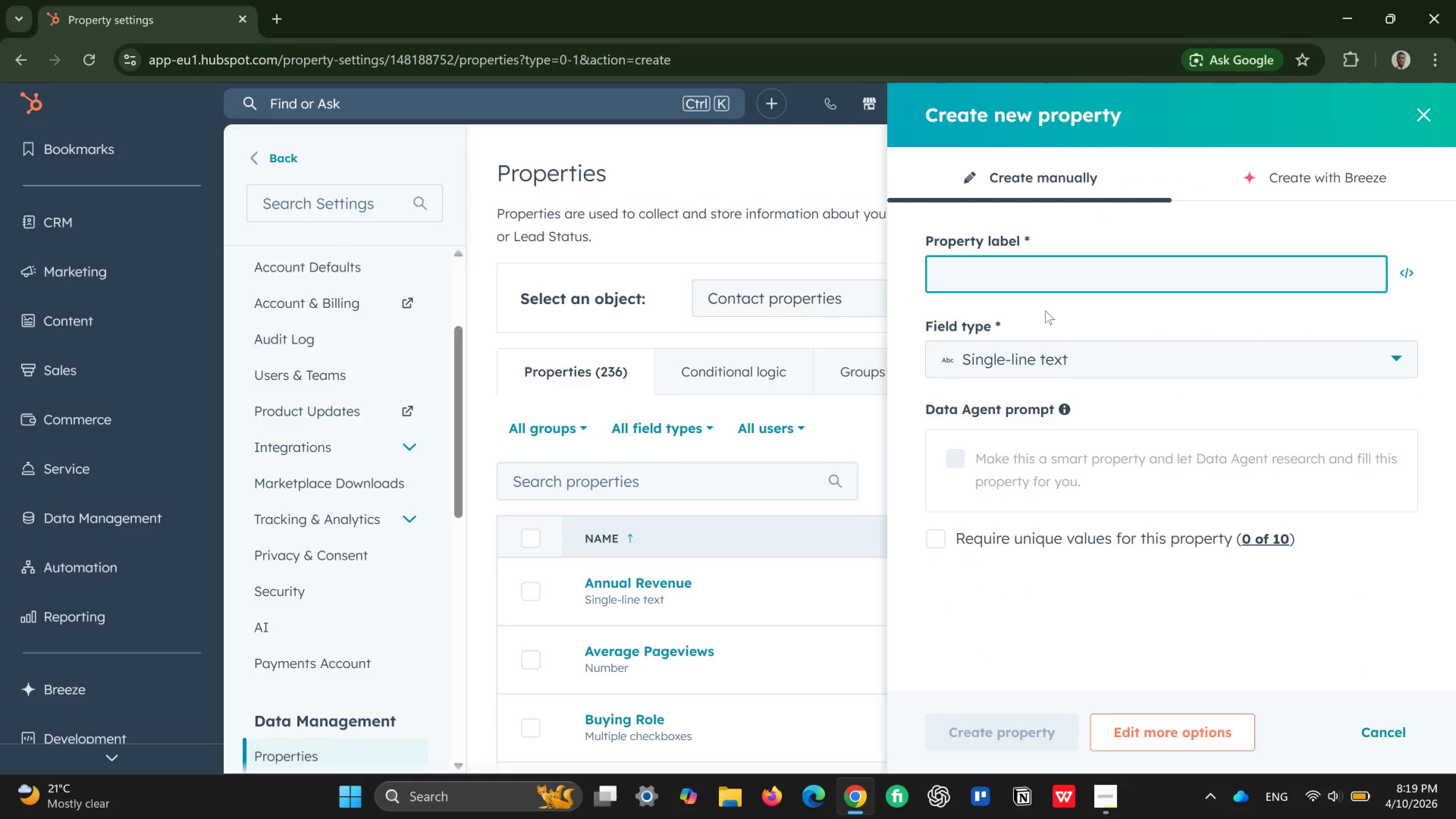 
type(SE-Persona)
 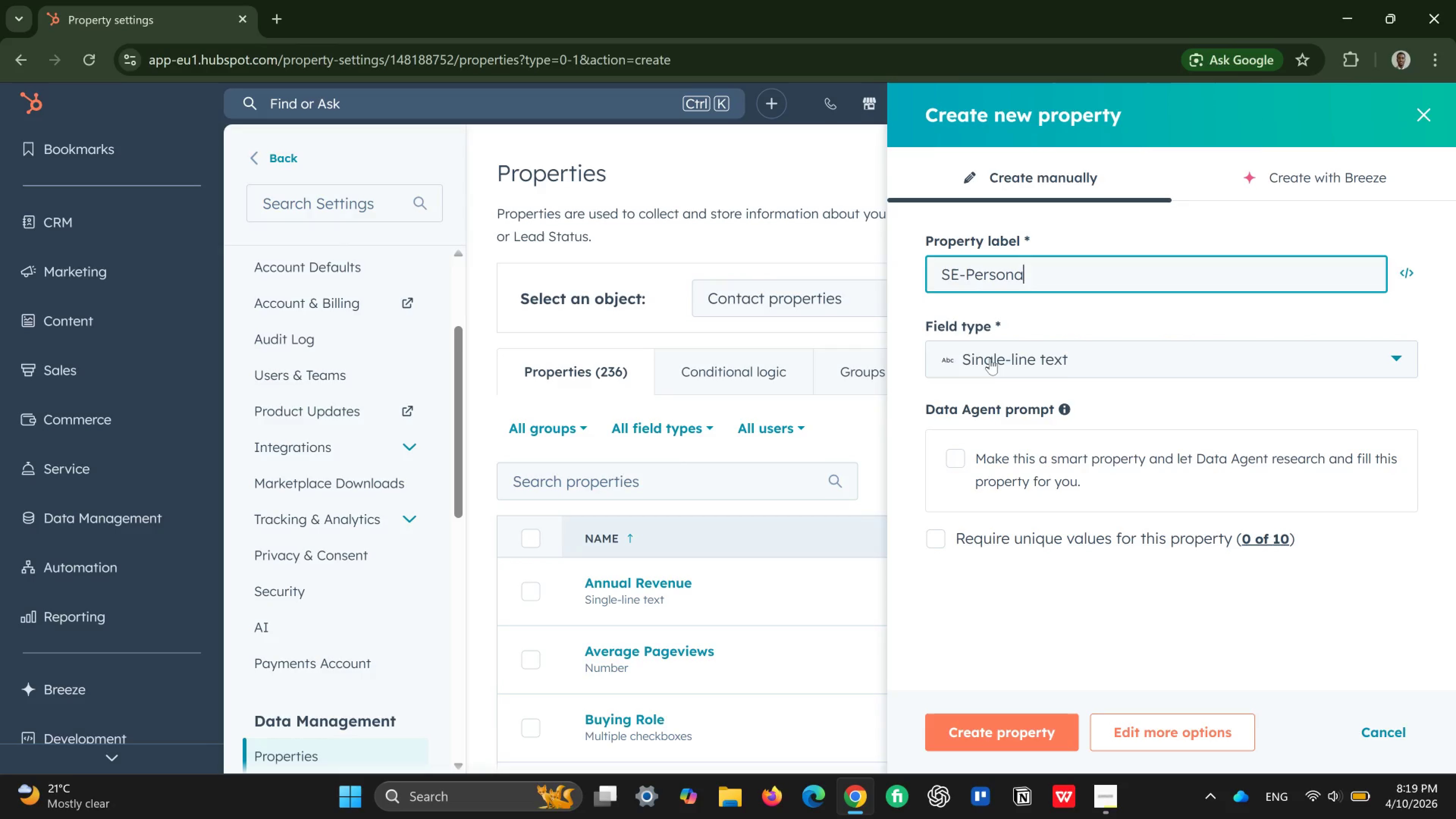 
left_click([1003, 362])
 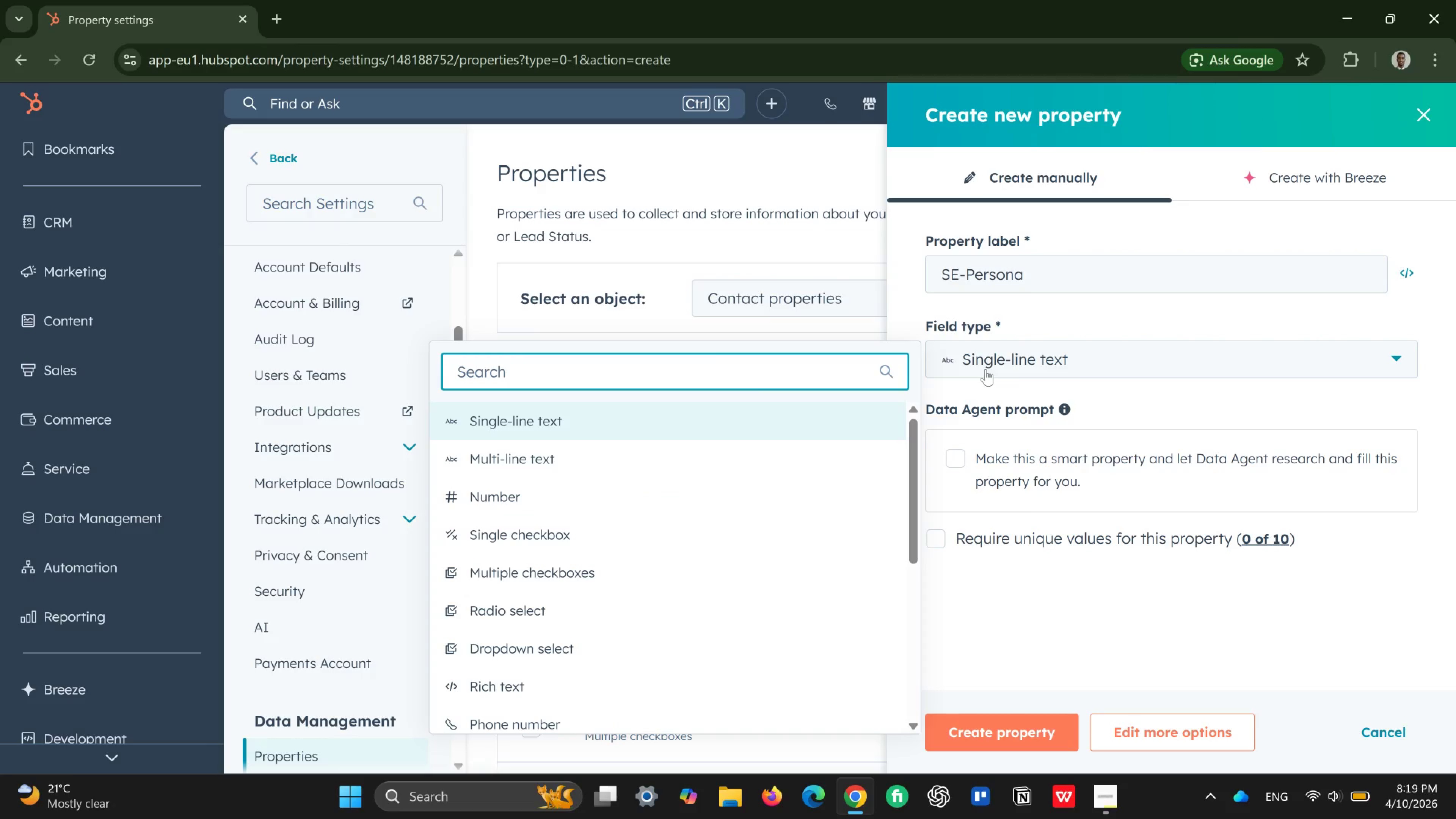 
wait(7.26)
 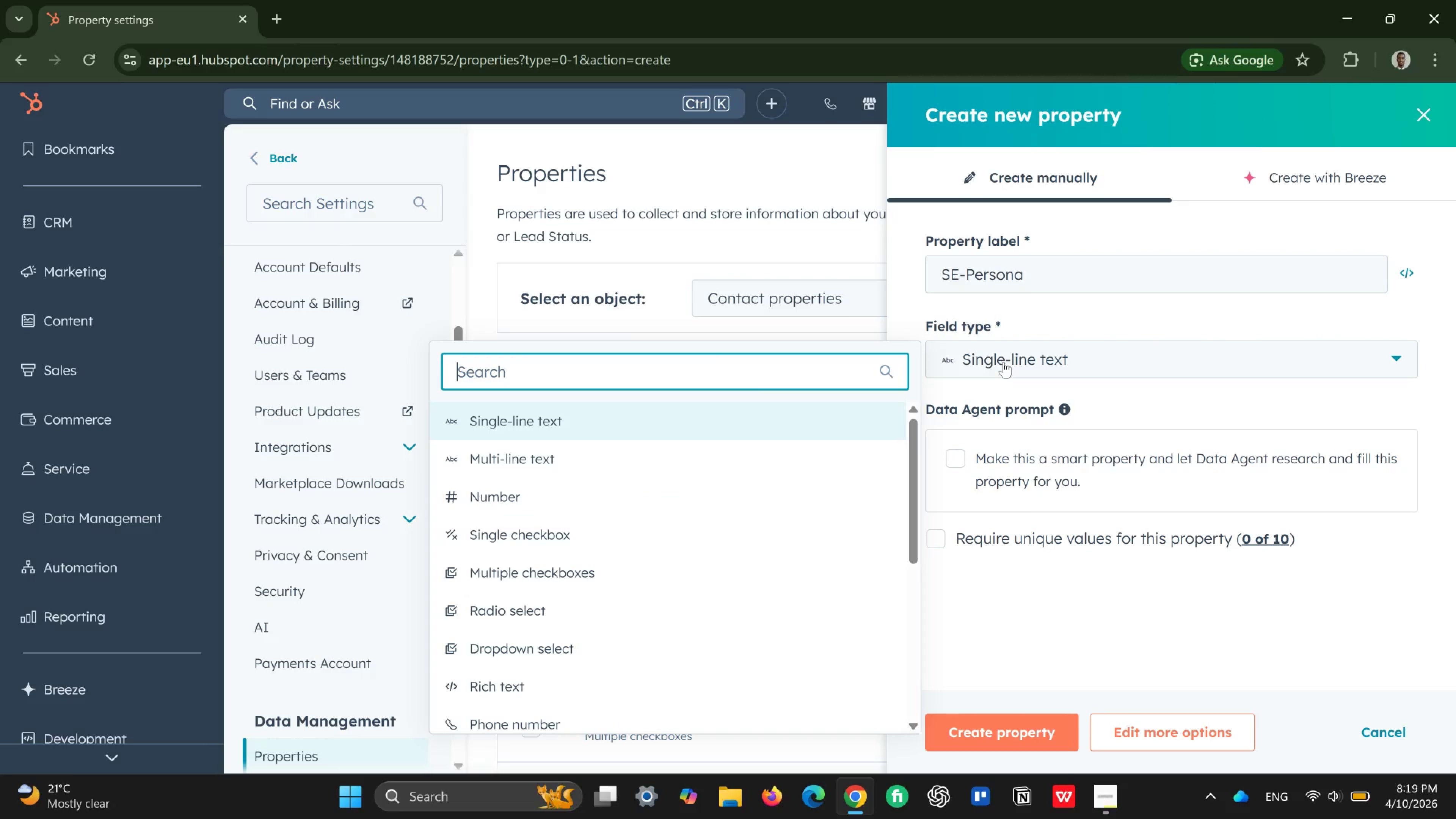 
left_click_drag(start_coordinate=[612, 648], to_coordinate=[1026, 558])
 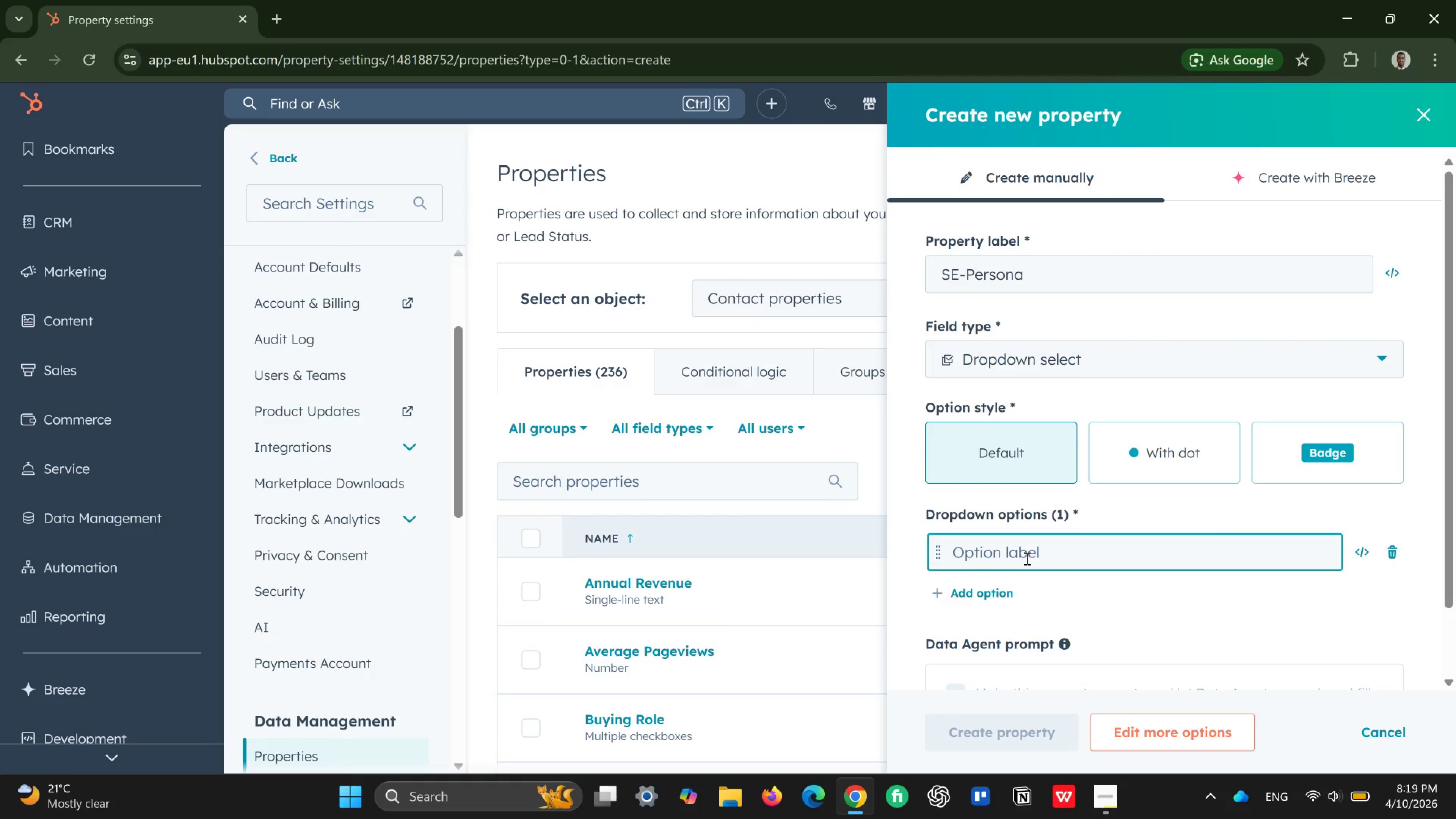 
left_click([1026, 558])
 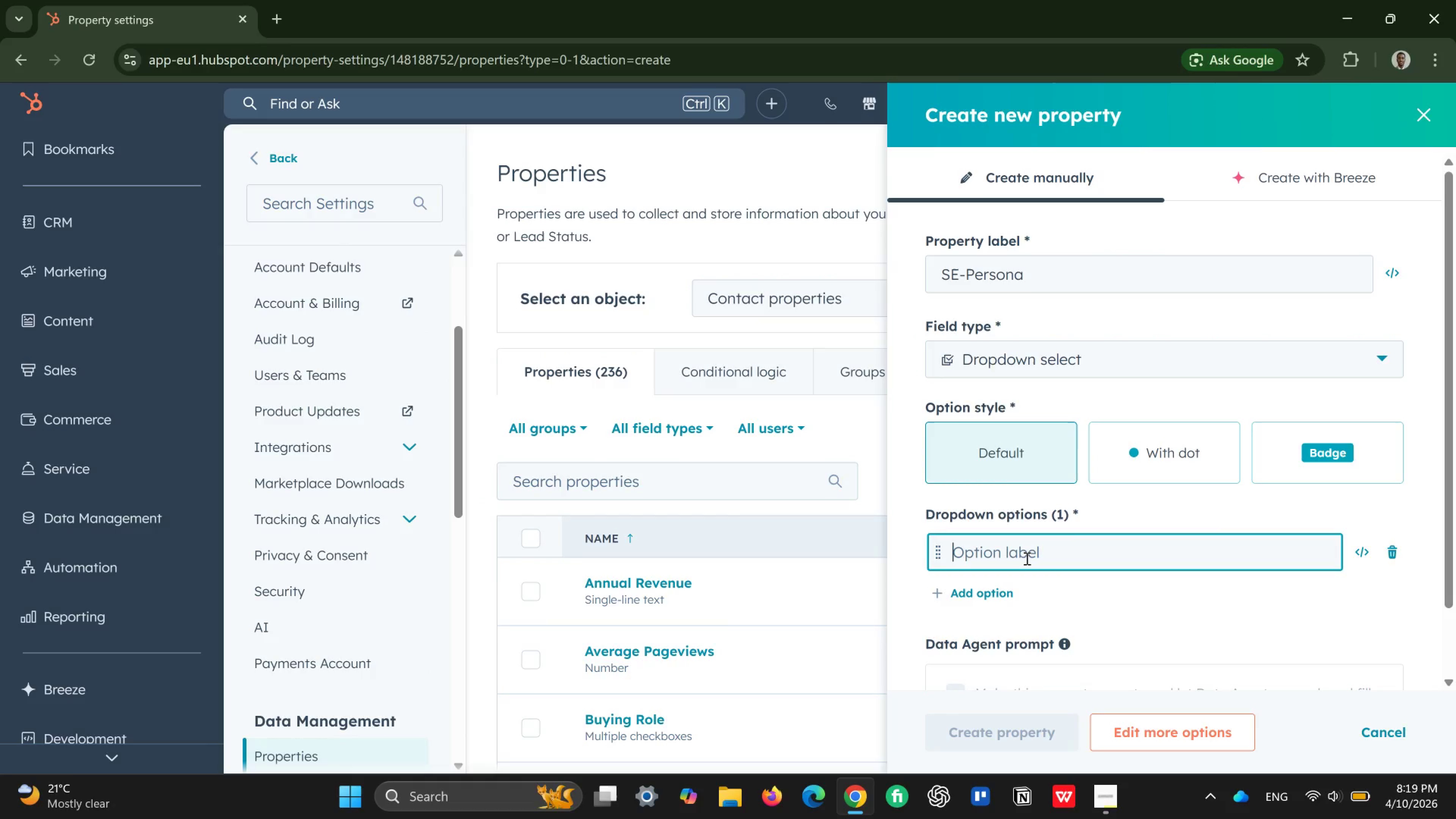 
type(Premio)
key(Backspace)
type(um Client)
 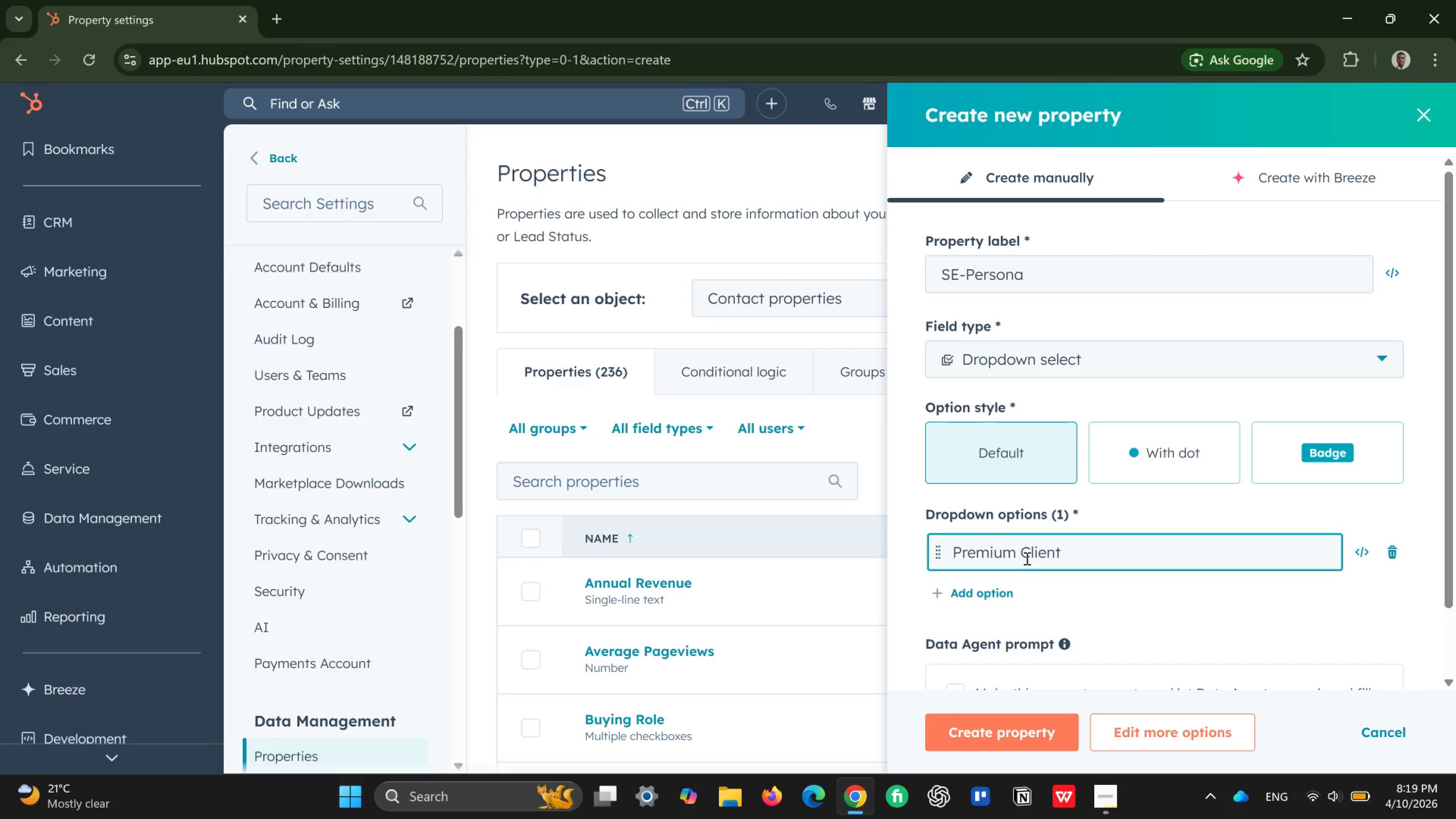 
key(Enter)
 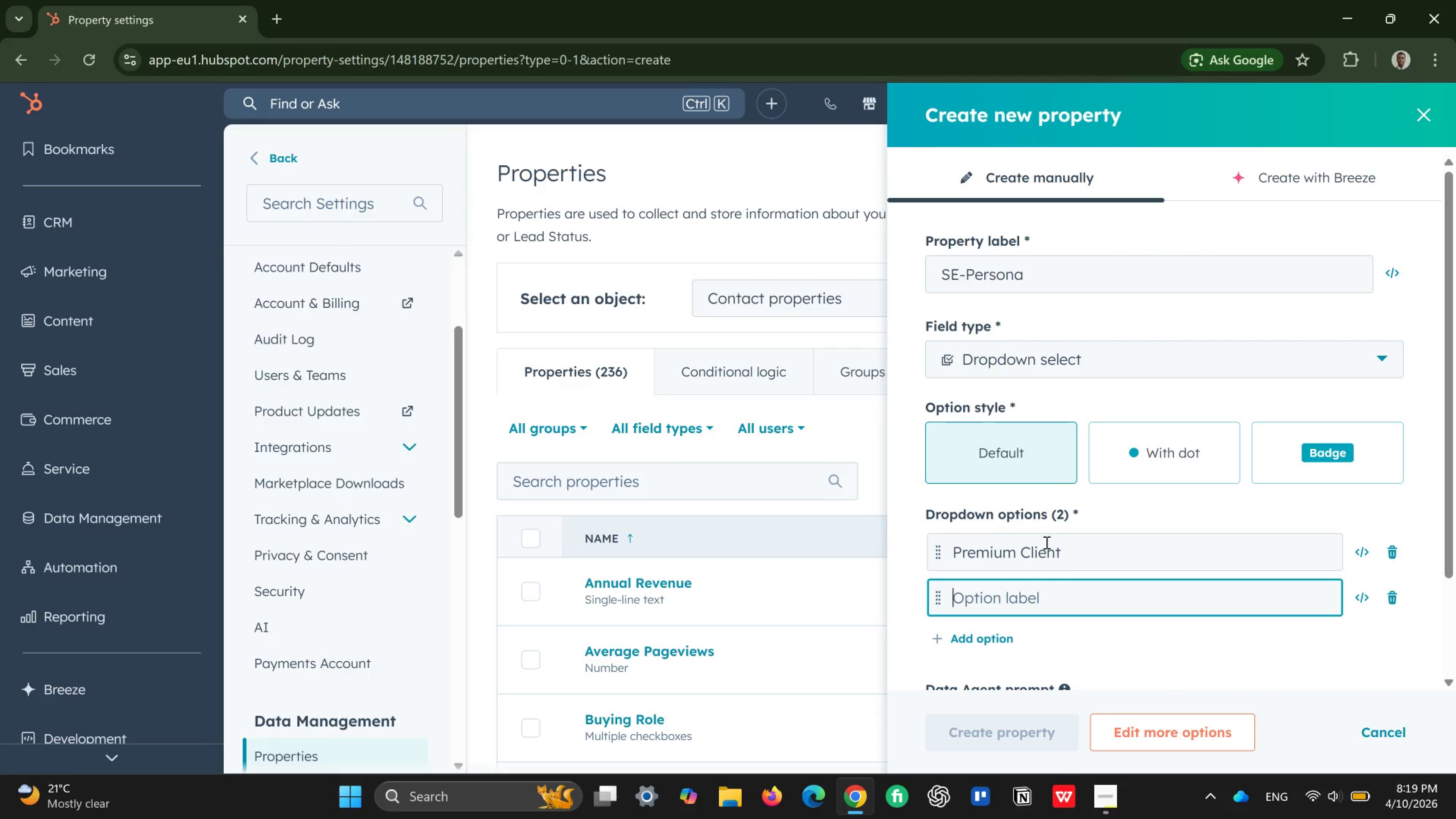 
type(Experience Seeker)
 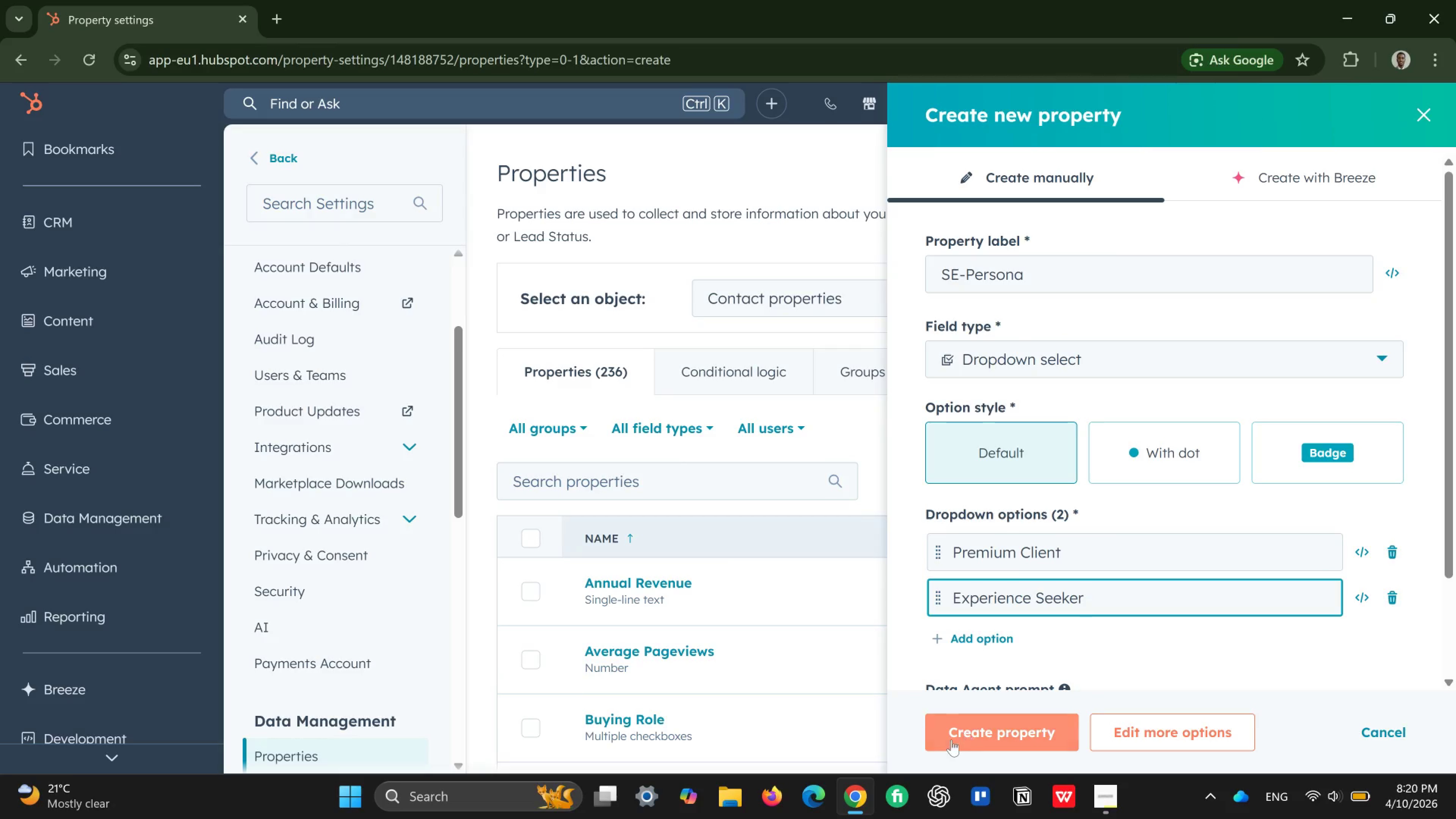 
left_click([1001, 737])
 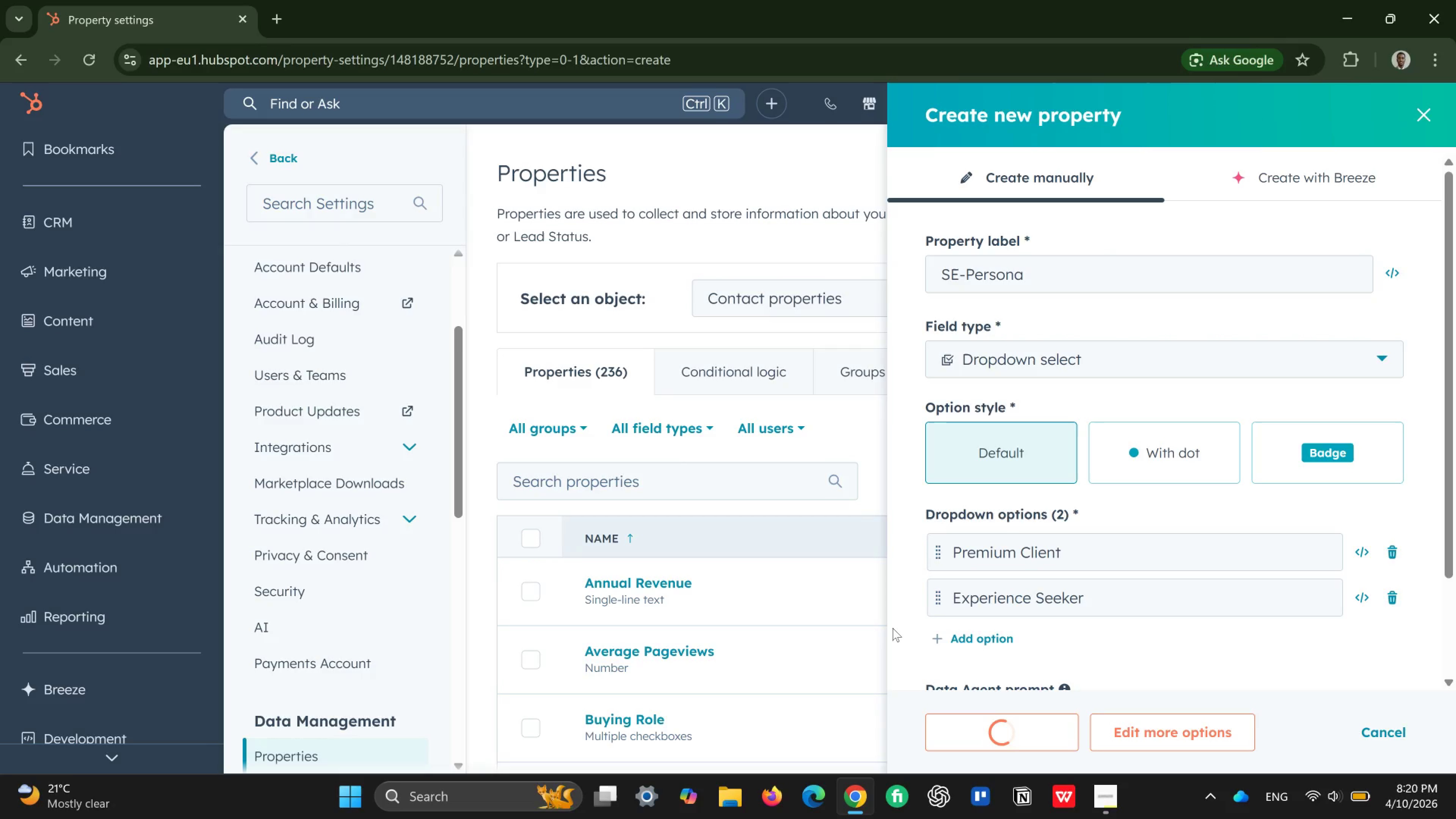 
mouse_move([885, 609])
 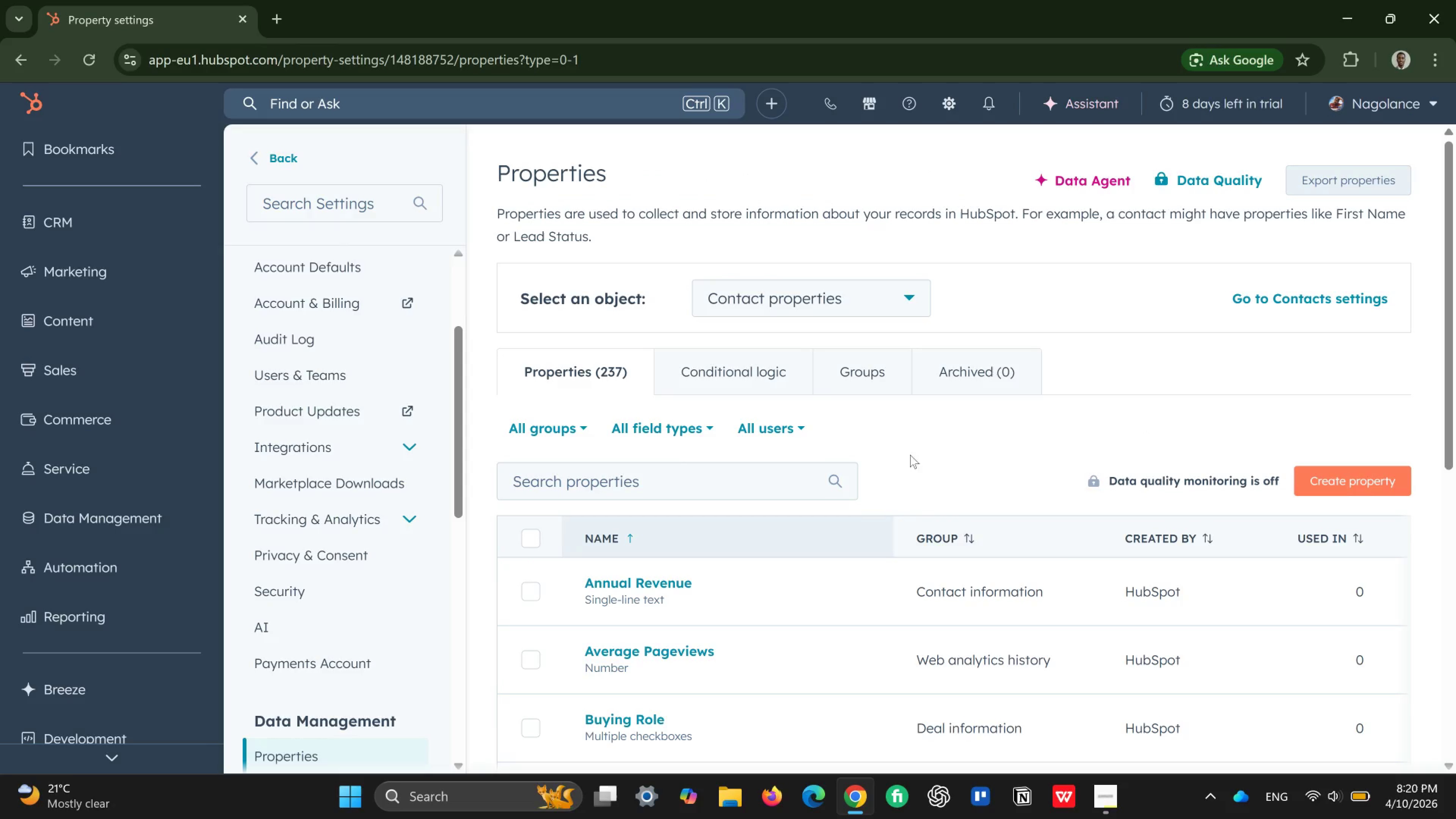 
wait(5.29)
 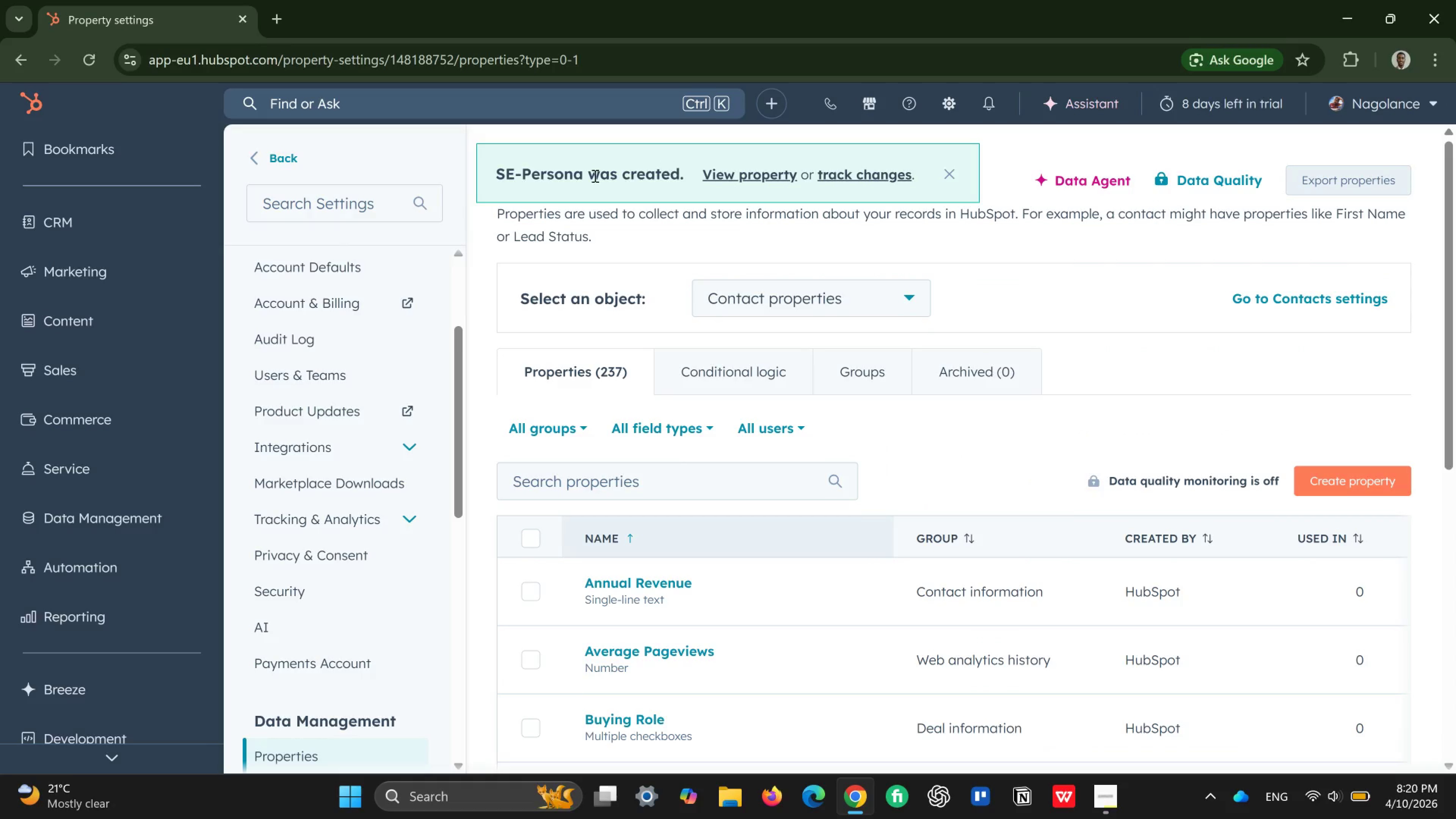 
left_click([1337, 479])
 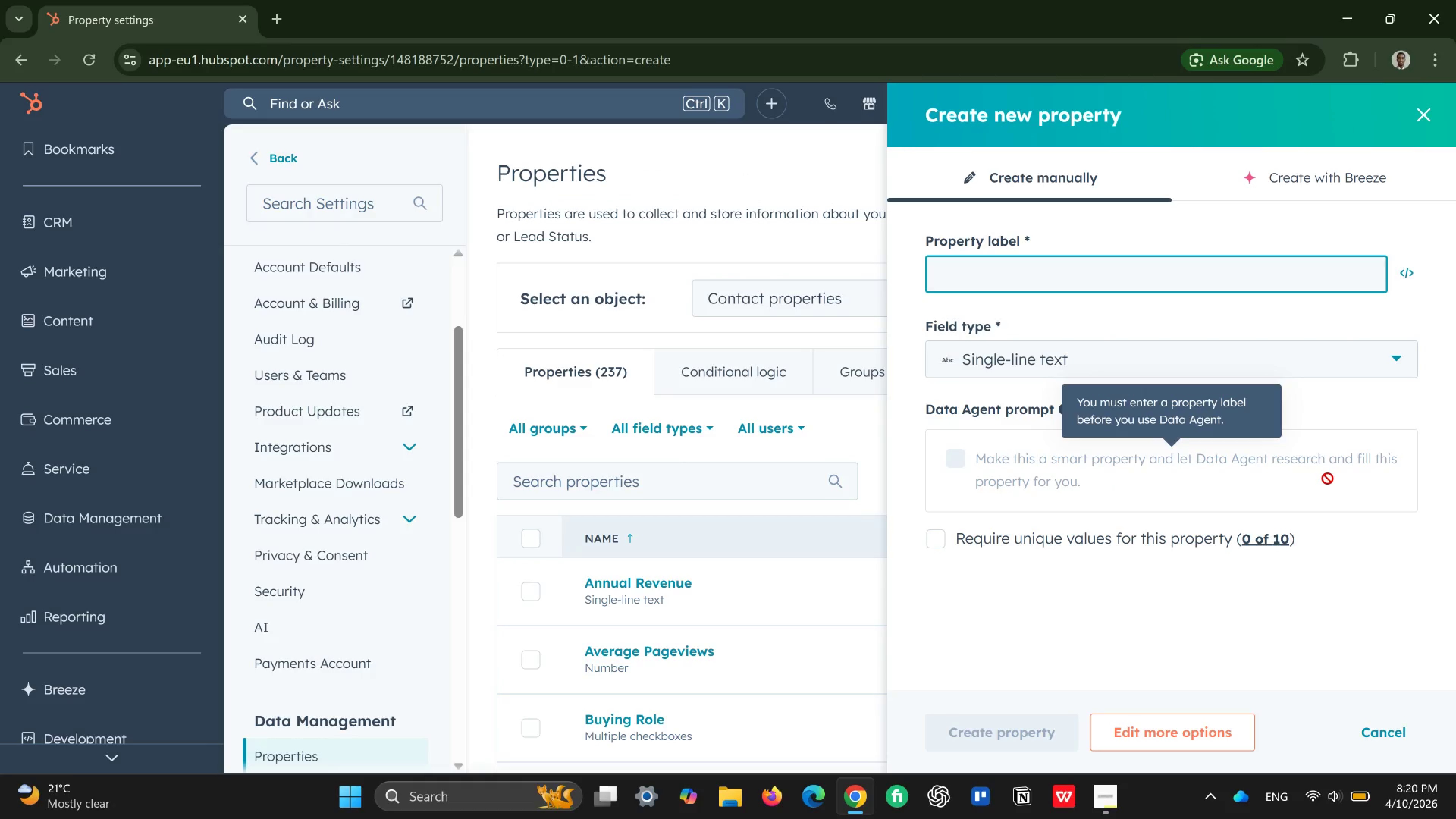 
wait(9.62)
 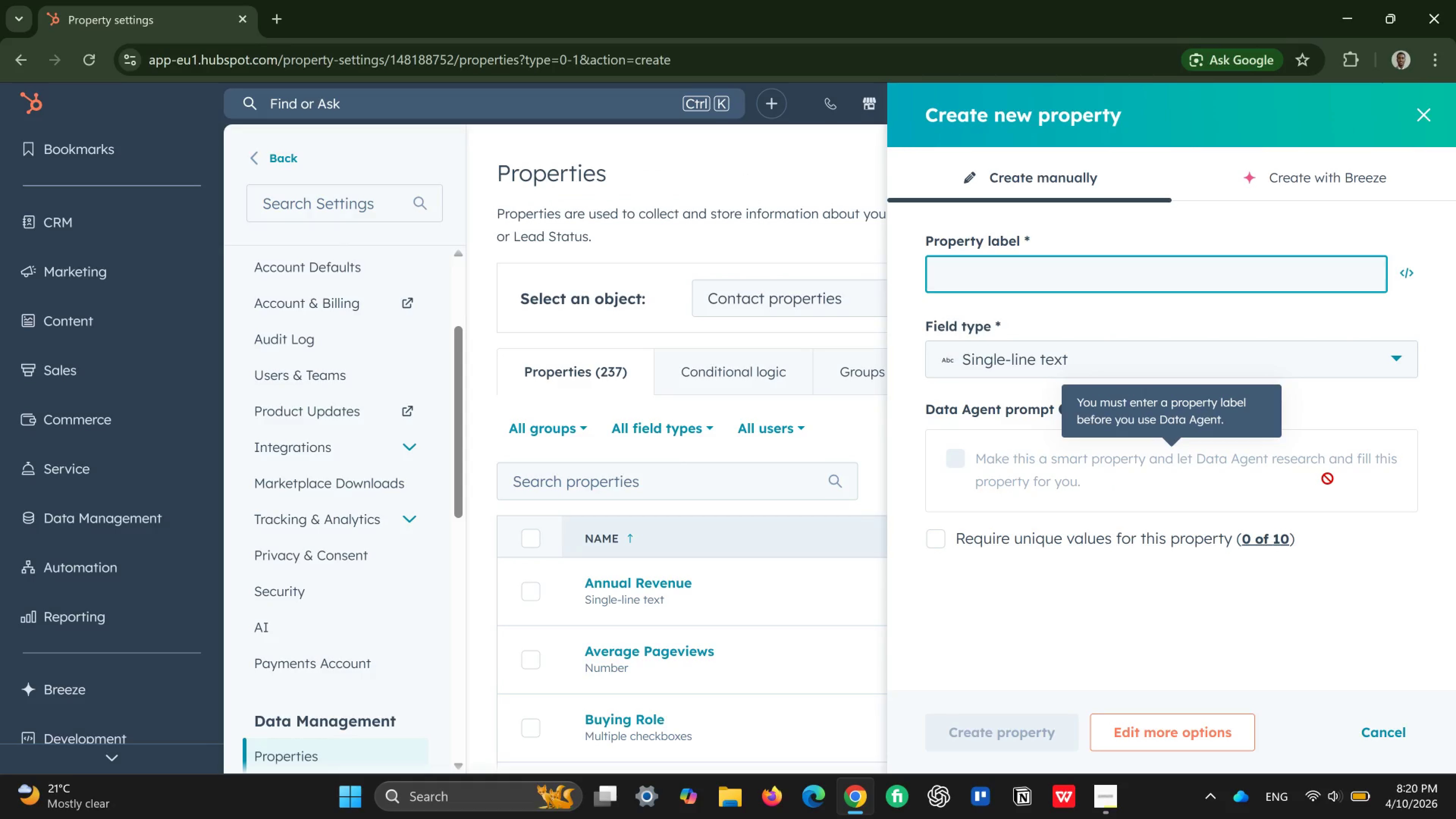 
type(SE-)
 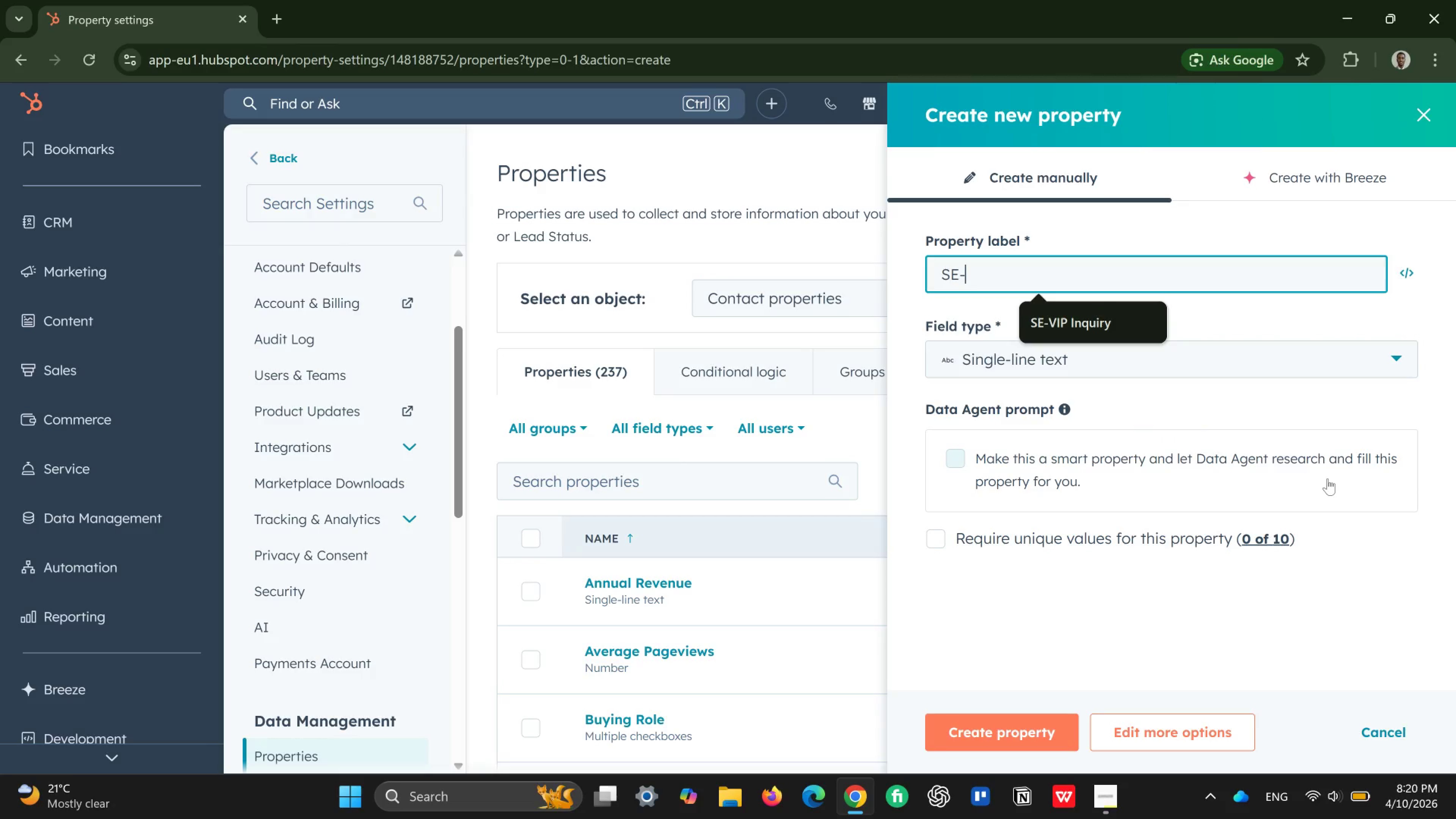 
wait(5.55)
 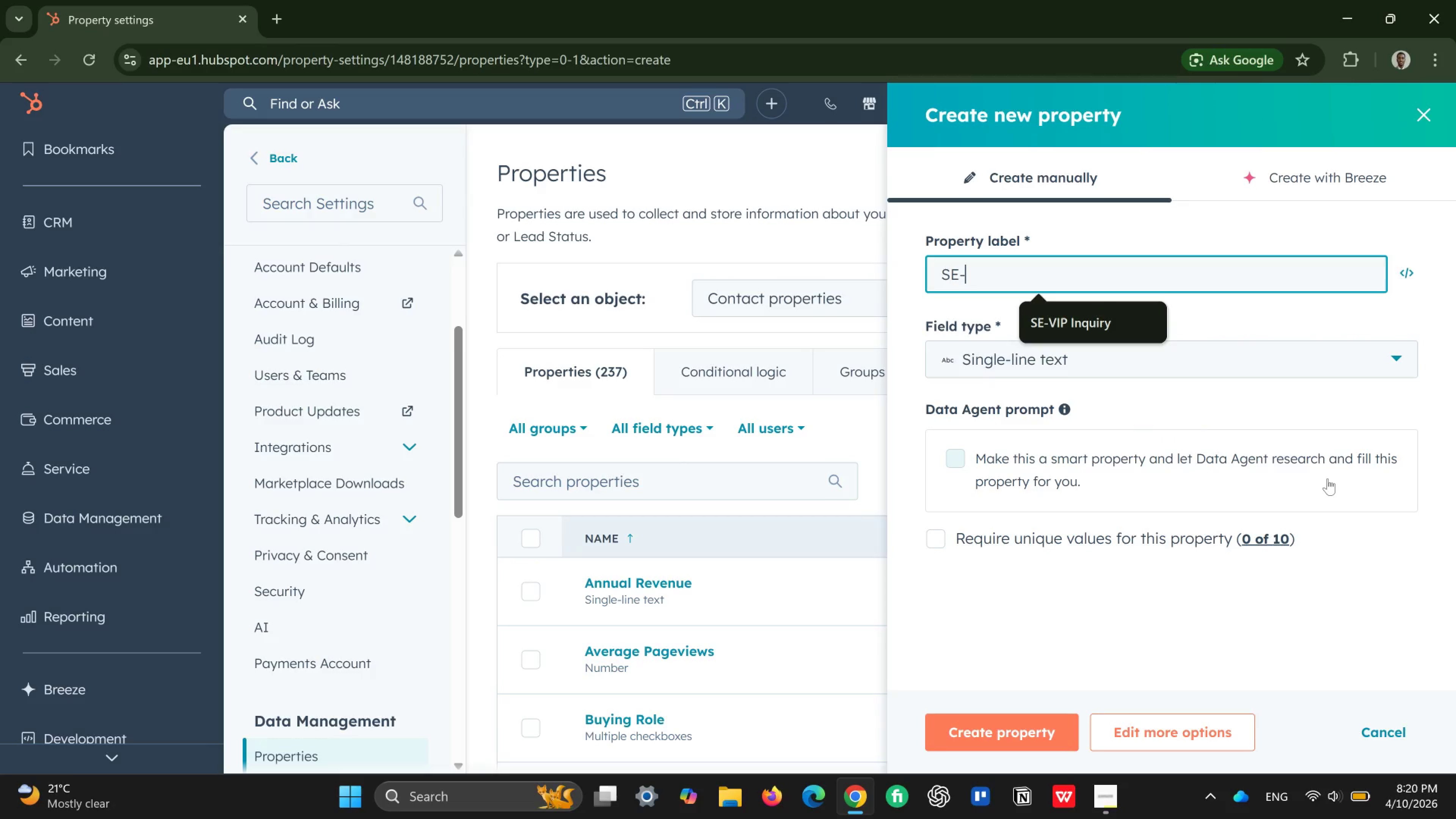 
type(VIP Inquiry)
 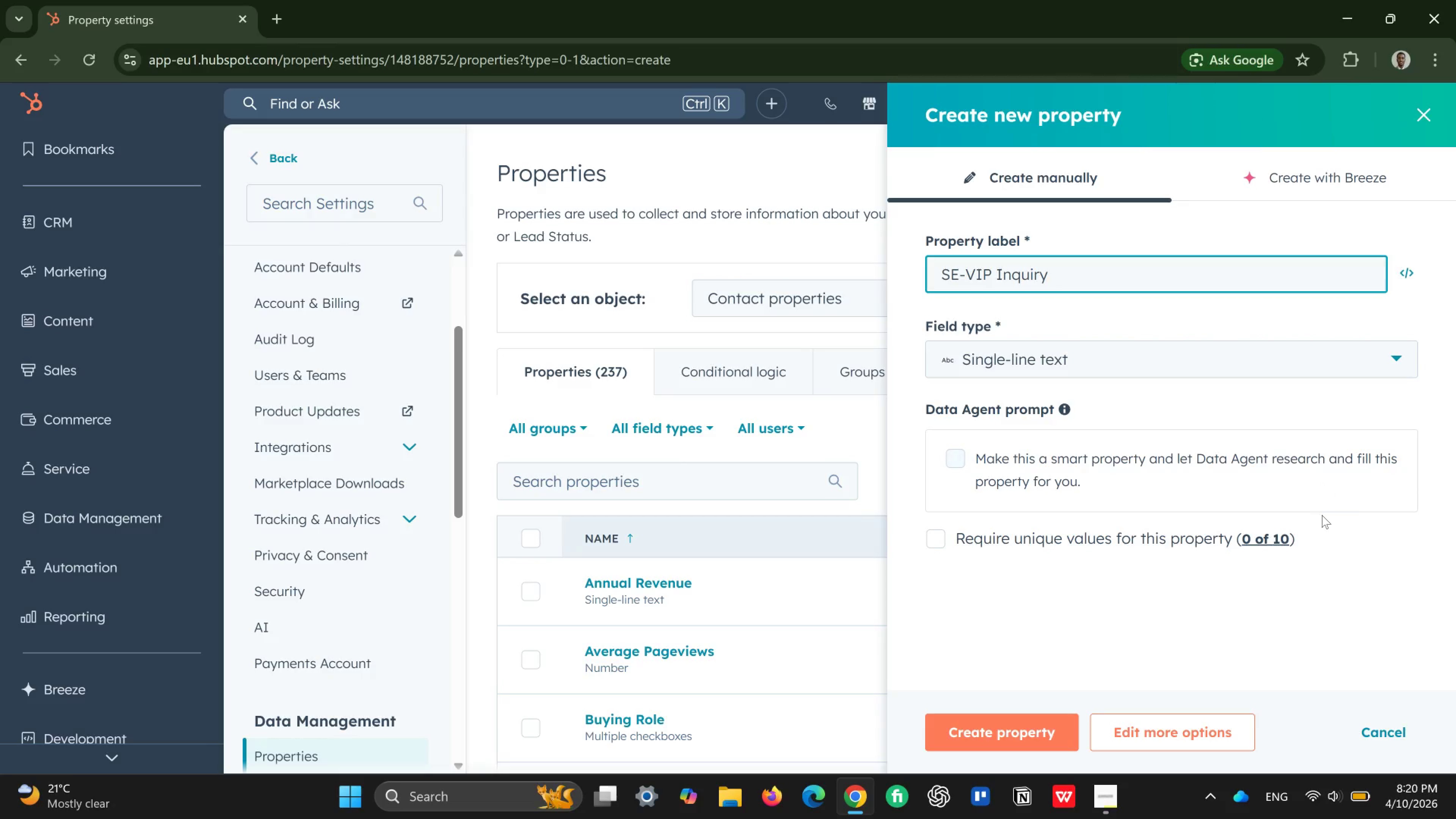 
left_click([1217, 360])
 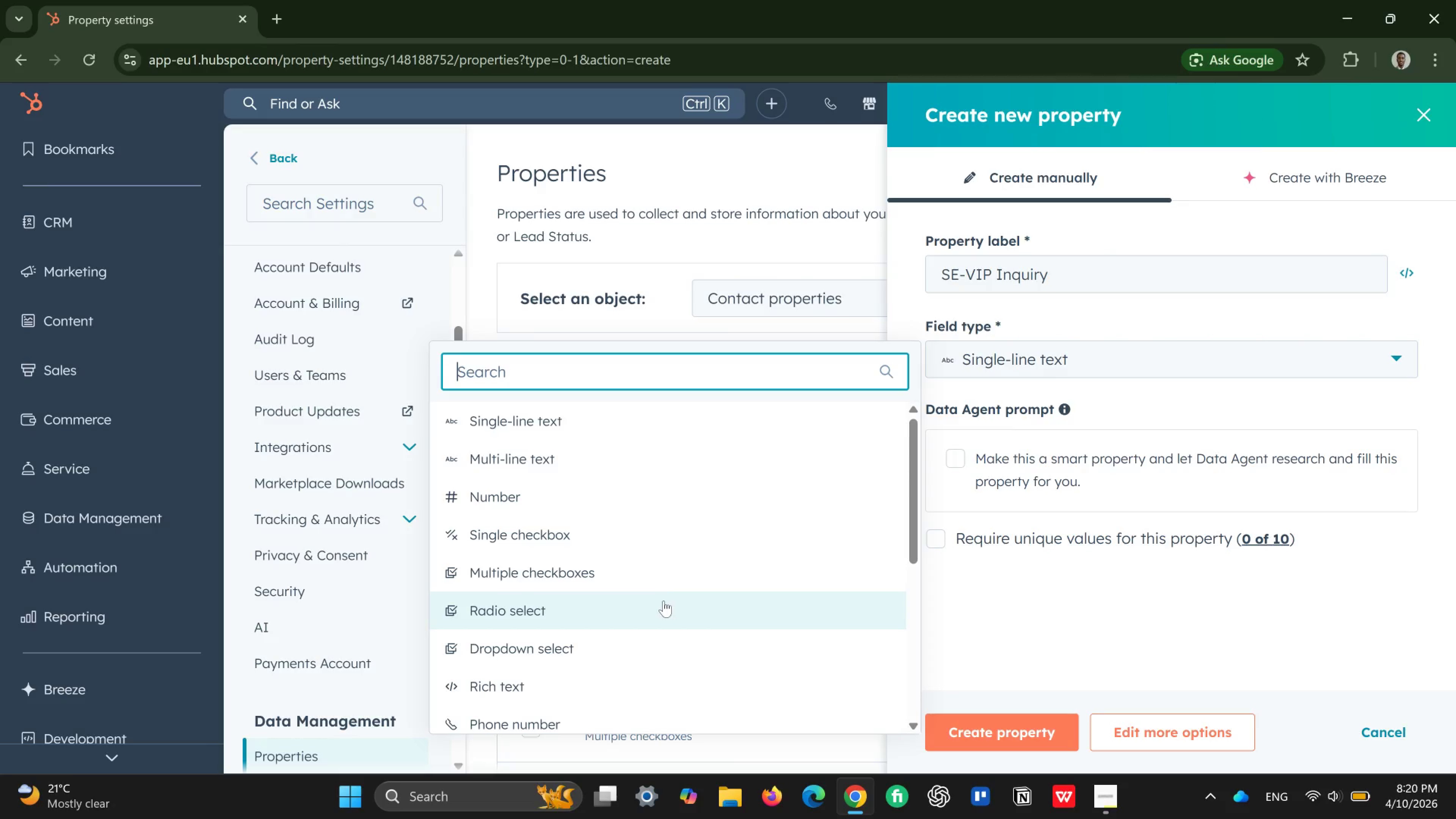 
left_click([595, 532])
 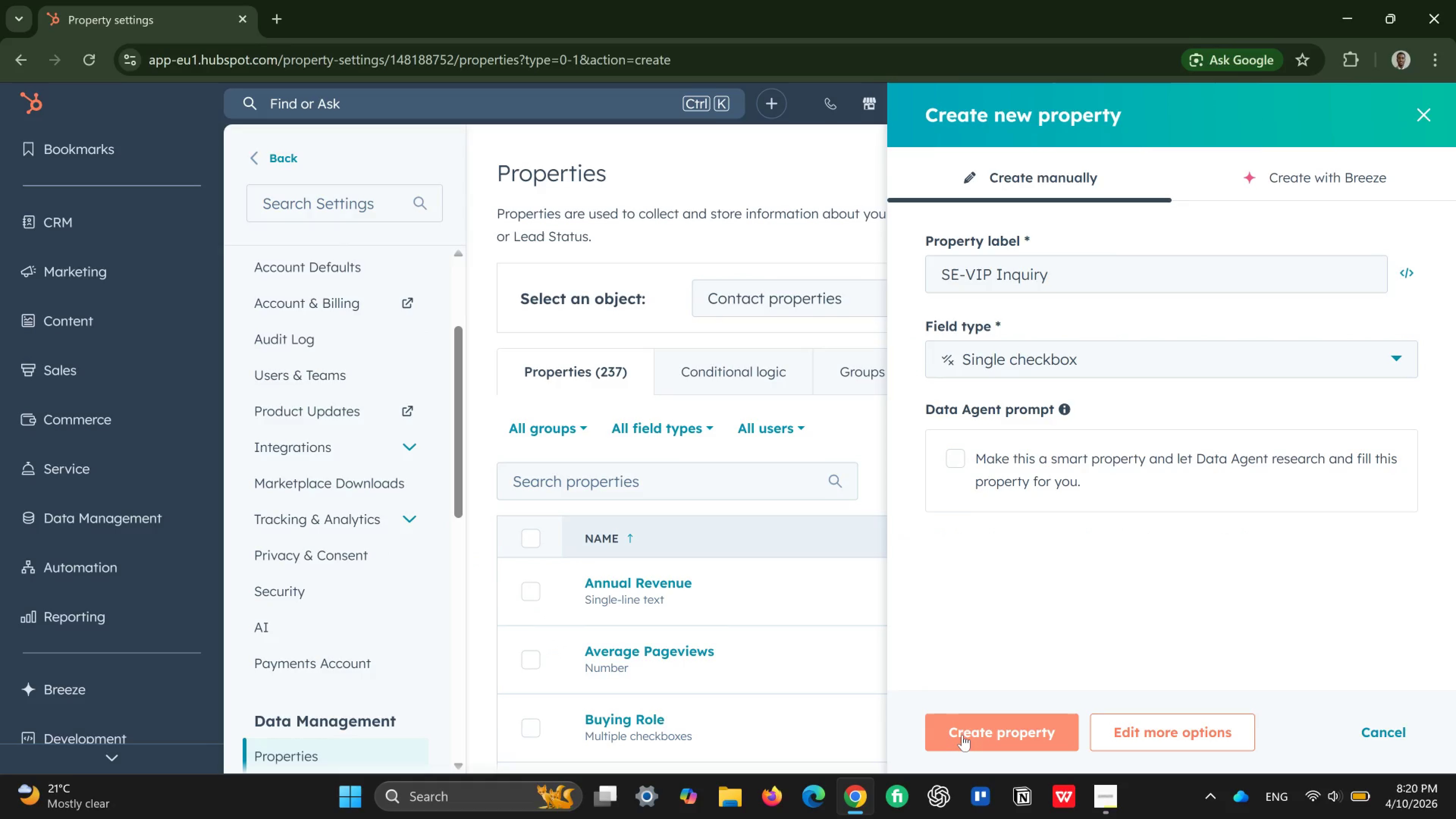 
left_click([962, 735])
 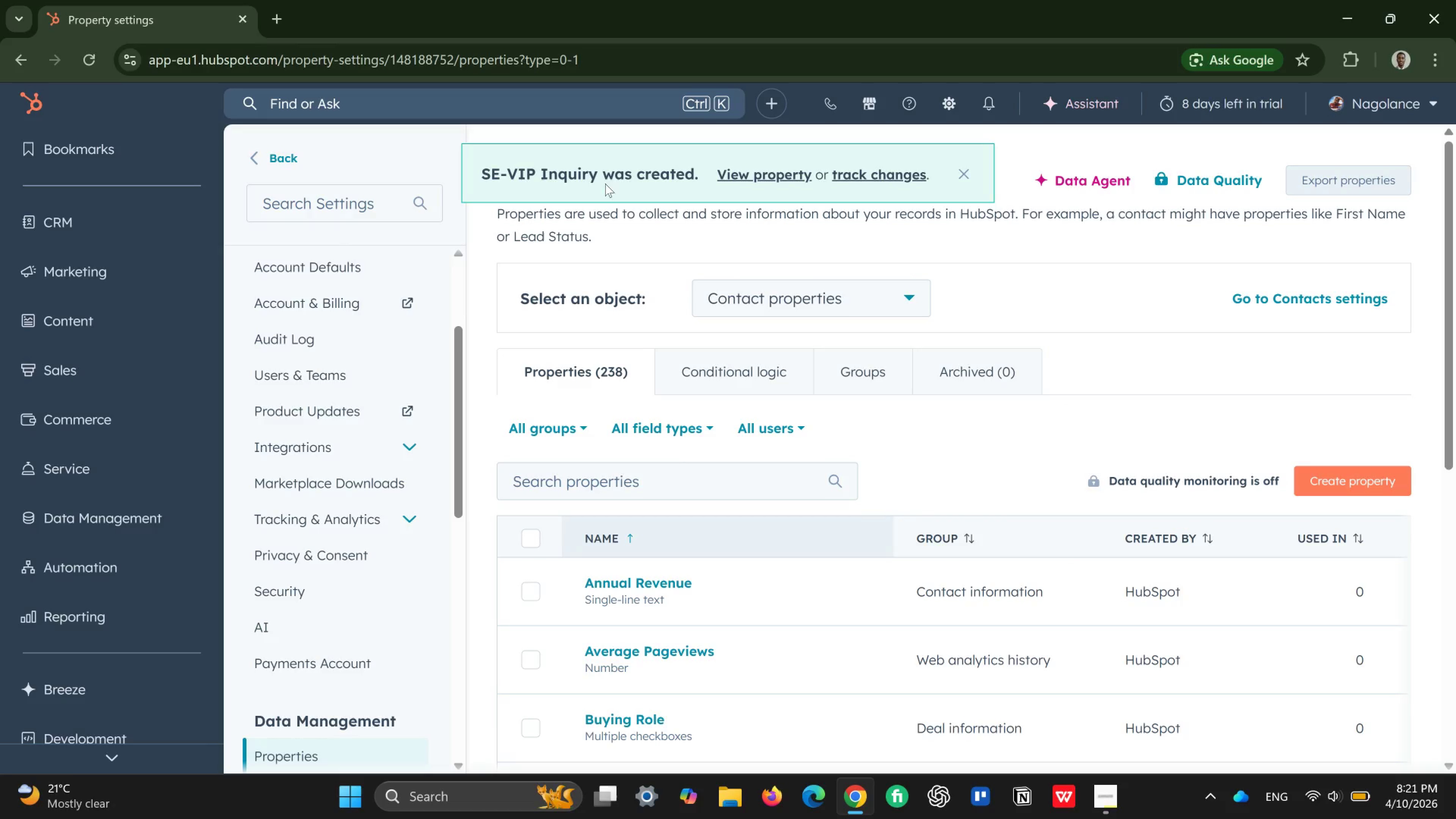 
wait(5.1)
 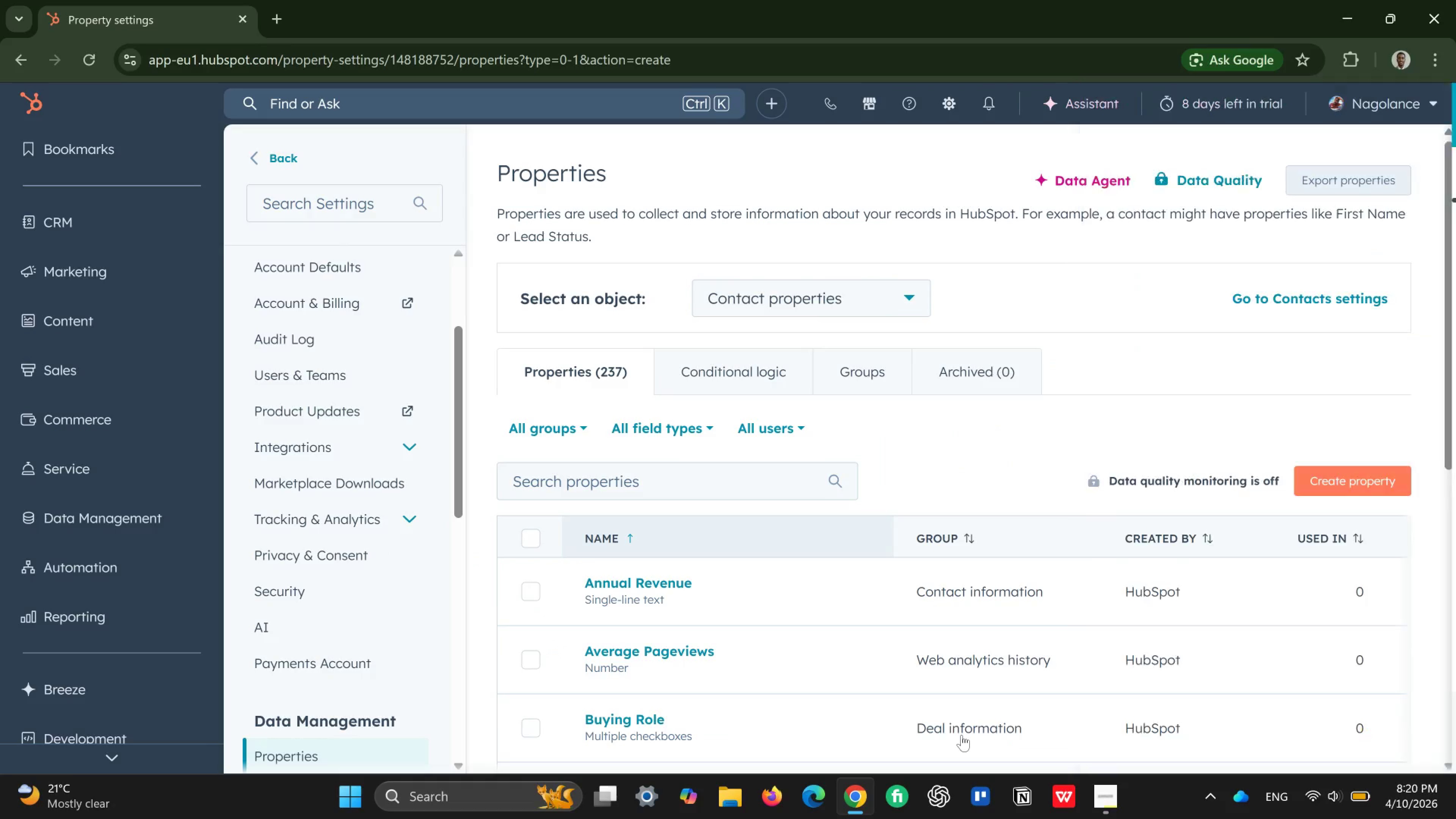 
left_click([1355, 484])
 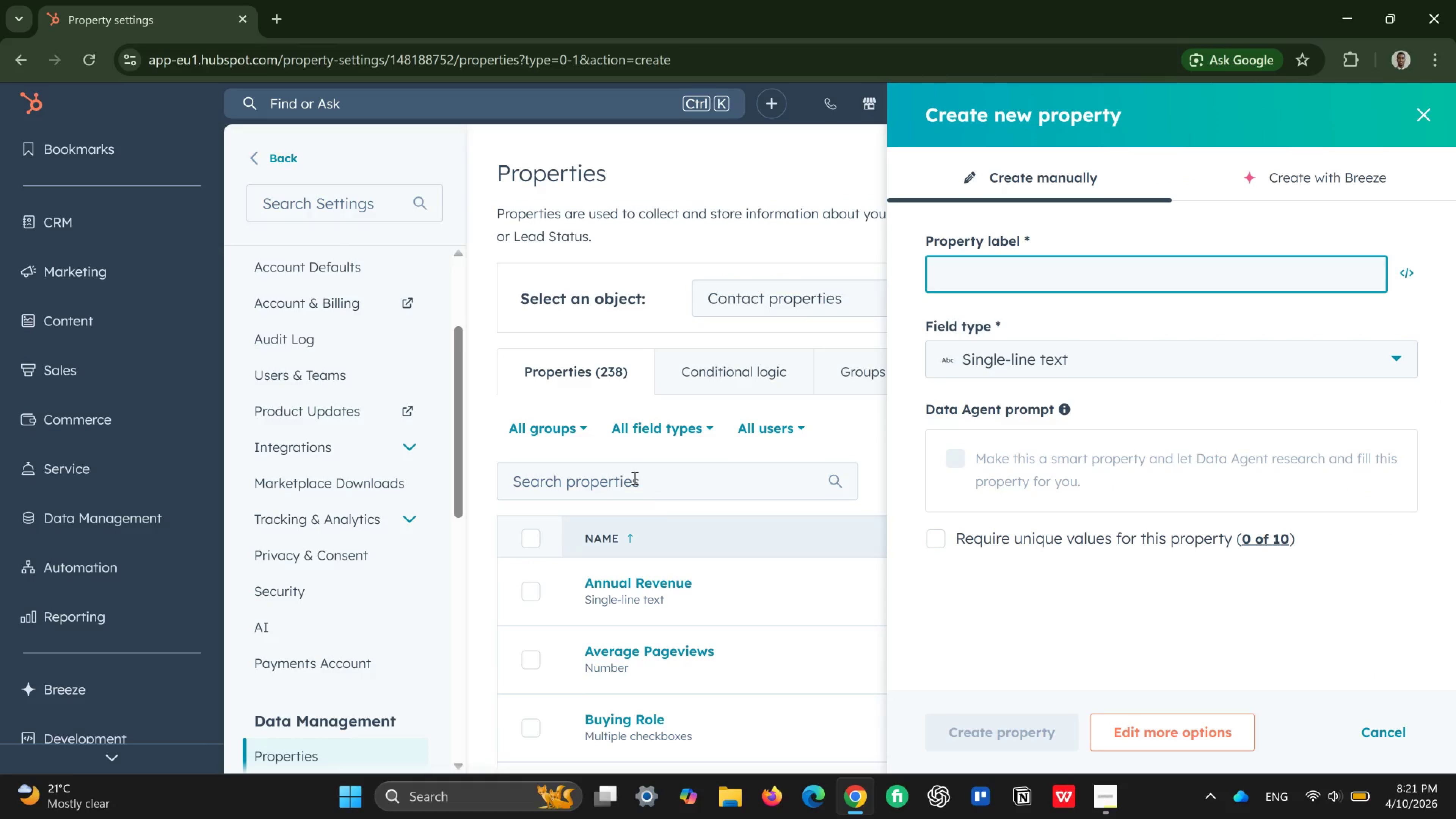 
wait(5.94)
 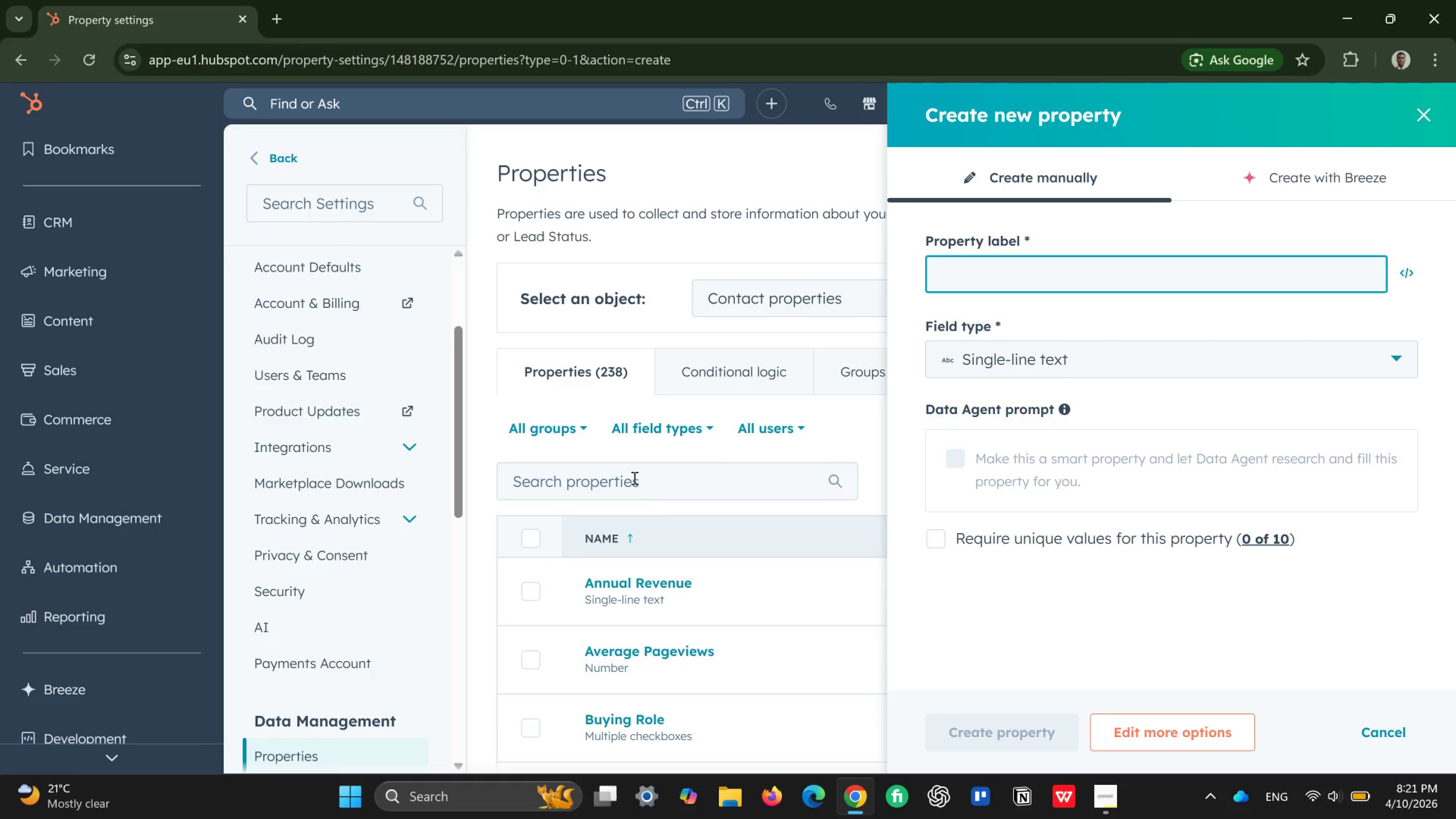 
type(SE-MQL Reached)
 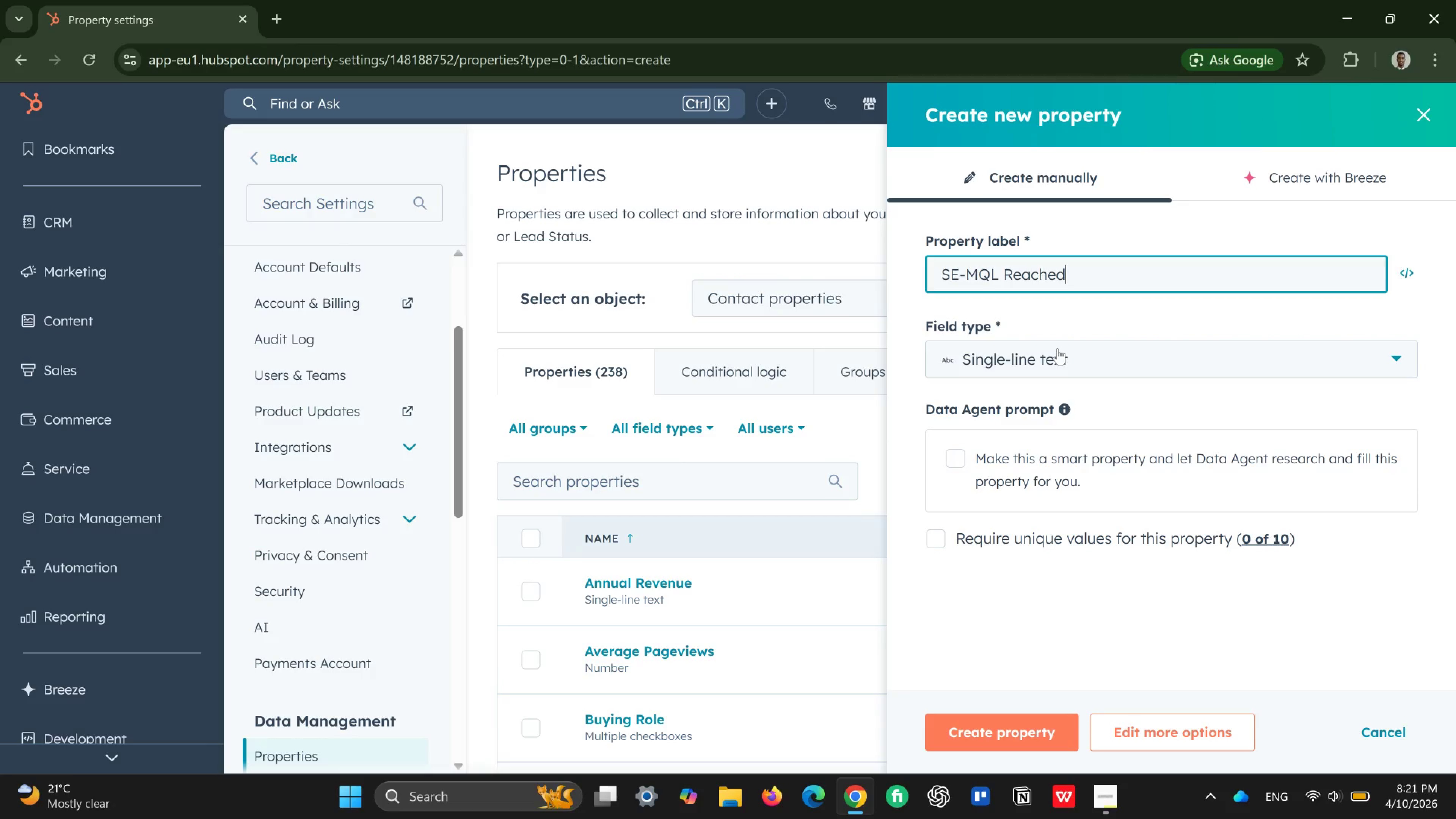 
left_click([1057, 348])
 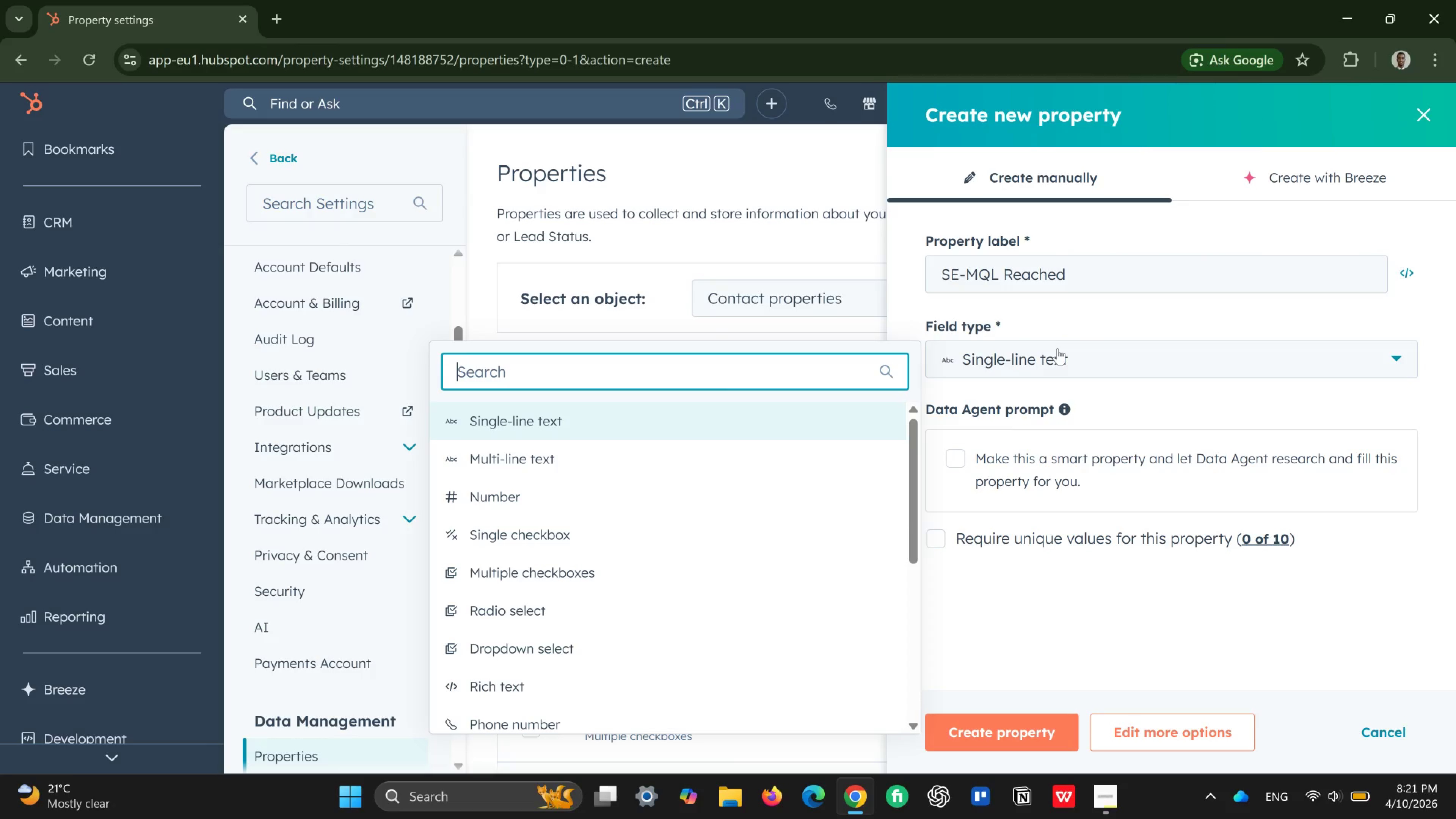 
wait(6.05)
 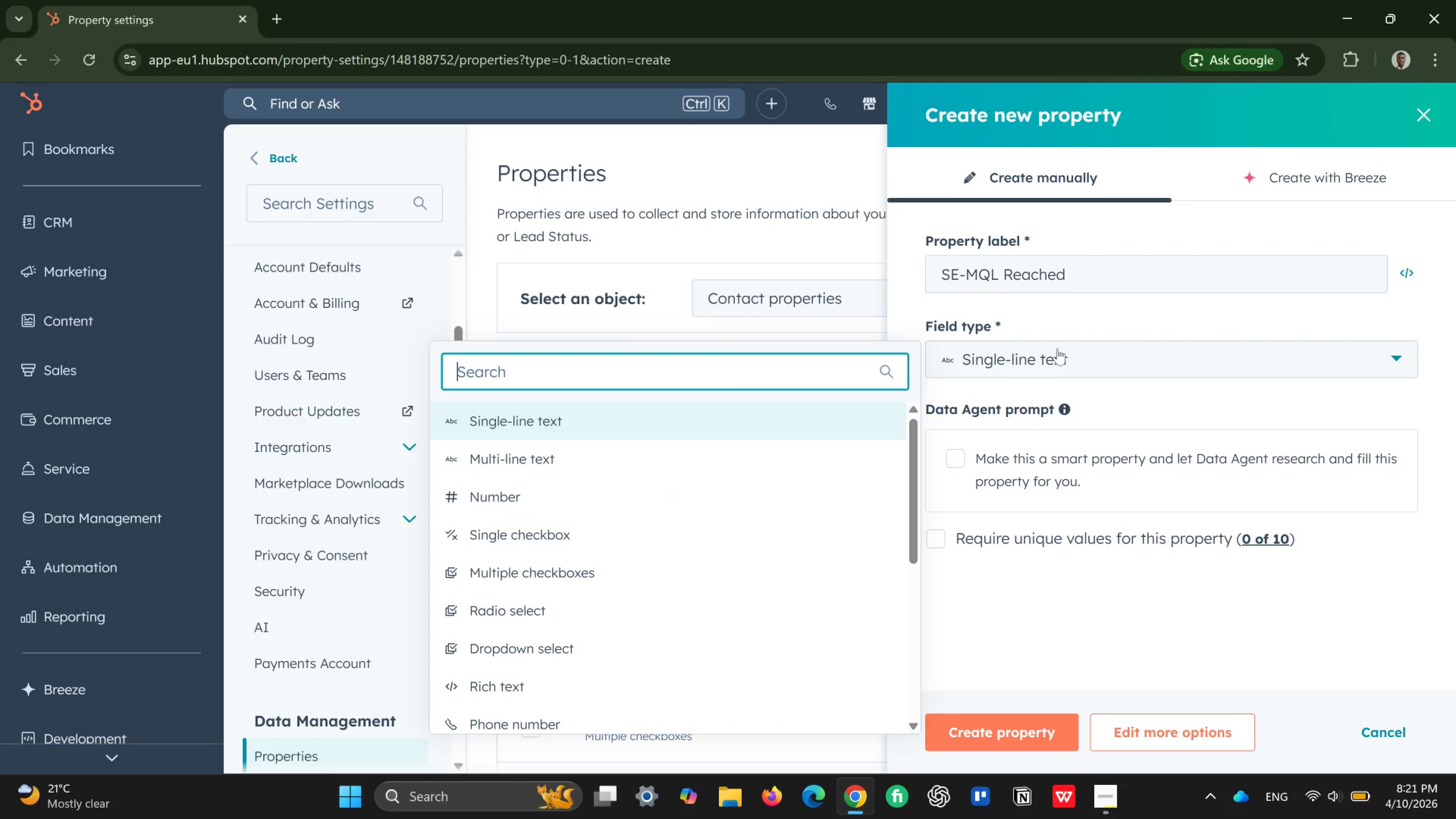 
left_click([529, 533])
 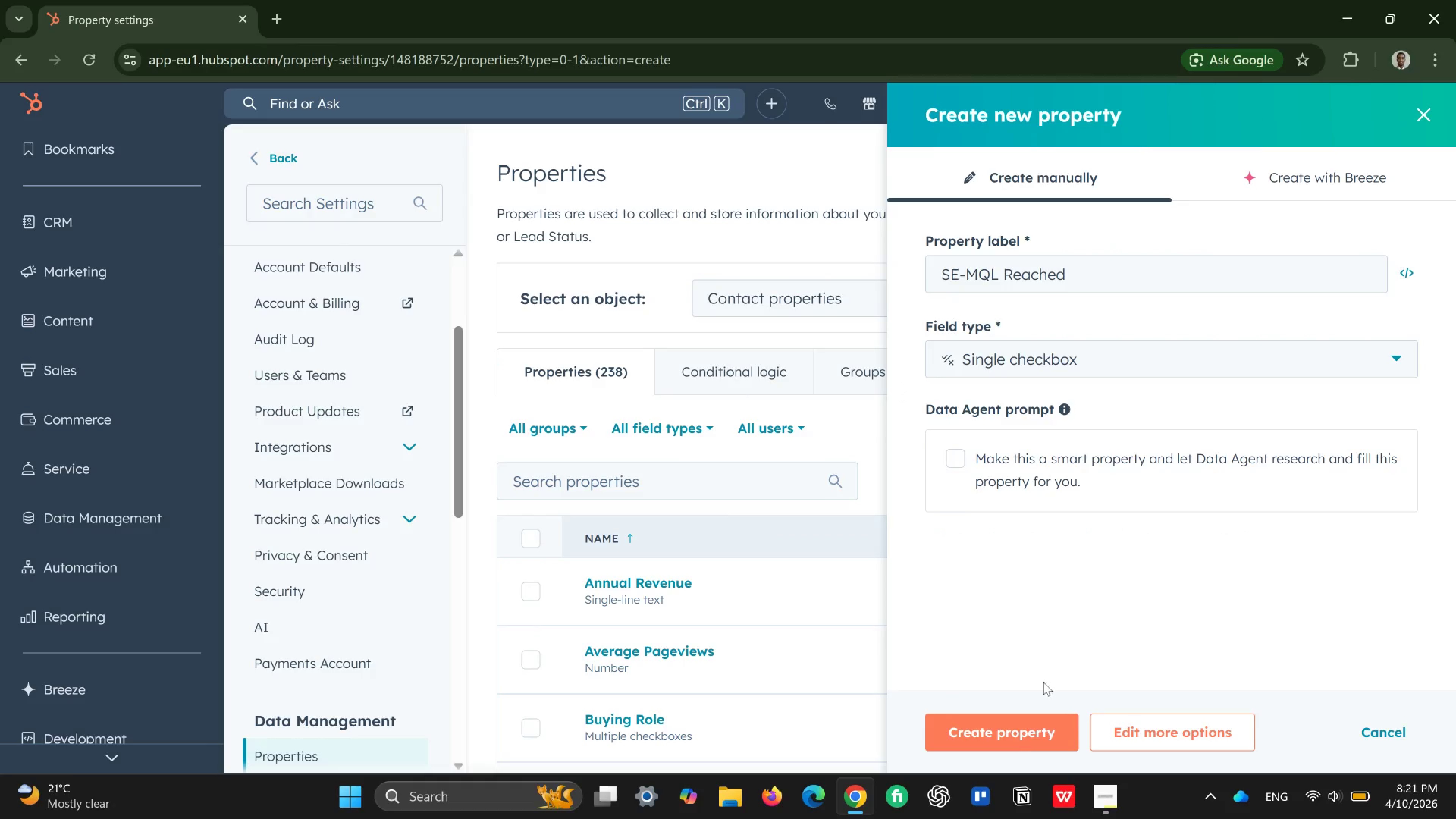 
left_click([1021, 743])
 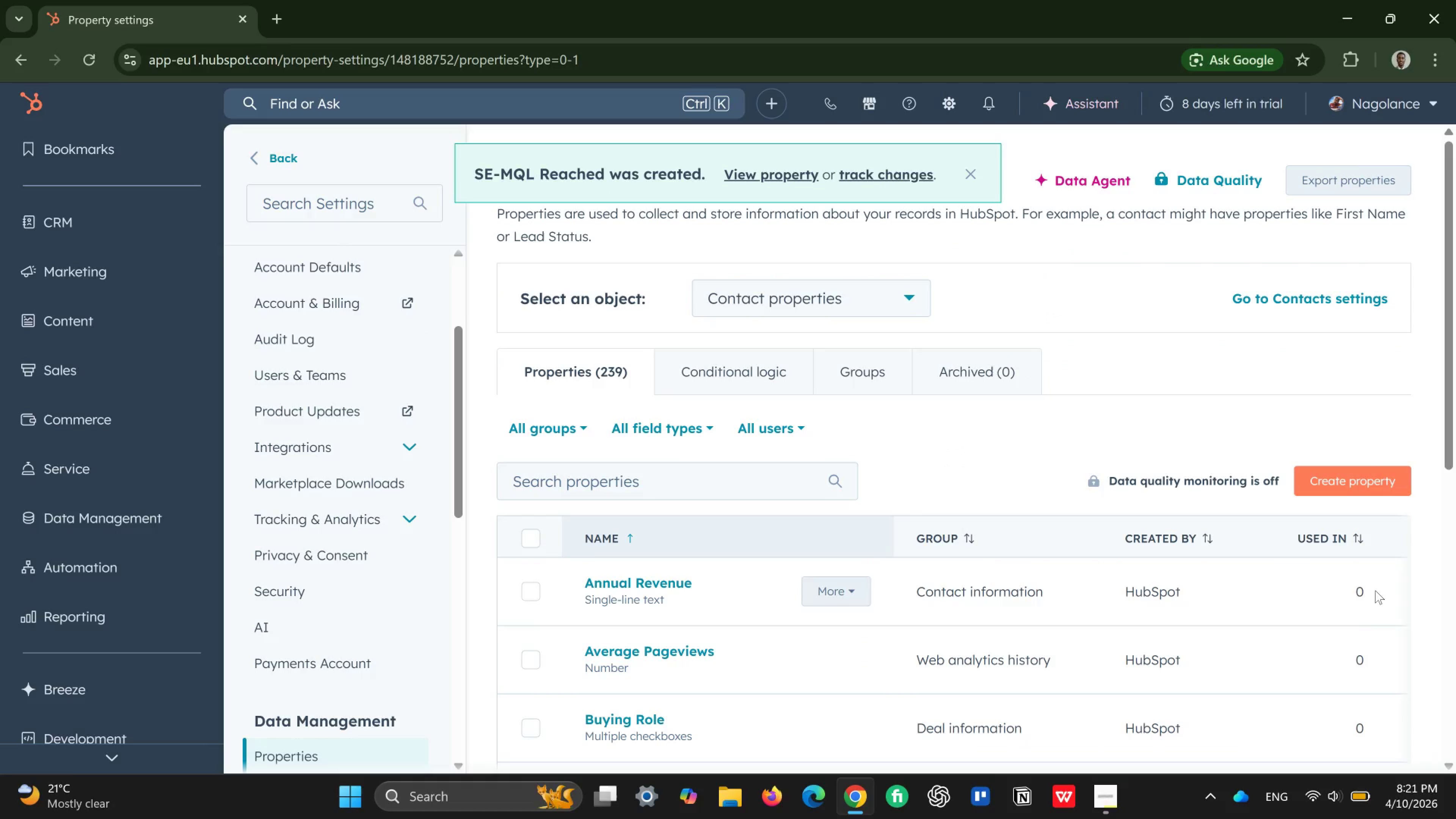 
left_click([1363, 474])
 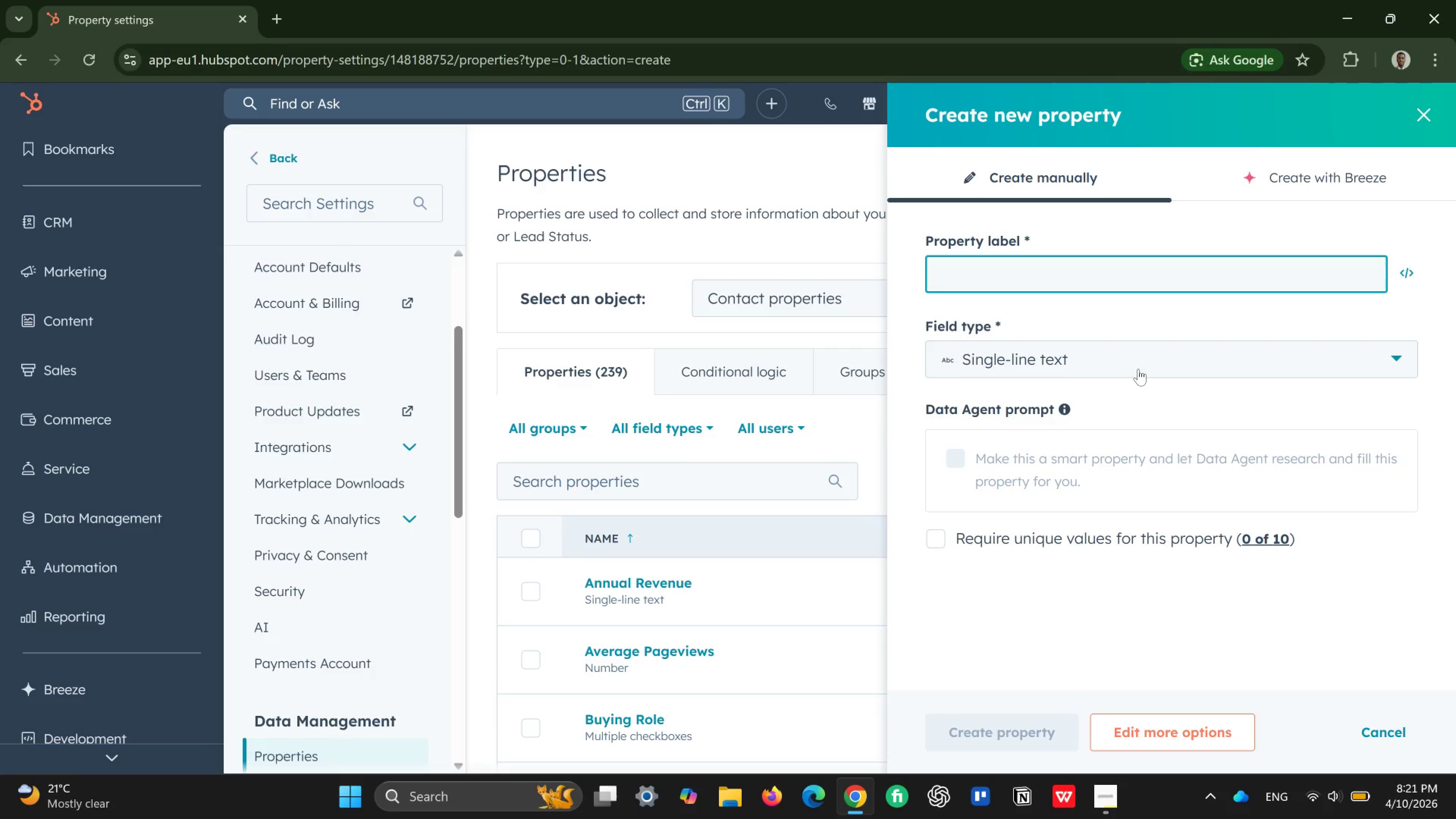 
type(SE-Ine)
key(Backspace)
type(terest Category)
 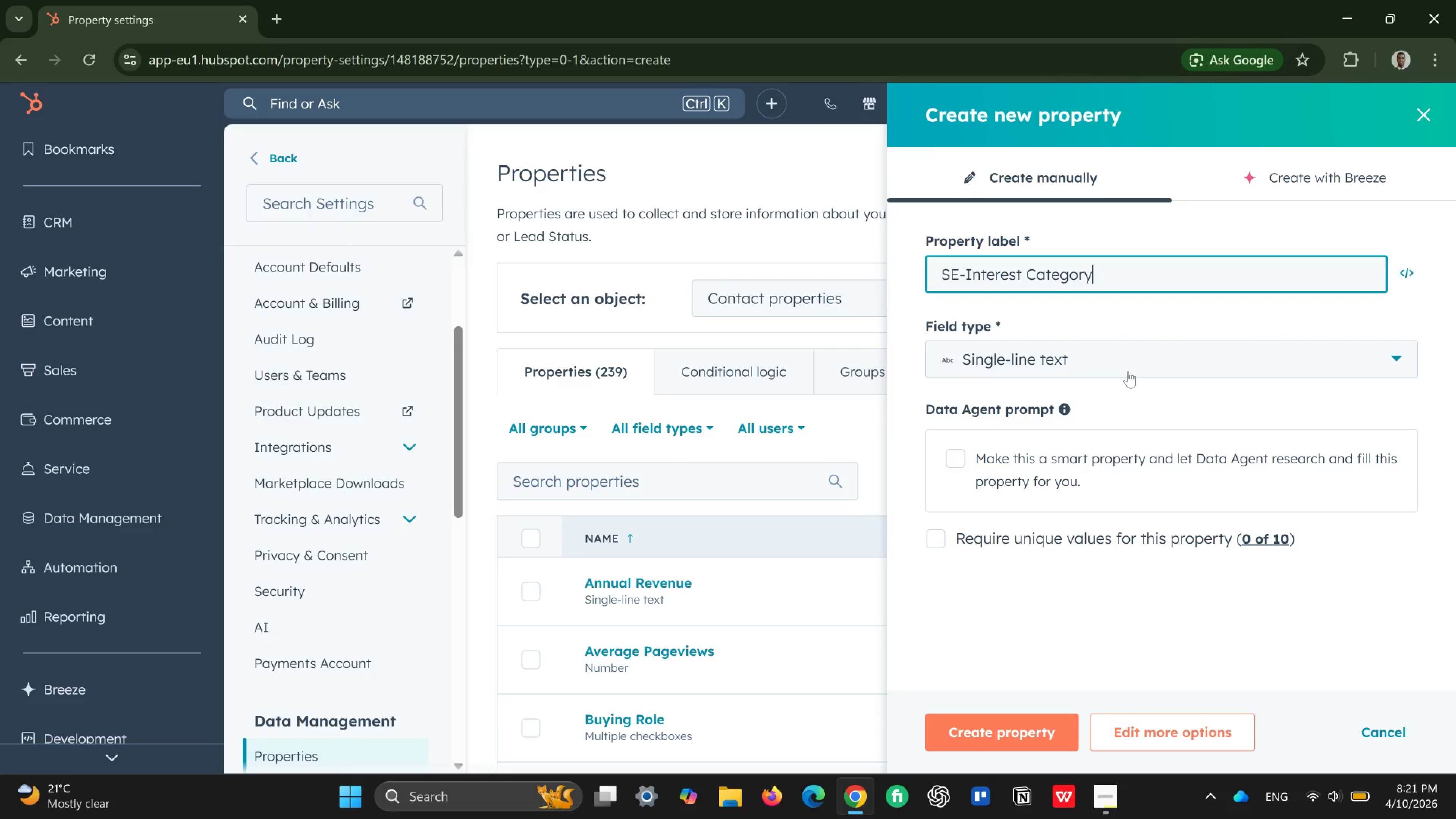 
left_click([1084, 348])
 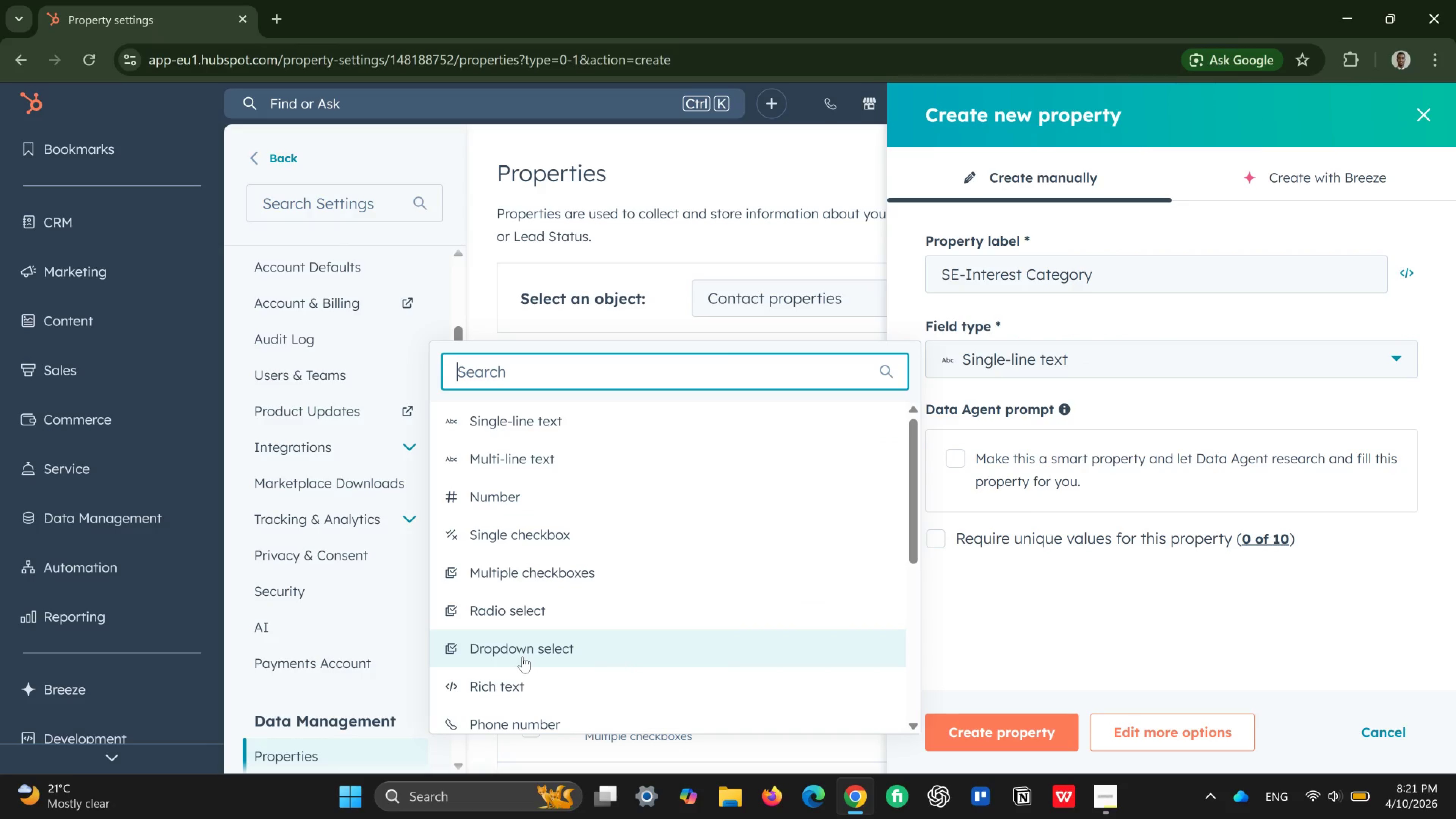 
left_click([524, 654])
 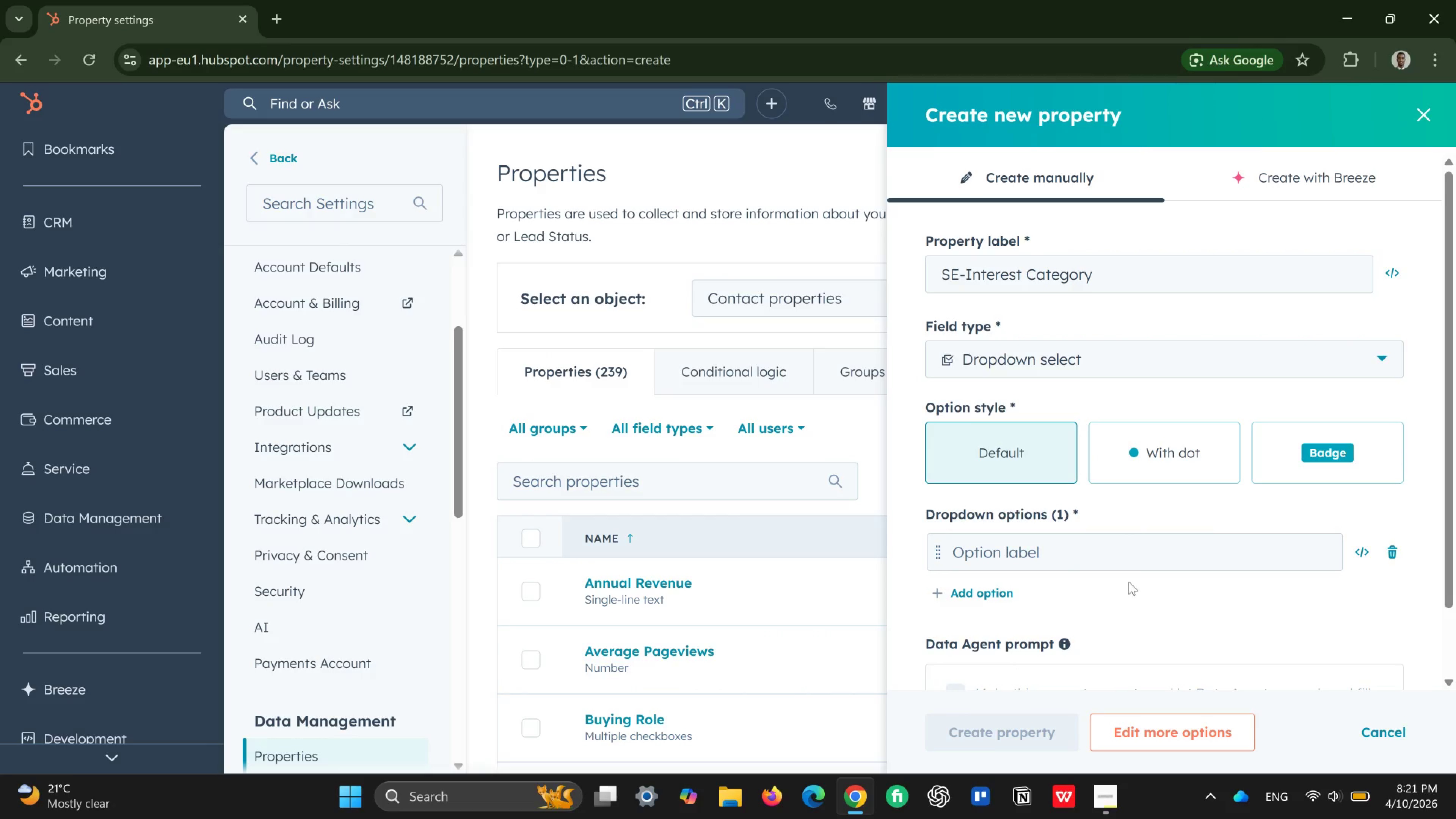 
left_click([1101, 560])
 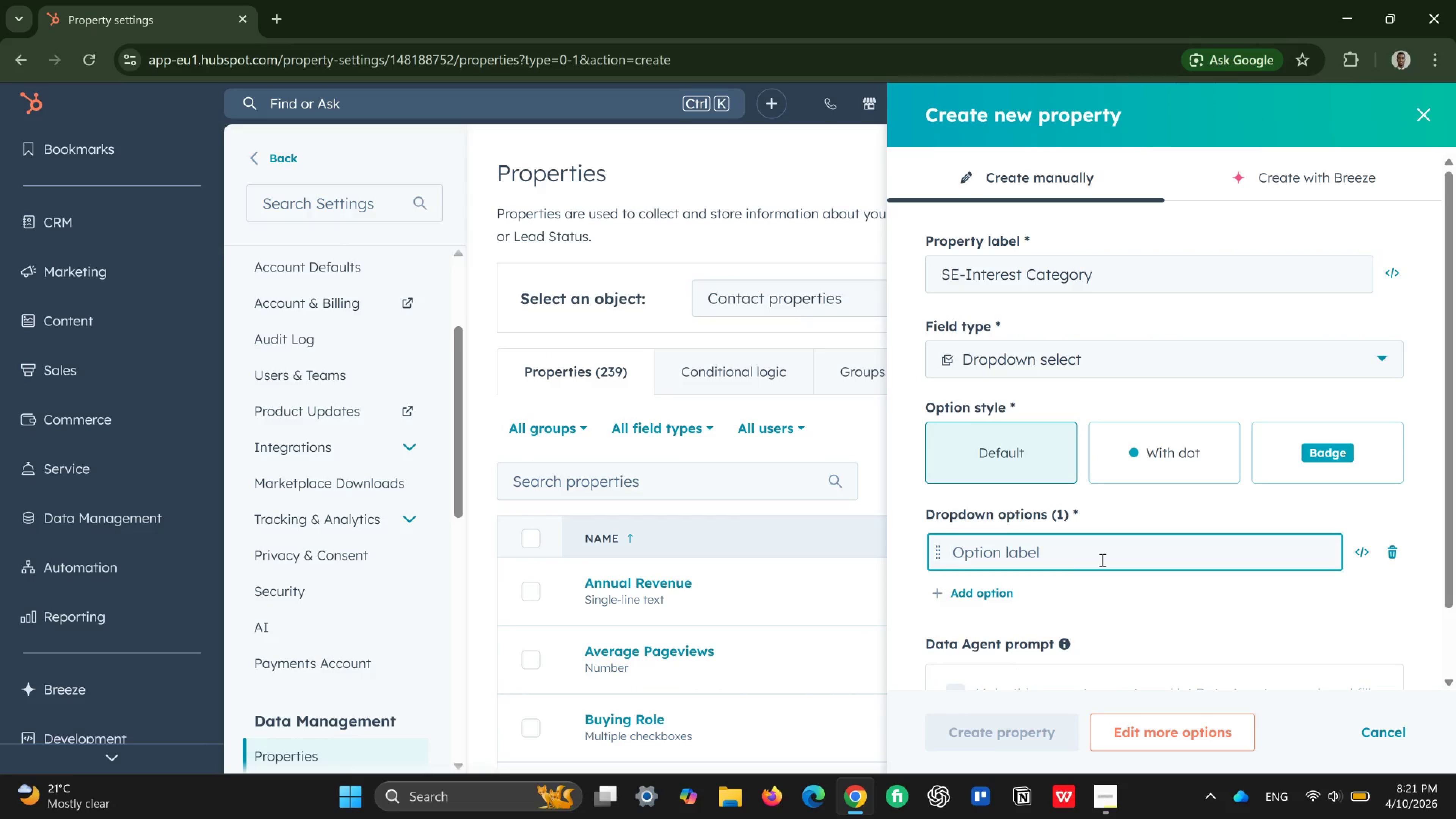 
type(F)
key(Backspace)
type(Photography )
key(Backspace)
type(-Focused)
 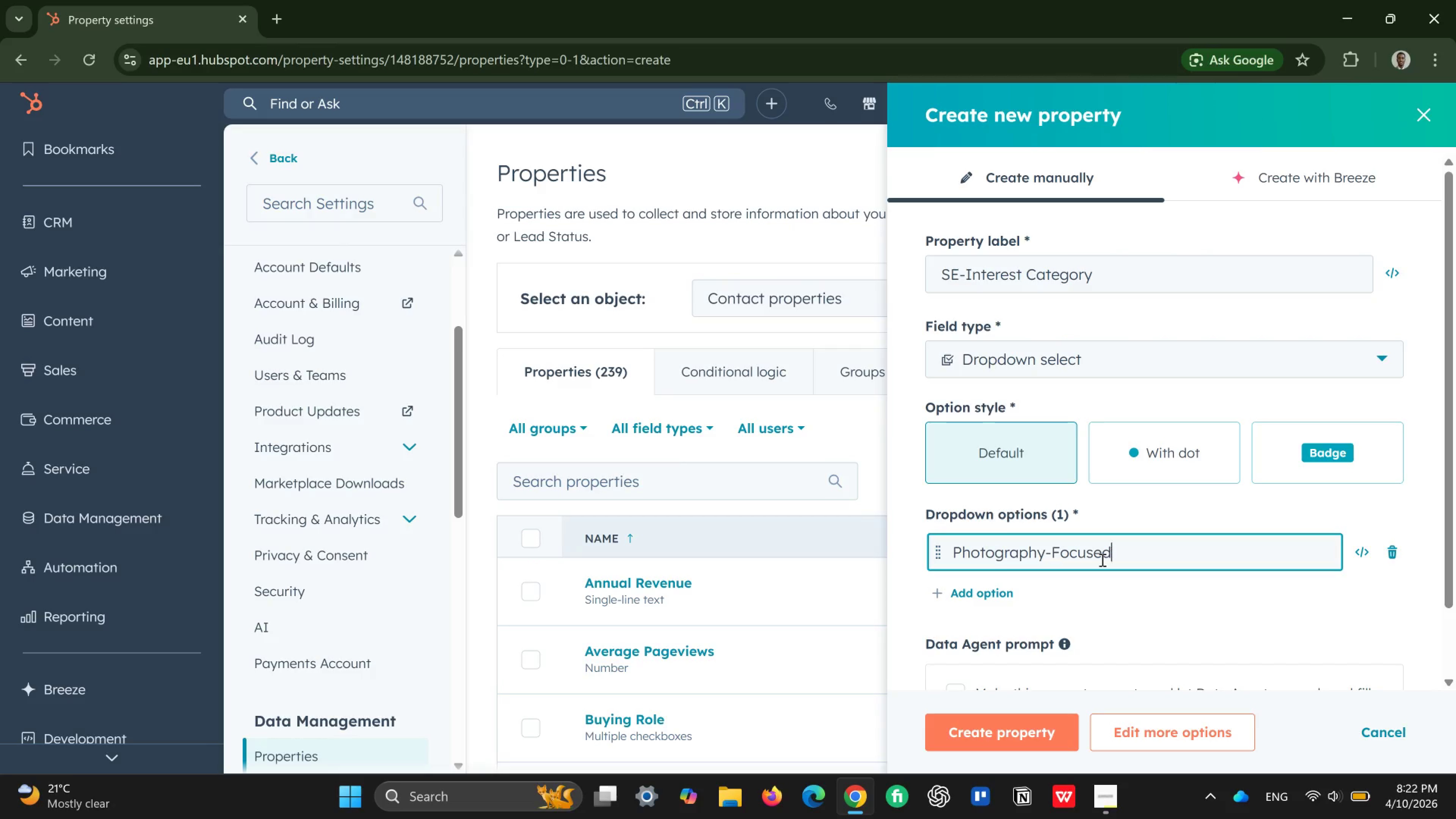 
key(Enter)
 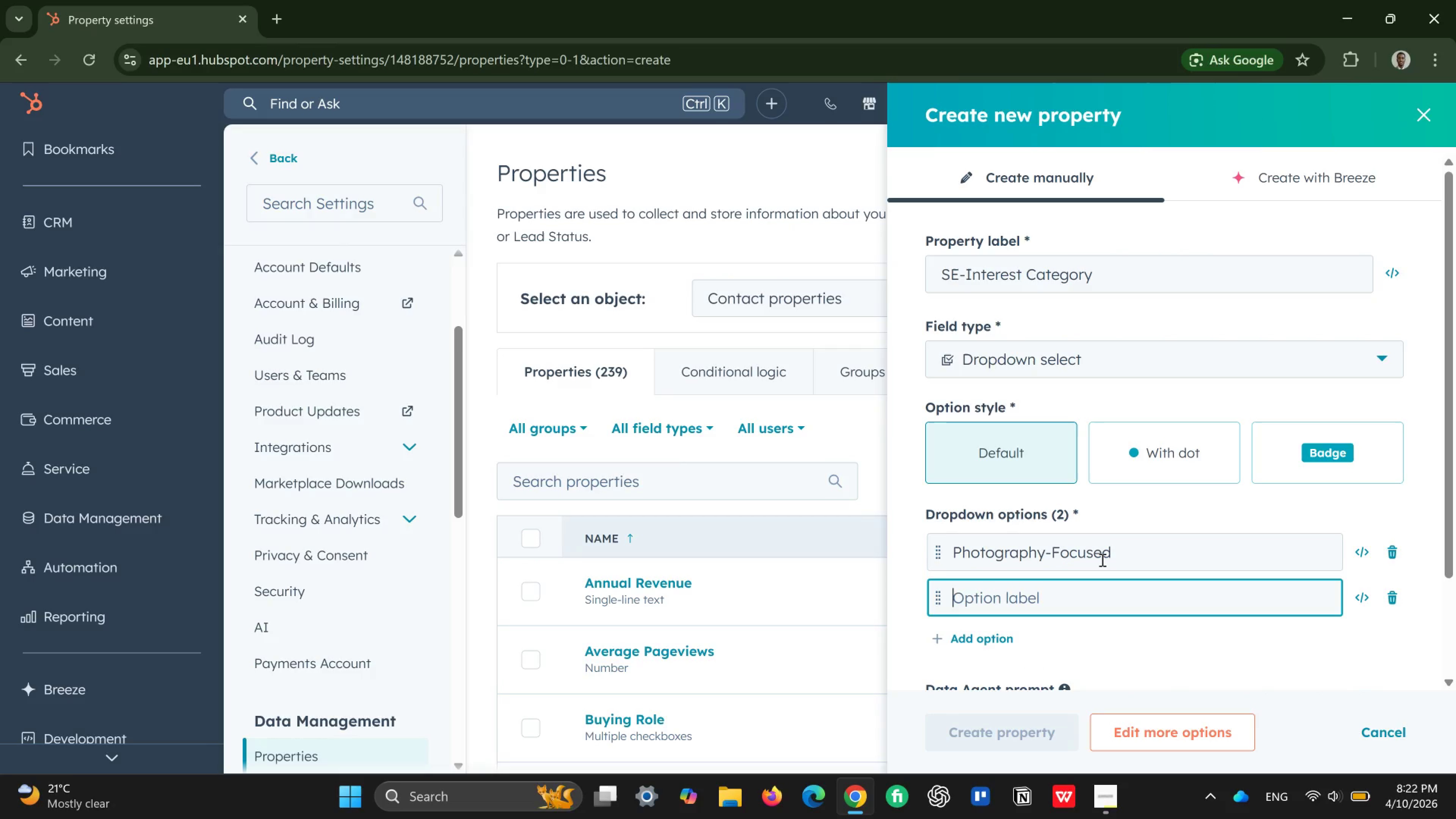 
type(Culinary=)
key(Backspace)
type(-Fu)
key(Backspace)
type(oscuse)
key(Backspace)
key(Backspace)
key(Backspace)
key(Backspace)
key(Backspace)
type(cused)
 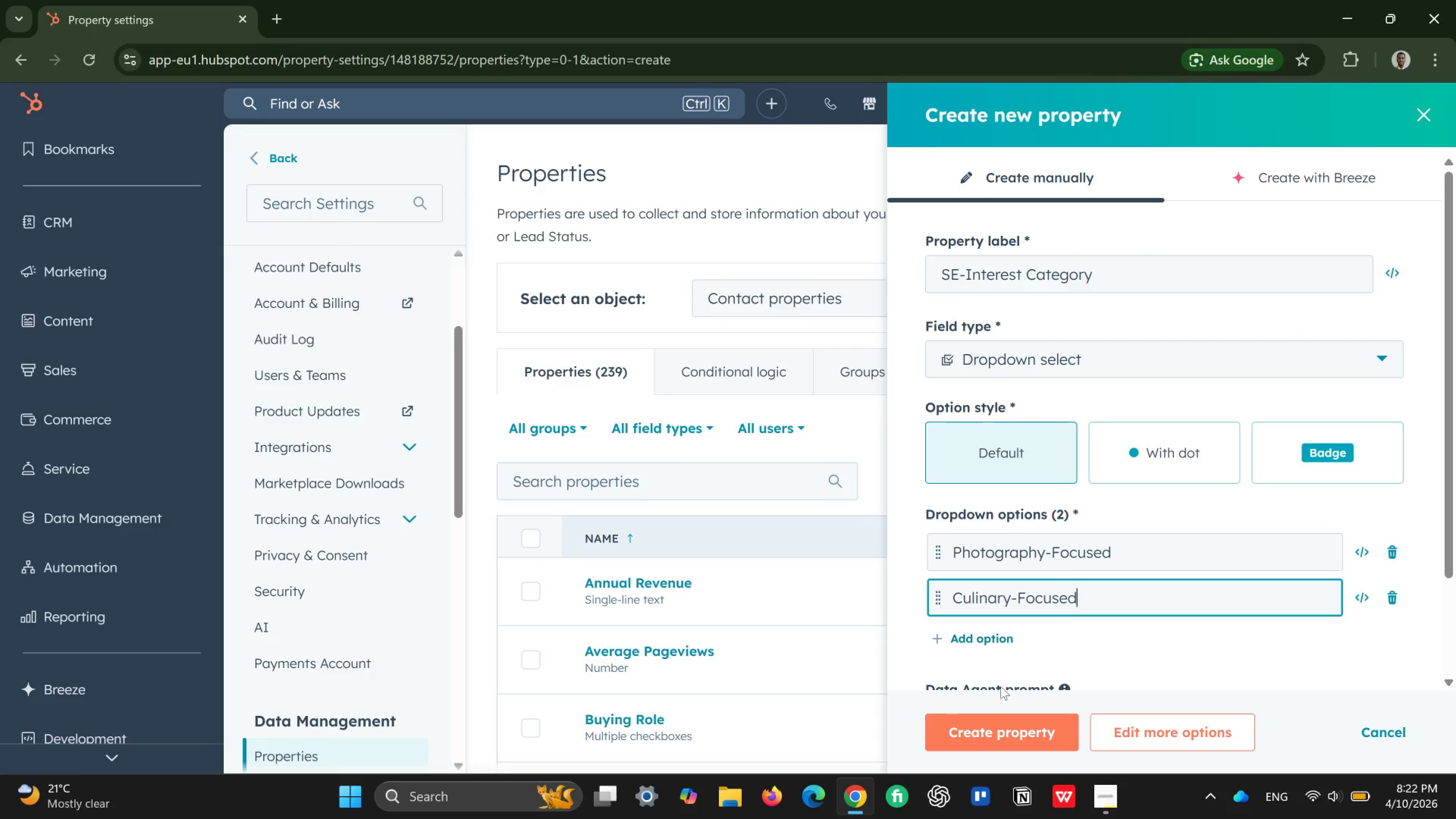 
left_click([995, 727])
 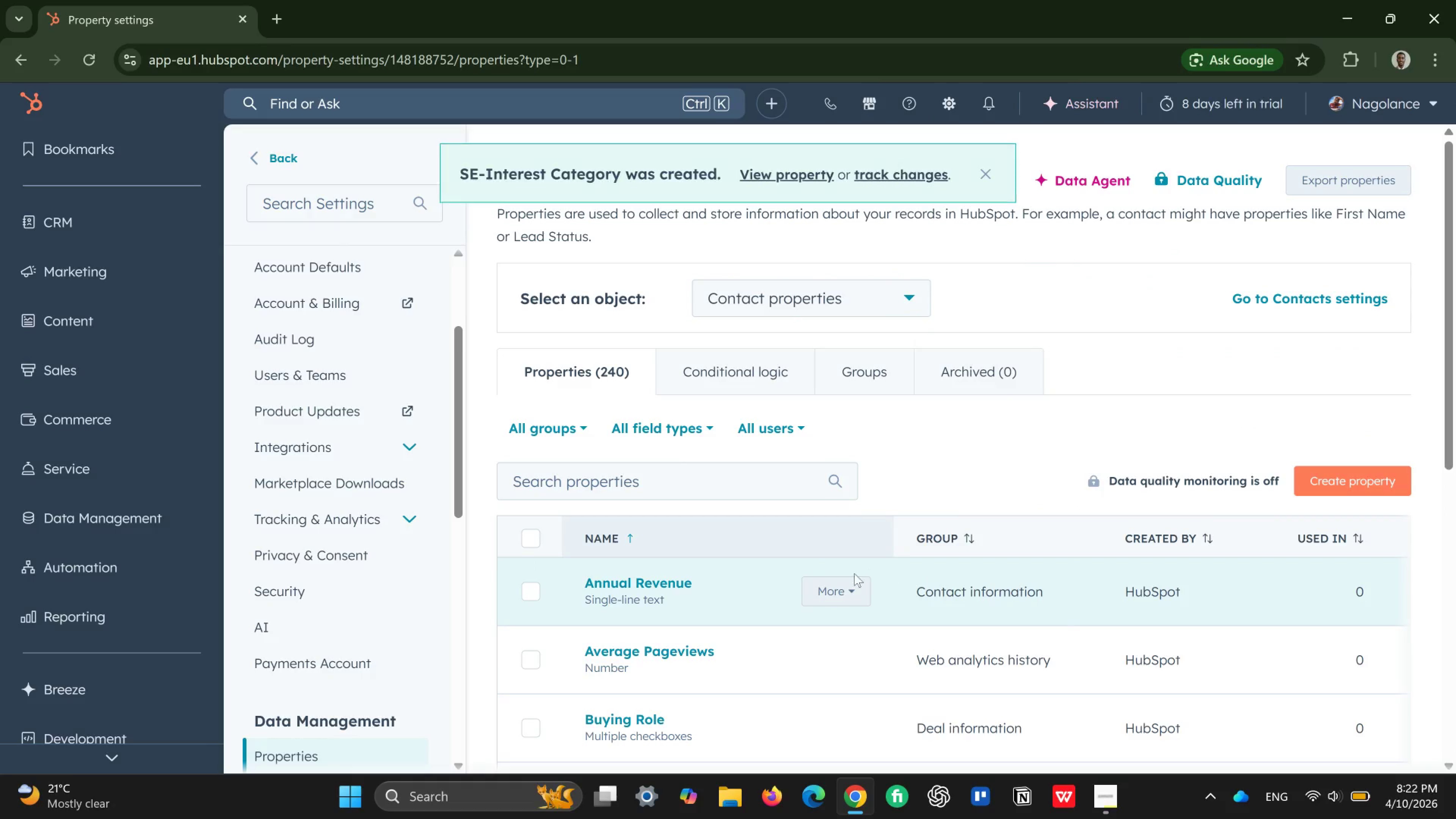 
wait(6.63)
 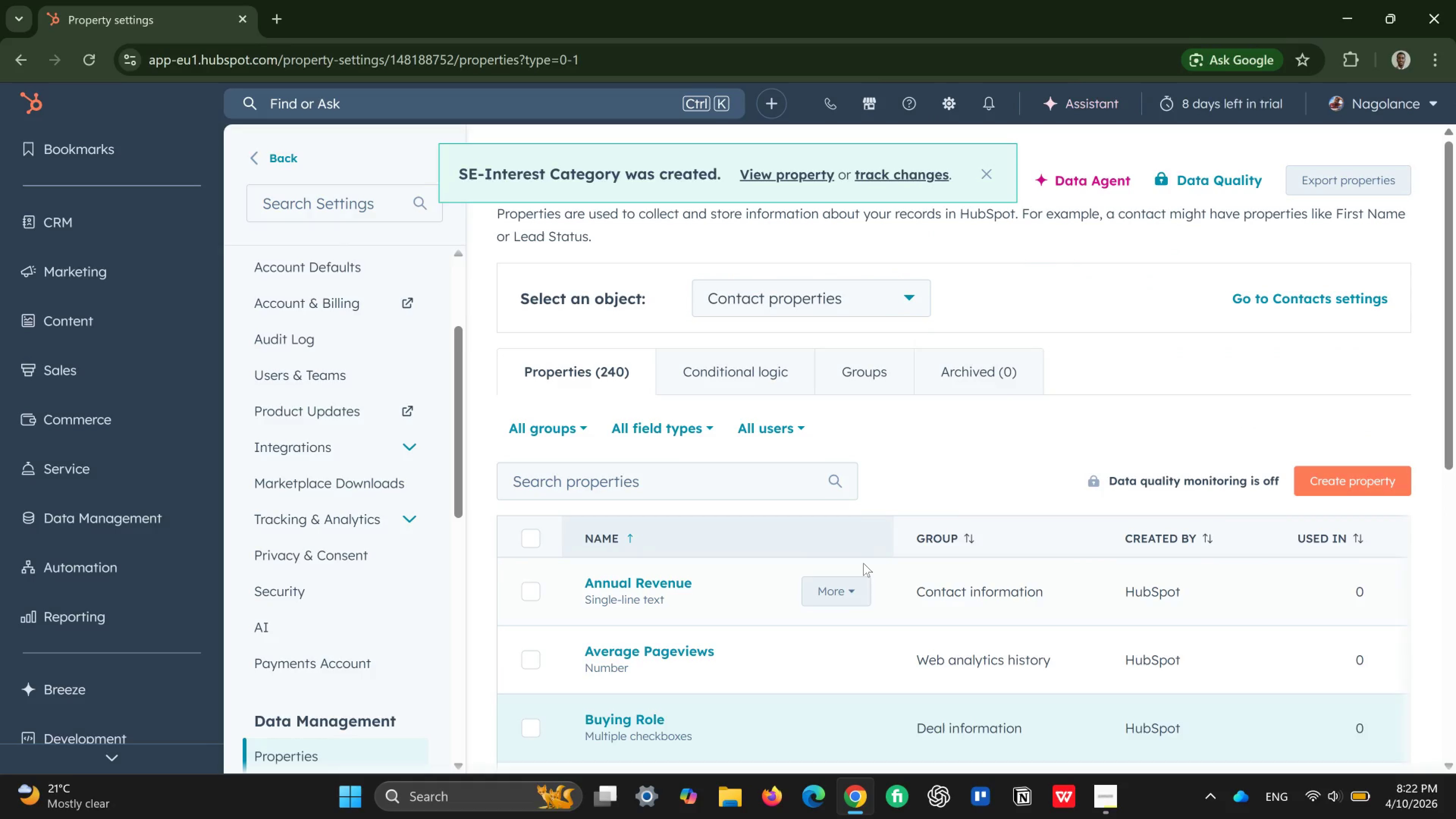 
left_click([1356, 472])
 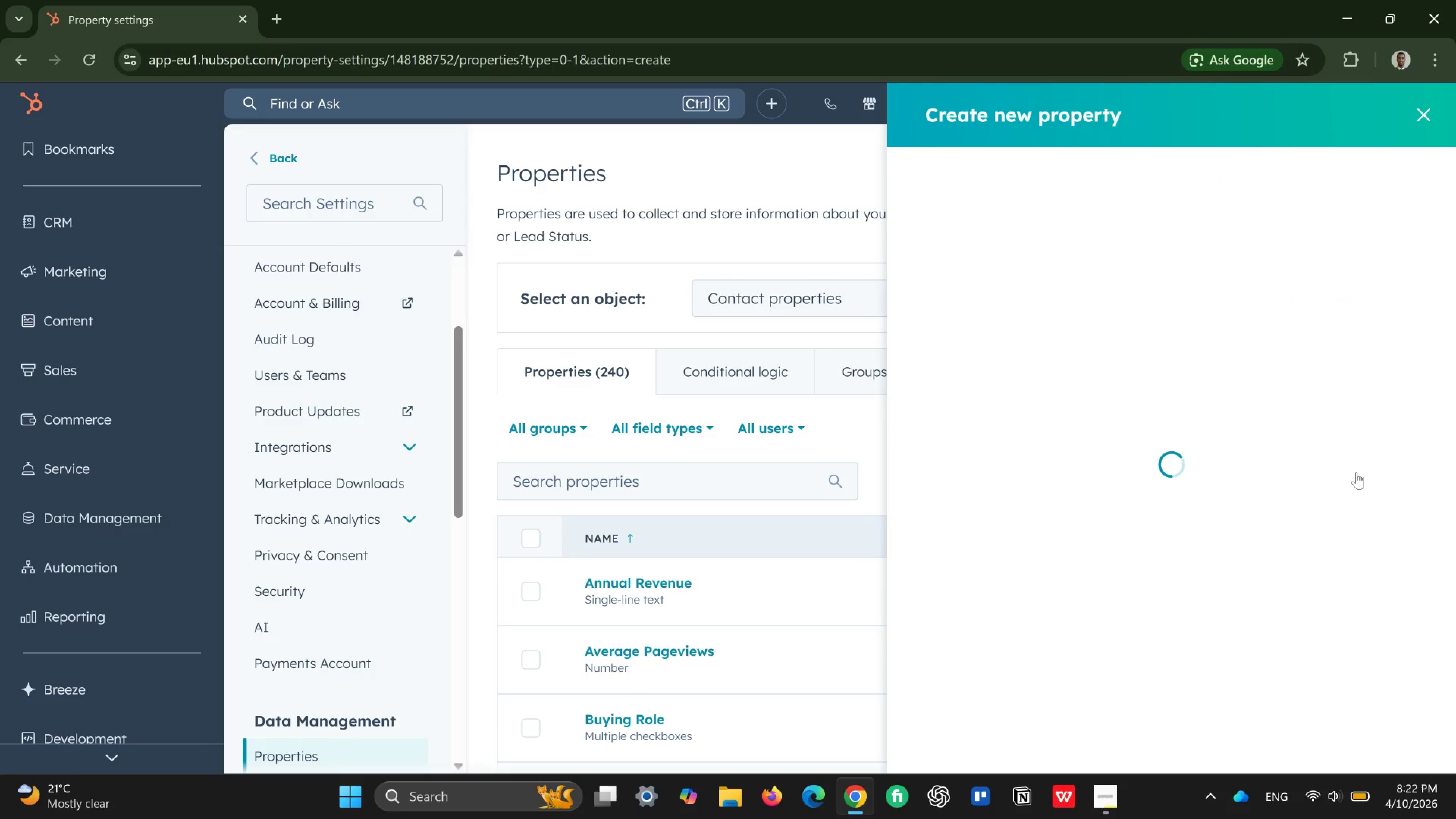 
wait(11.01)
 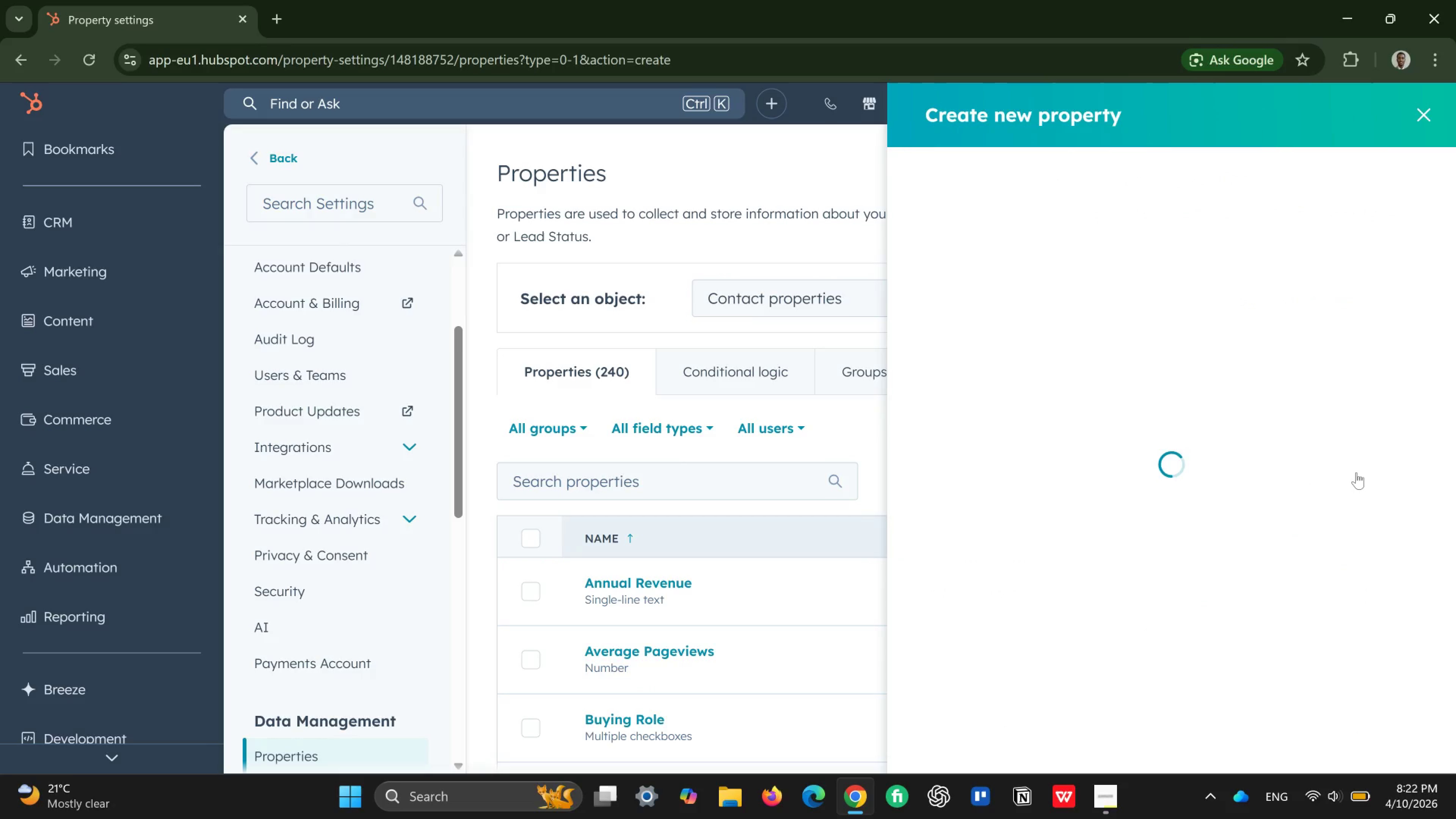 
type(SE- )
key(Backspace)
type(Lead Souc)
key(Backspace)
type(rce Detail)
 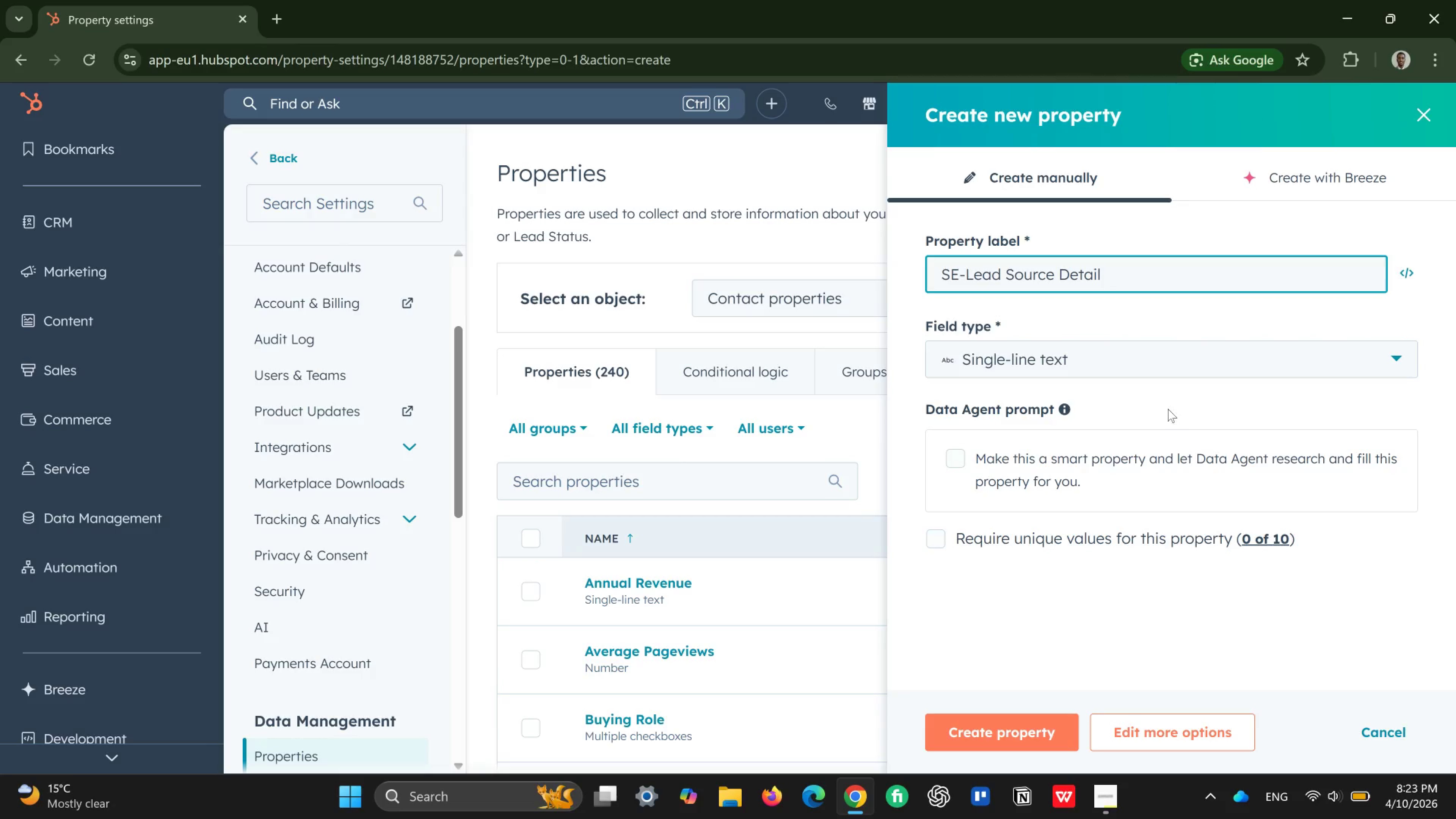 
left_click([1147, 365])
 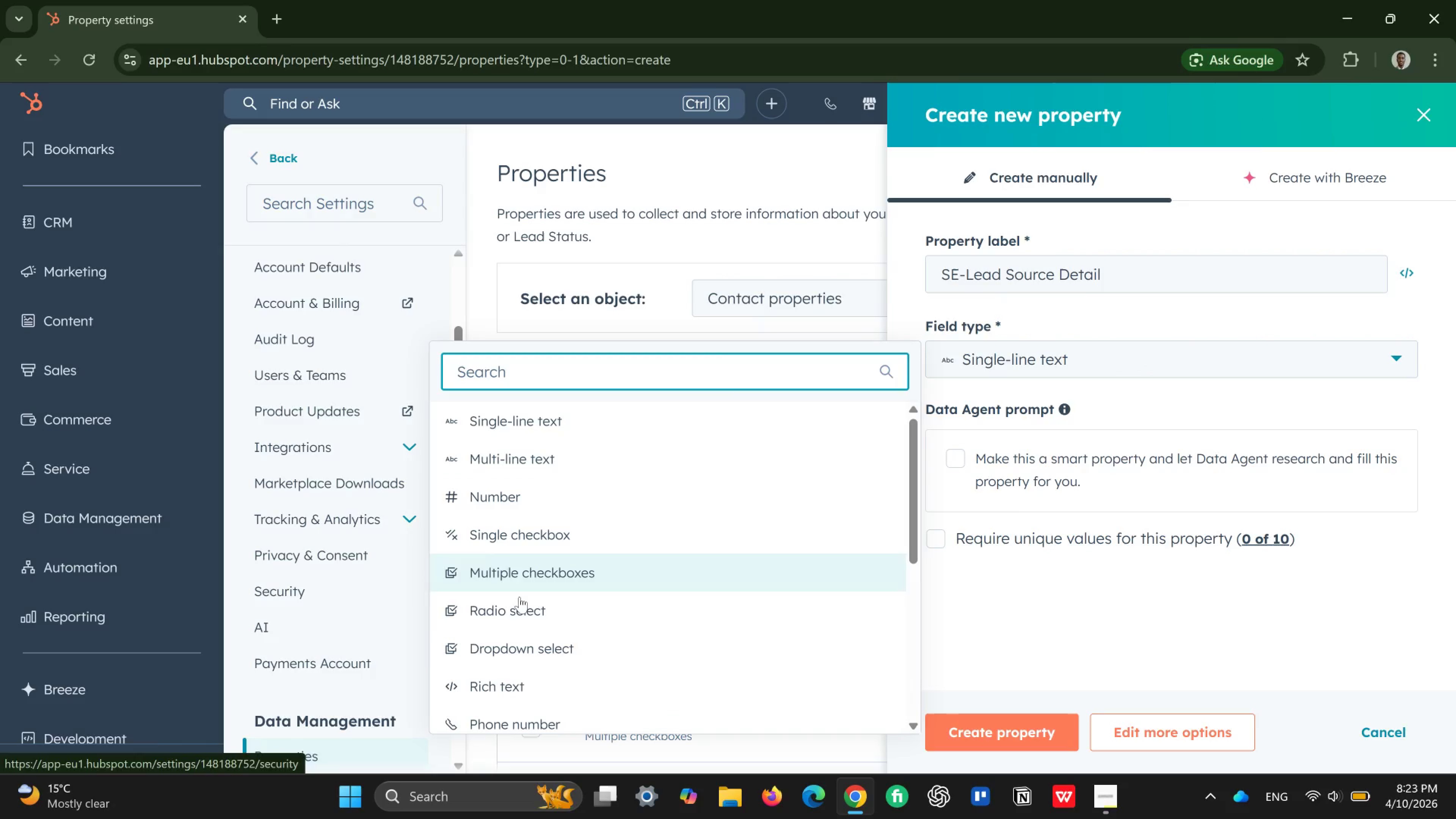 
left_click([522, 658])
 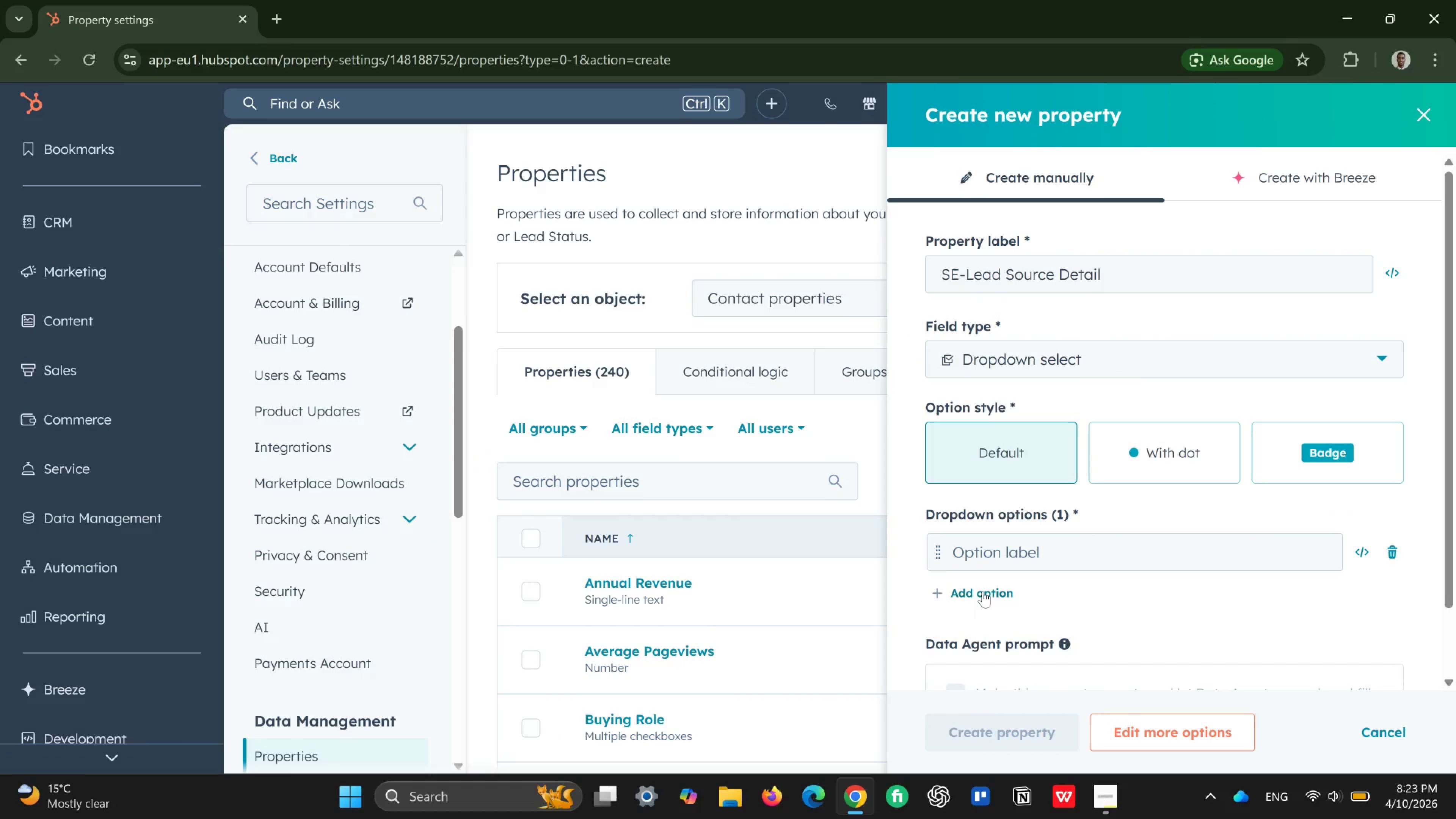 
left_click([988, 558])
 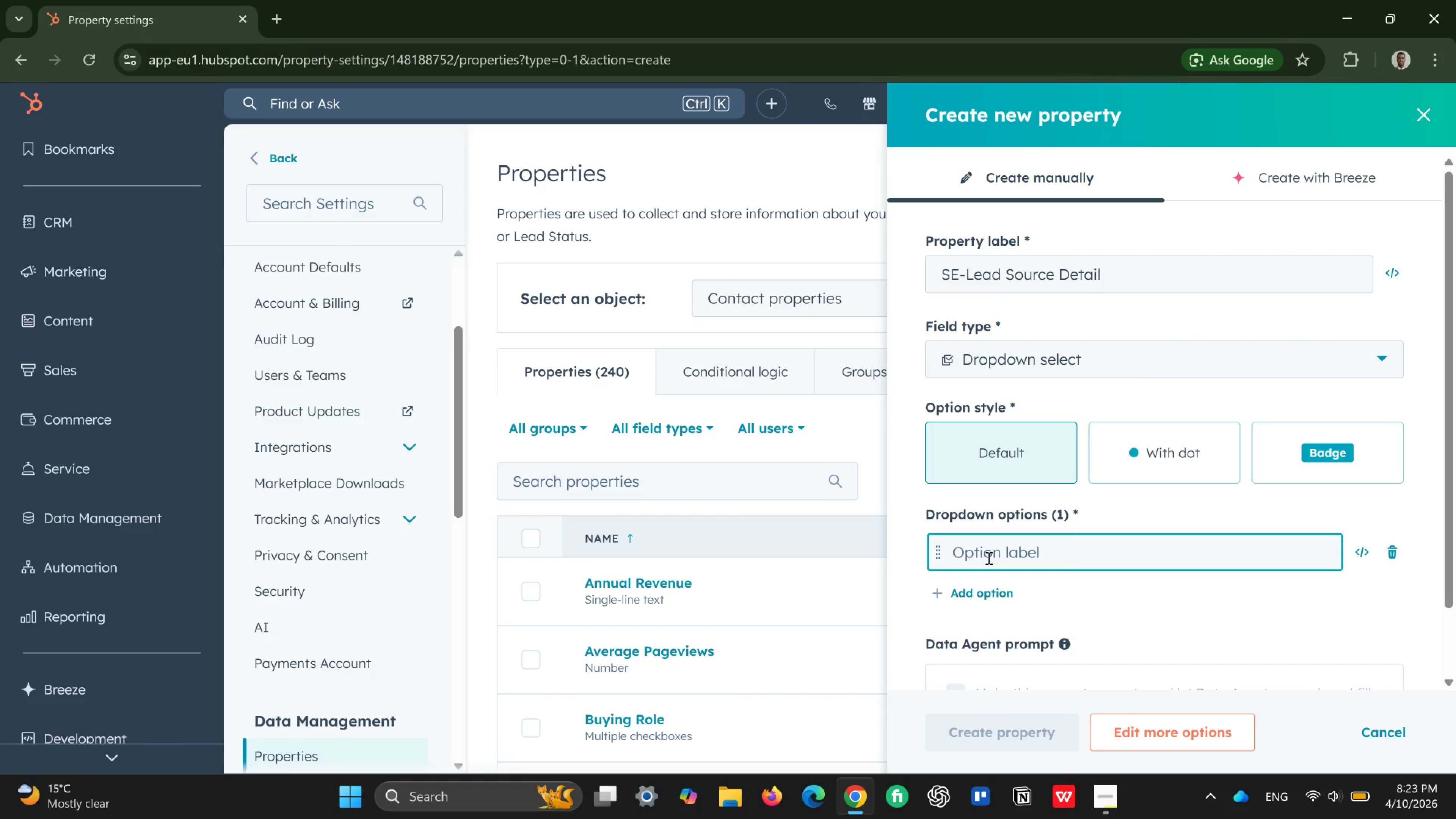 
type(Website)
 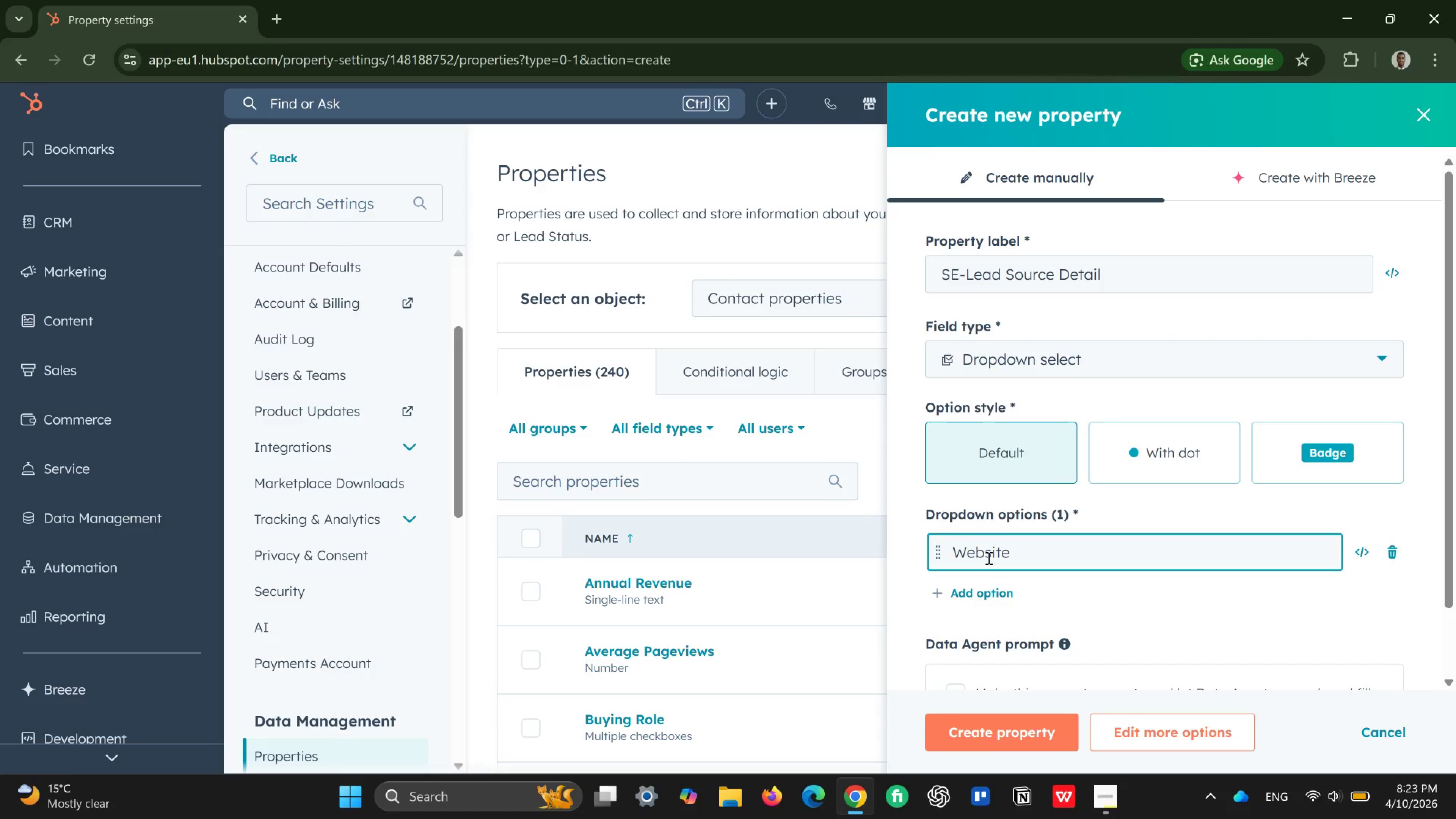 
key(Enter)
 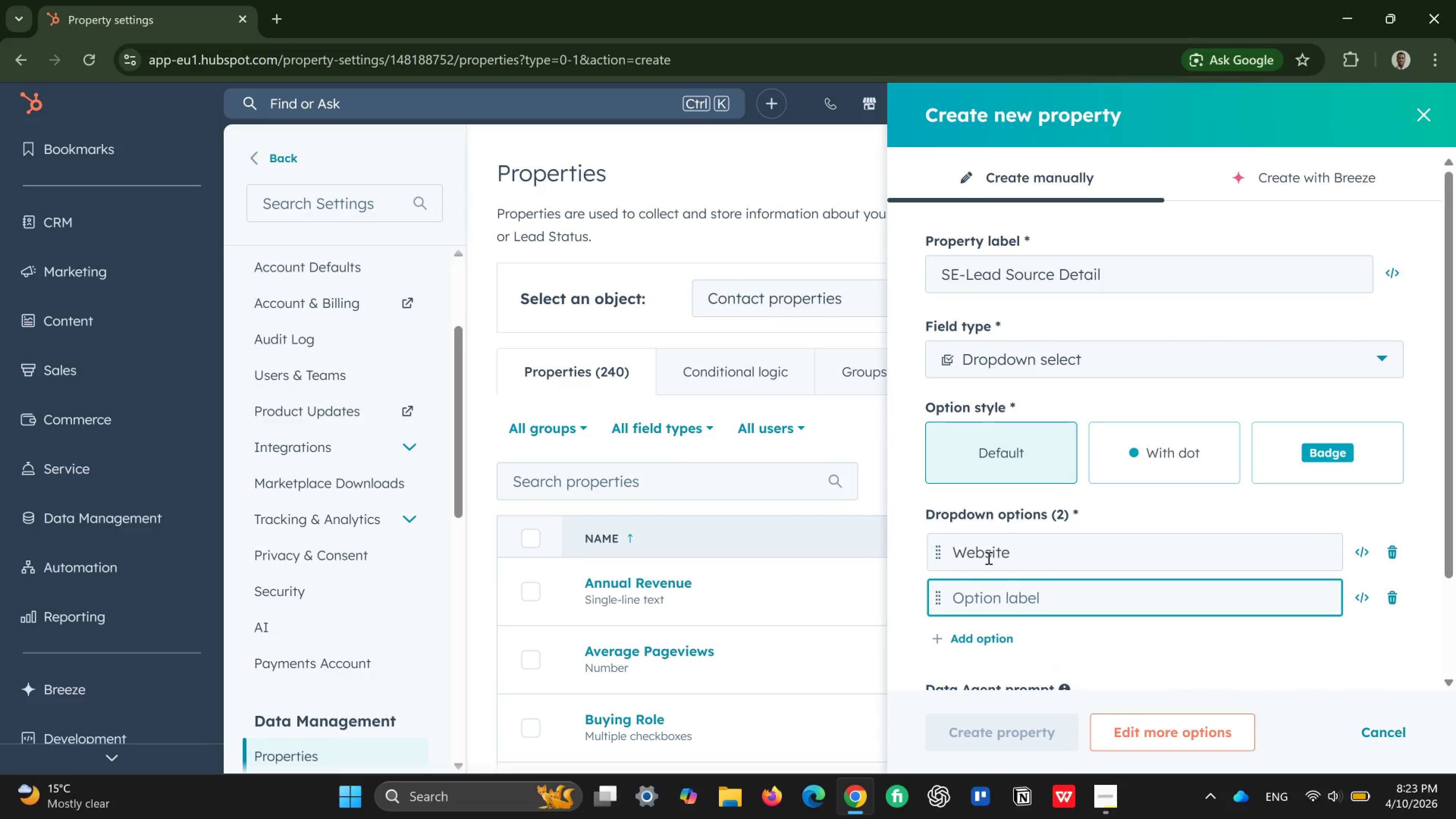 
type(Hoel)
key(Backspace)
key(Backspace)
type(tel Referral)
 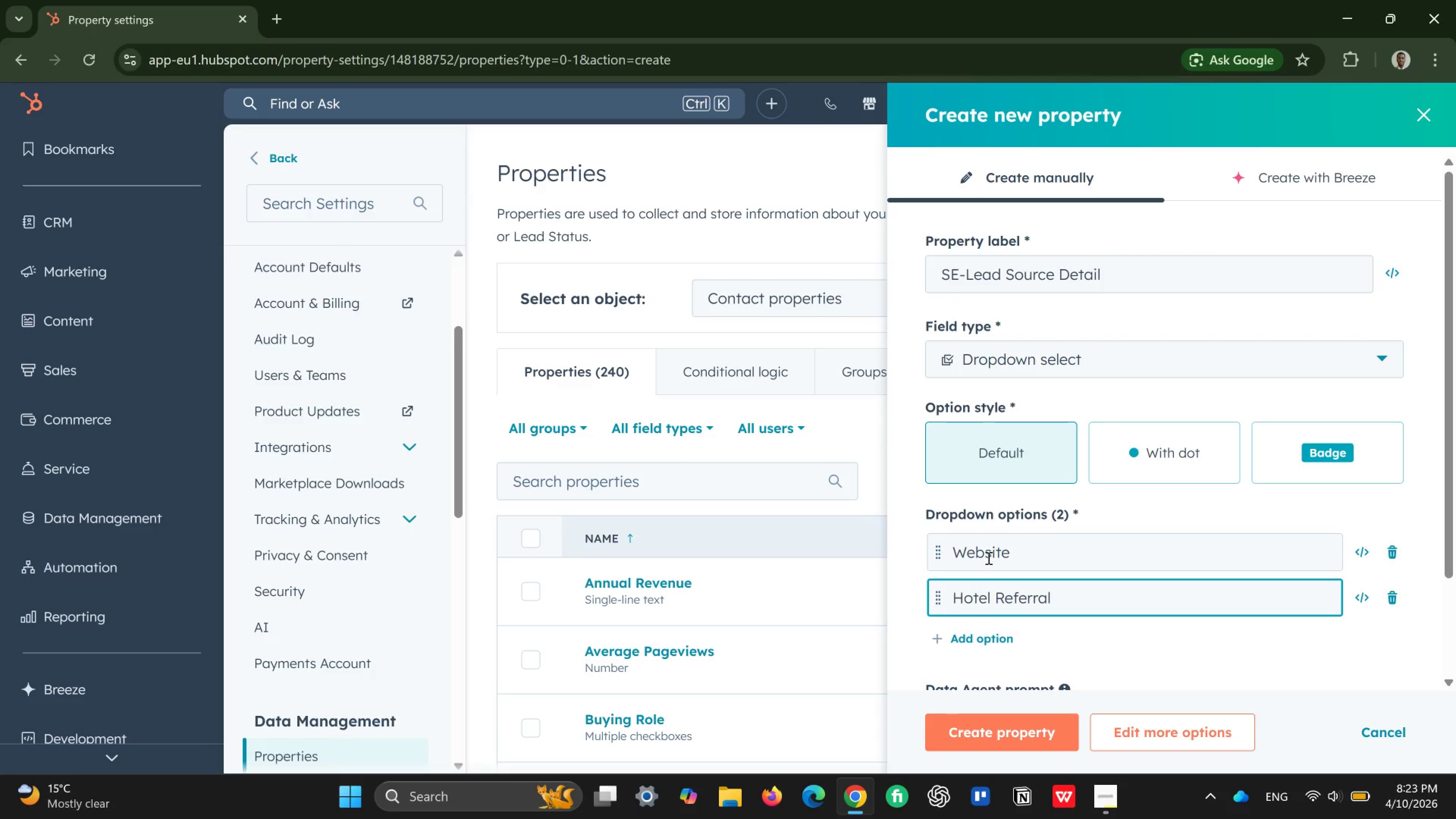 
key(Enter)
 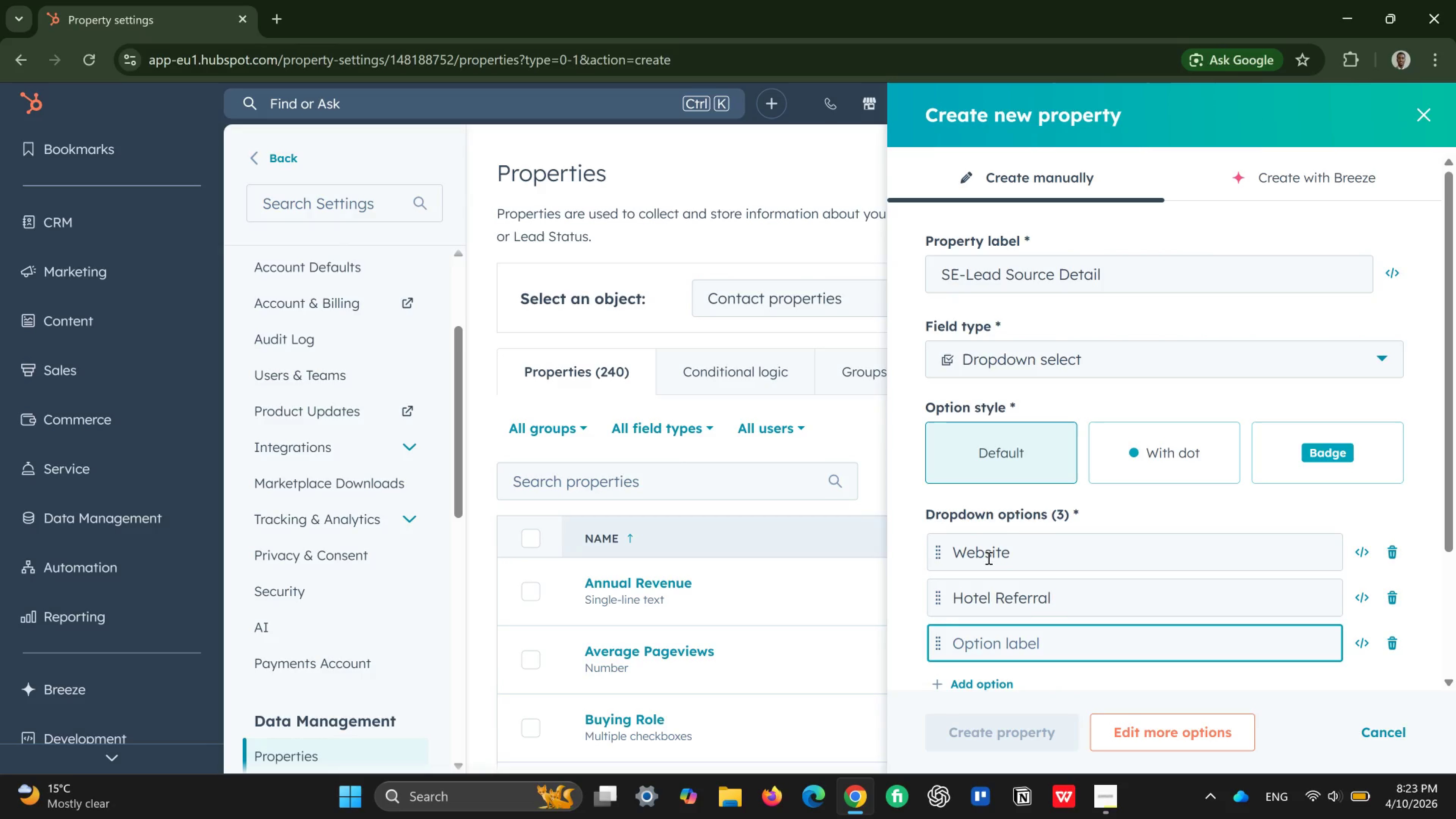 
type(Other)
 